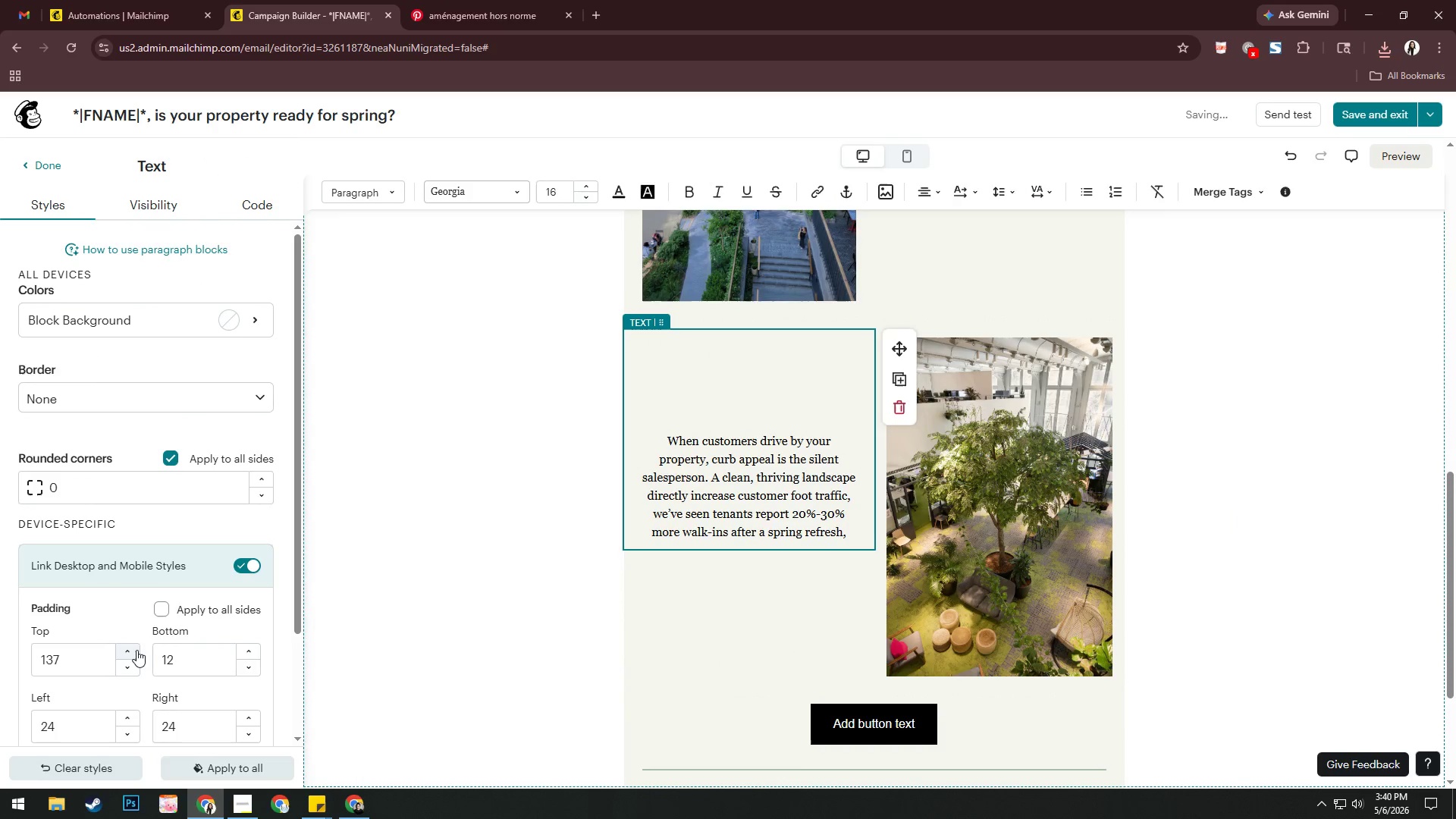 
triple_click([136, 650])
 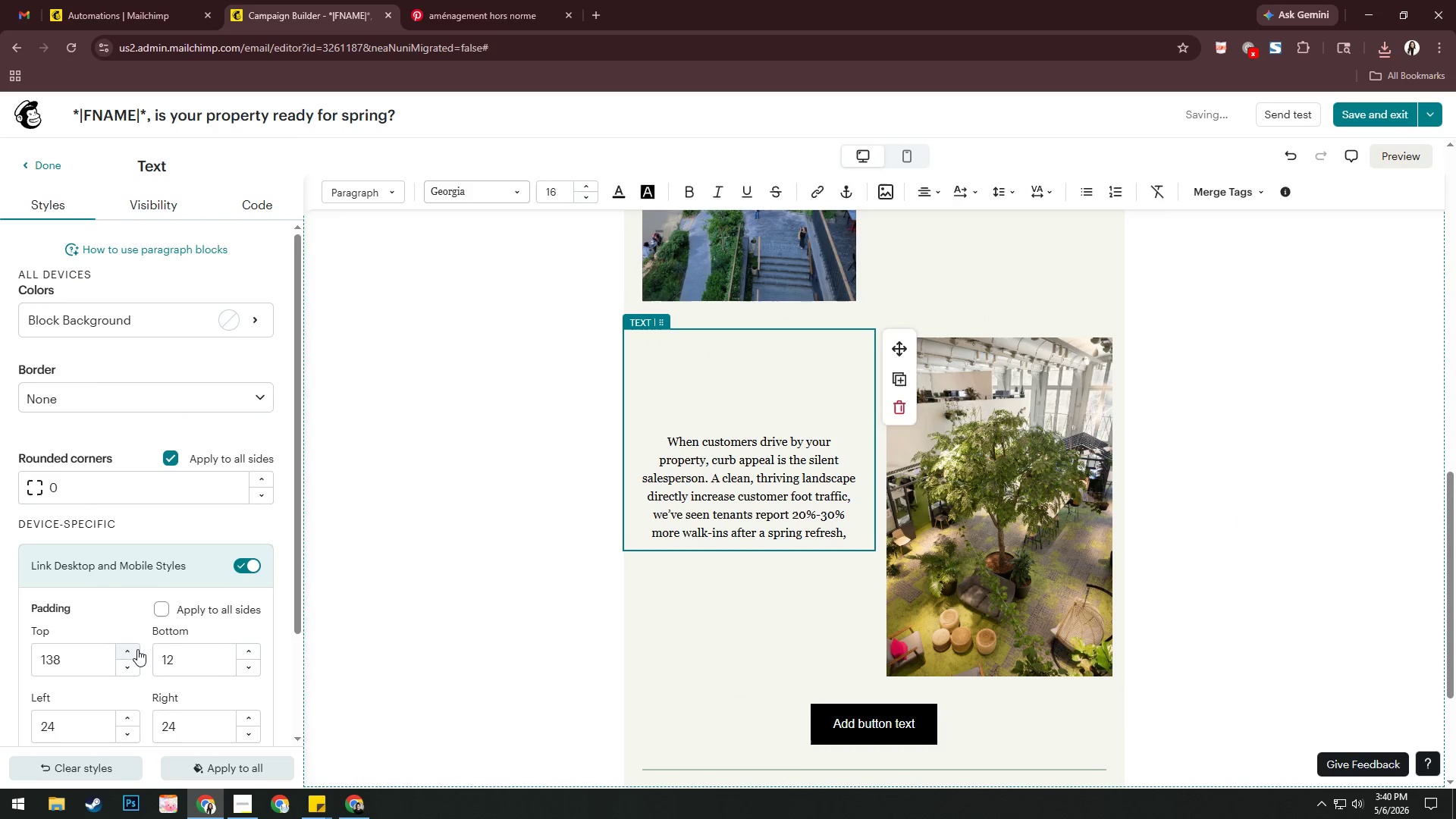 
triple_click([137, 649])
 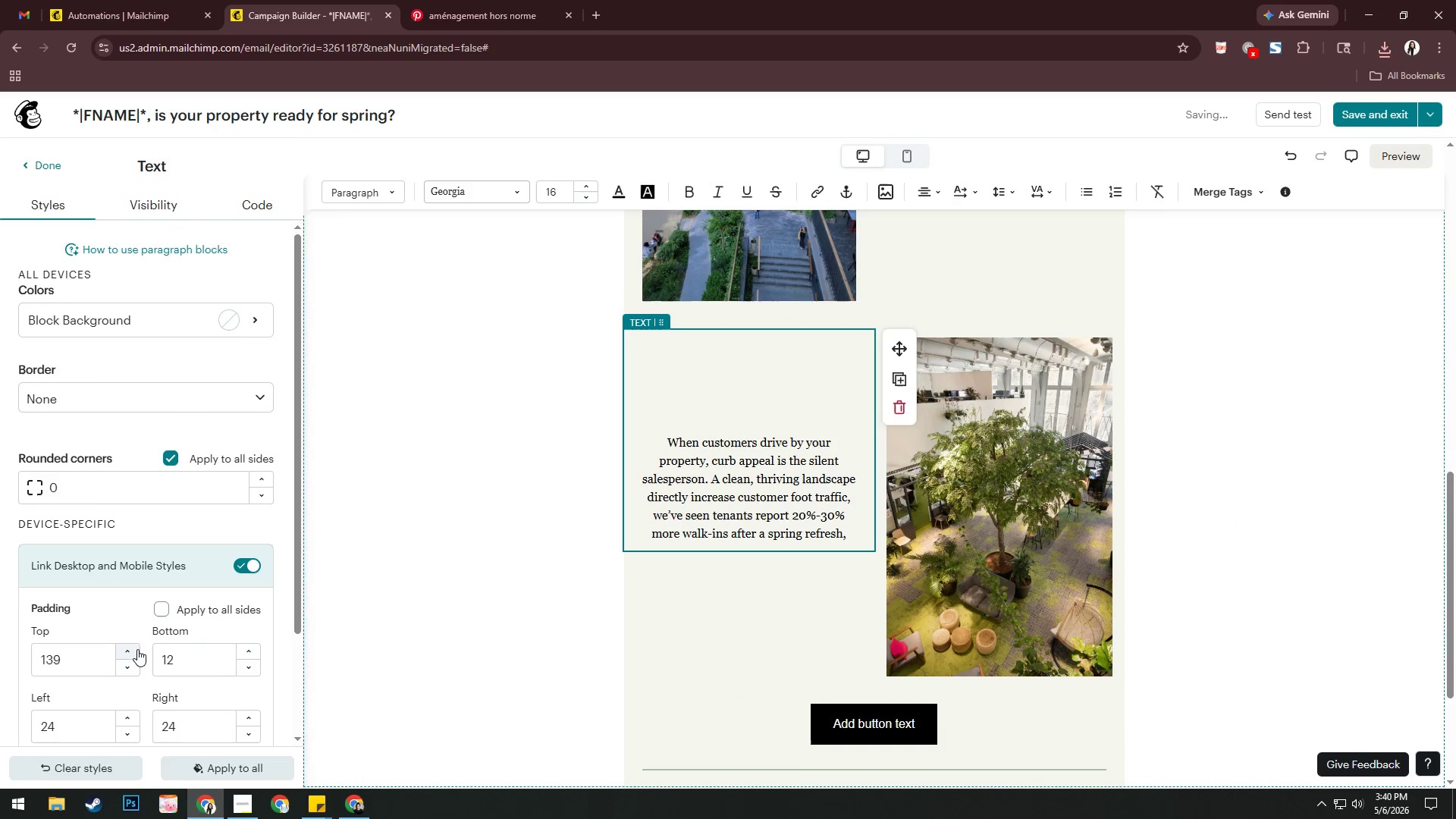 
triple_click([137, 649])
 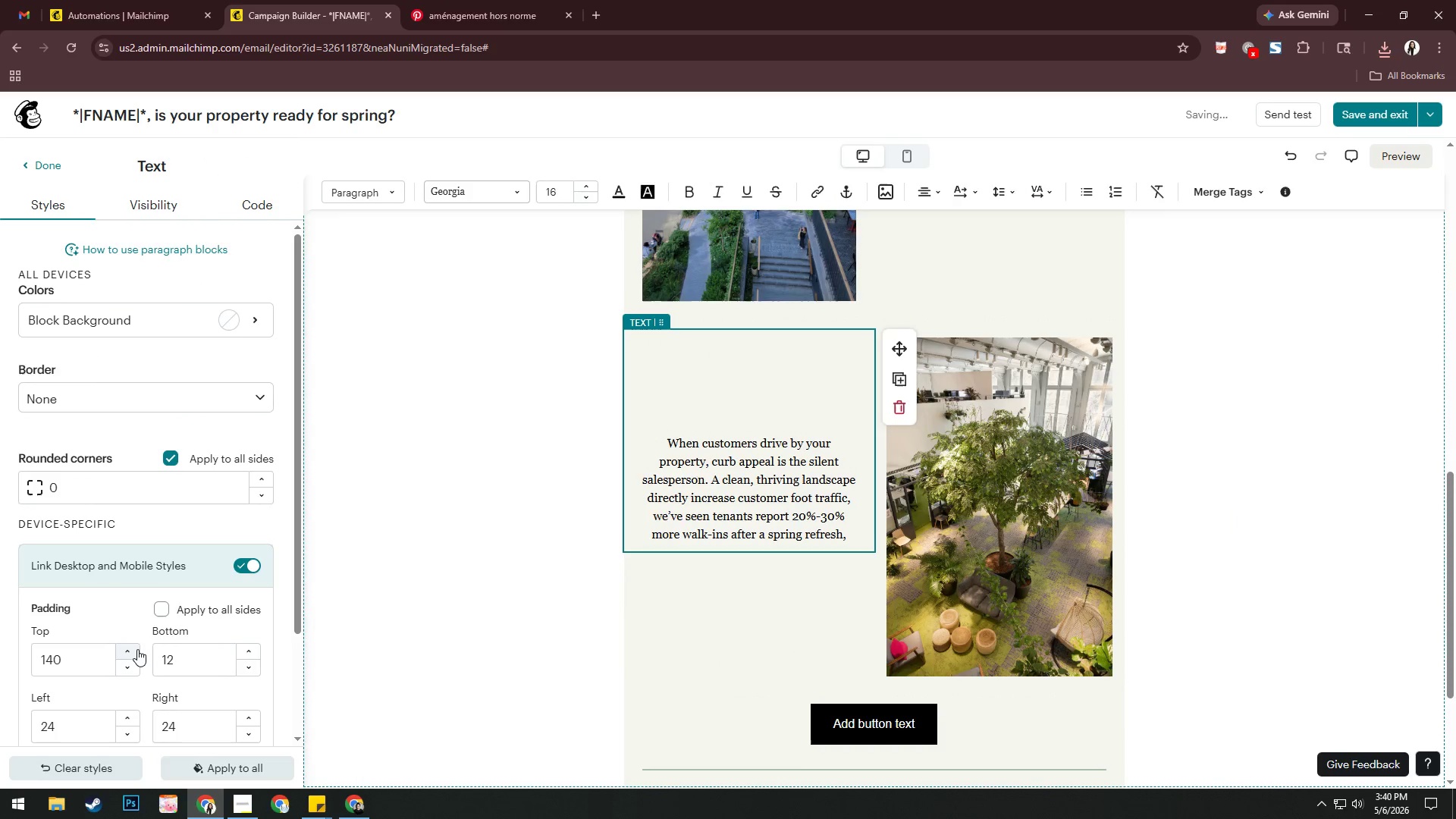 
triple_click([137, 649])
 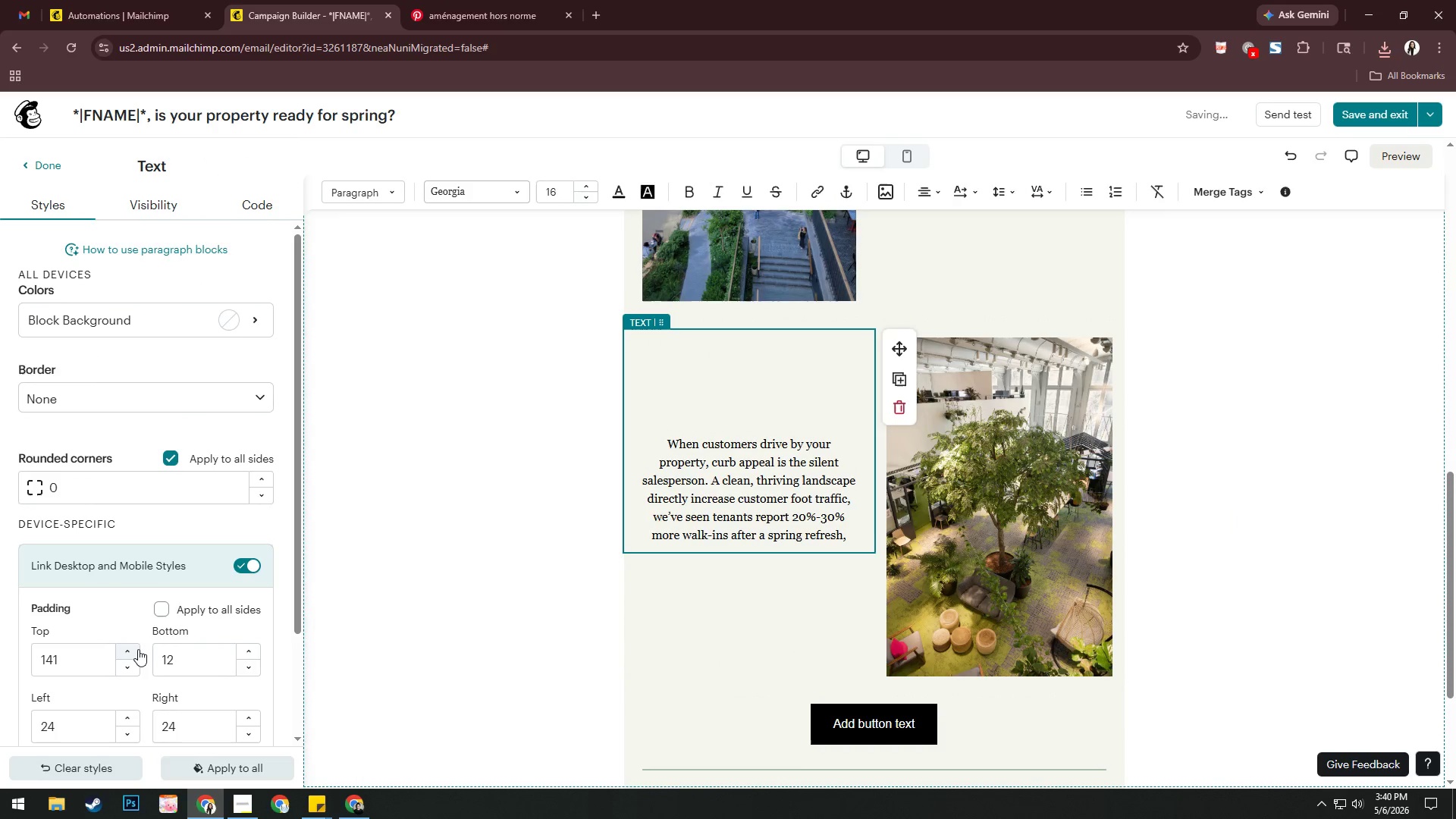 
triple_click([138, 649])
 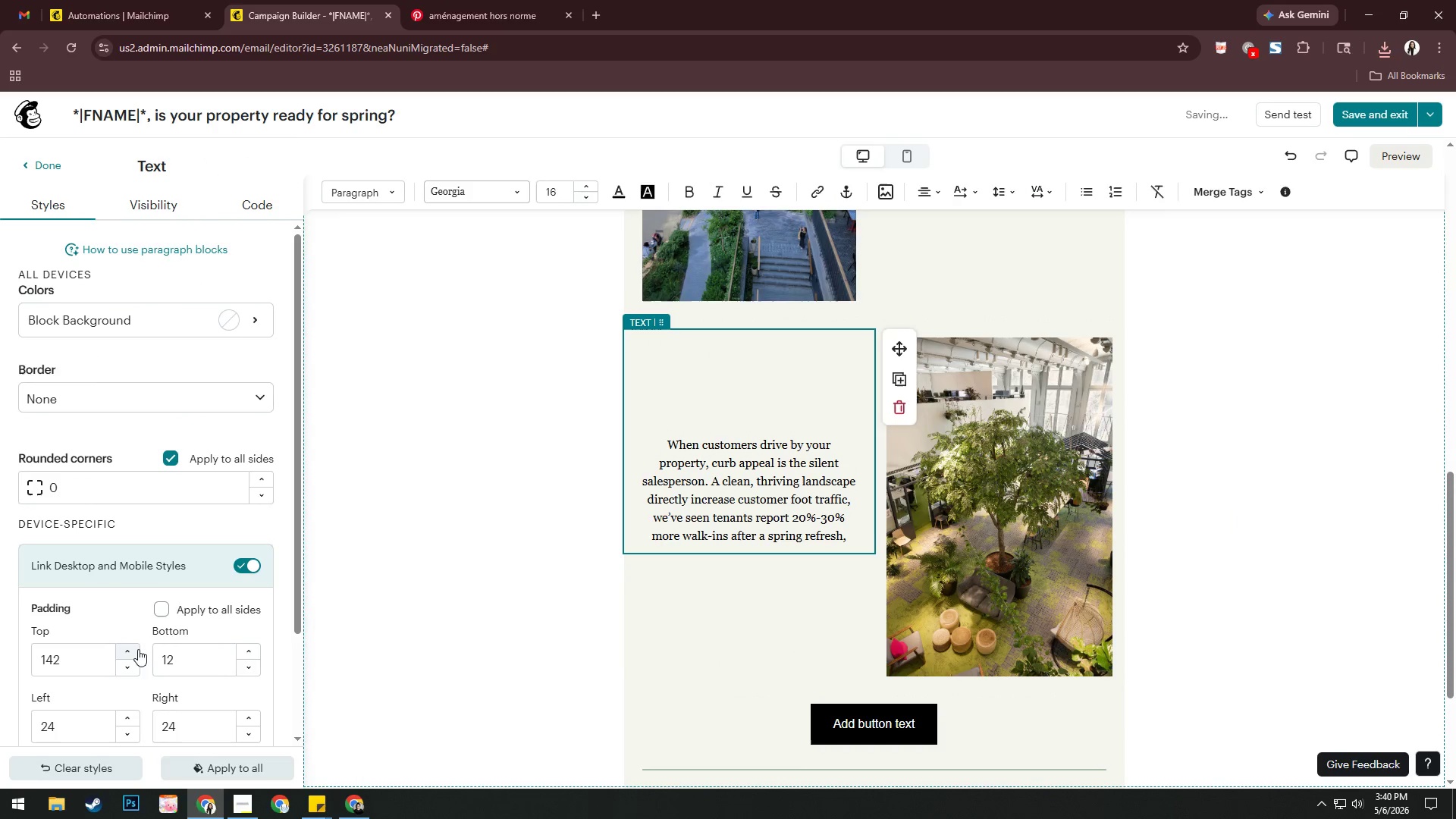 
triple_click([138, 649])
 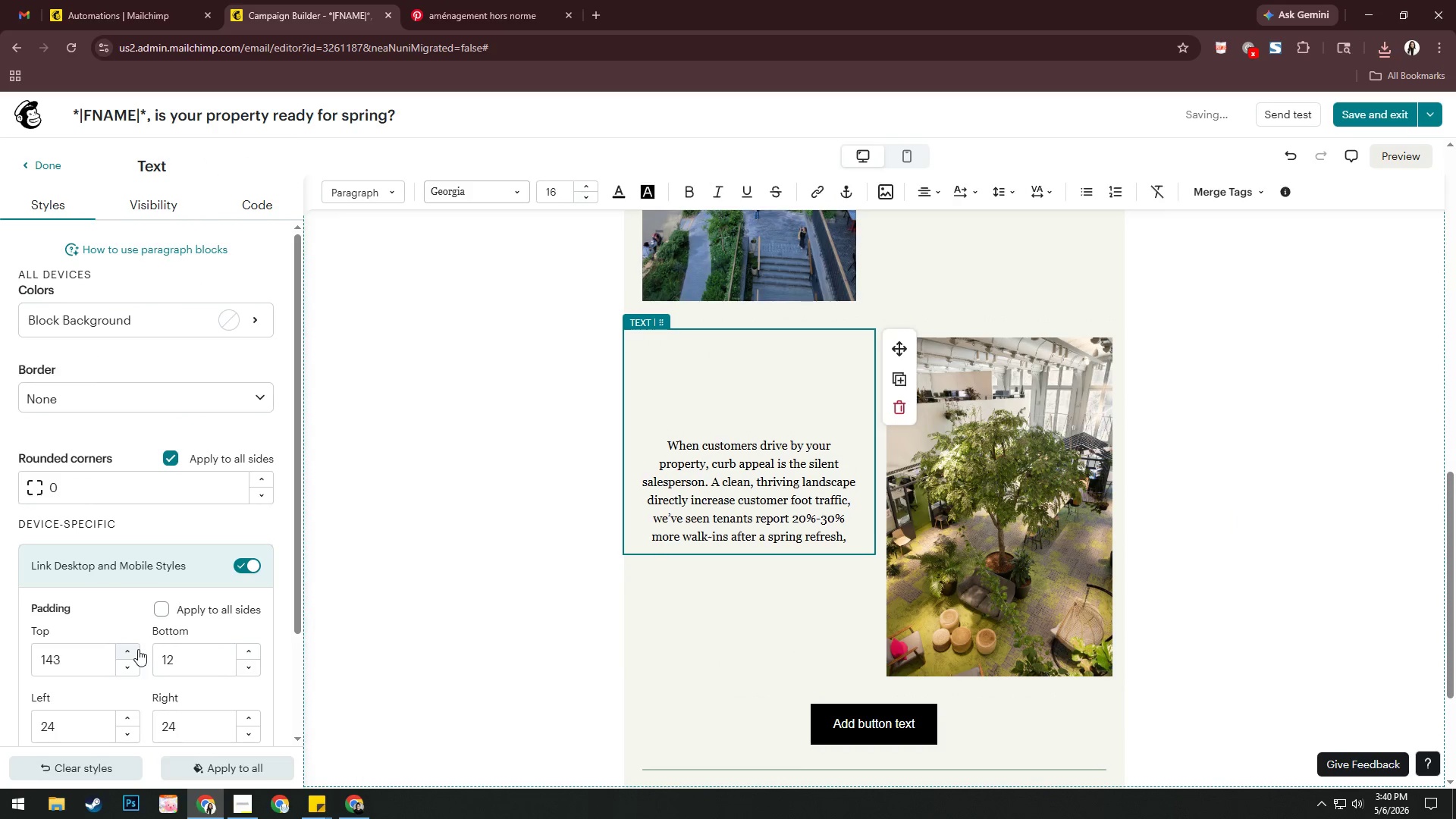 
triple_click([138, 649])
 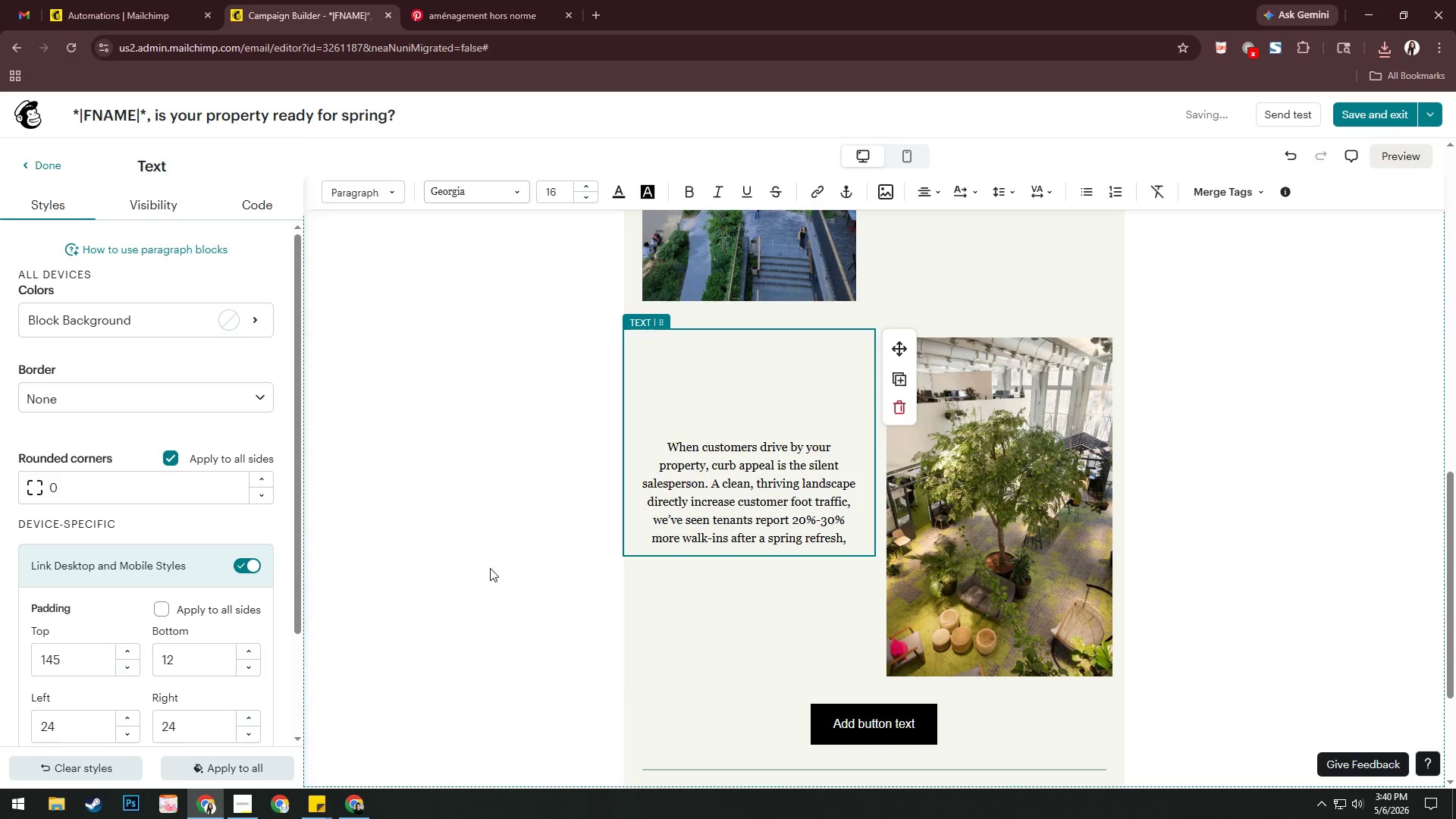 
left_click([831, 503])
 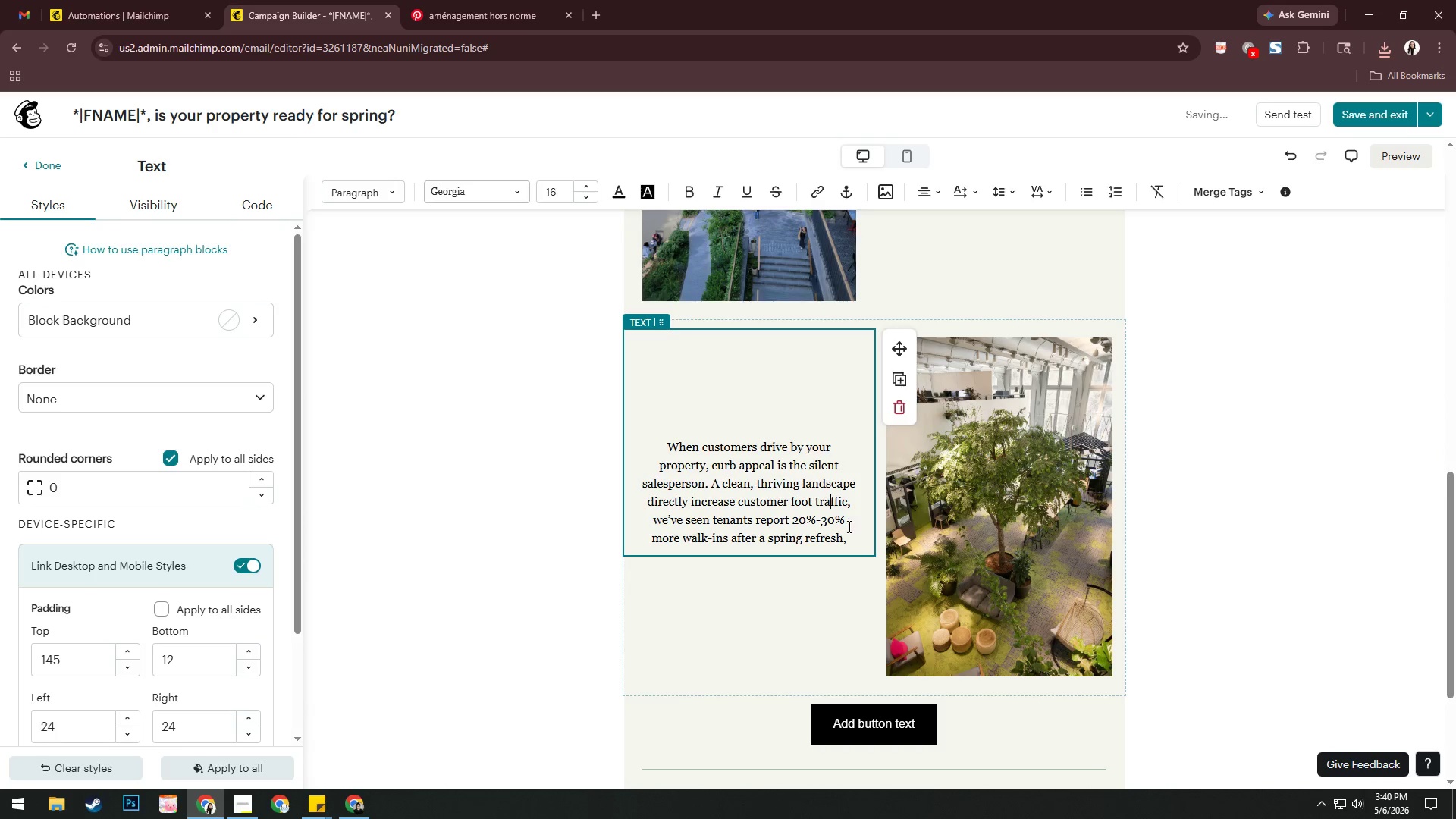 
left_click([846, 534])
 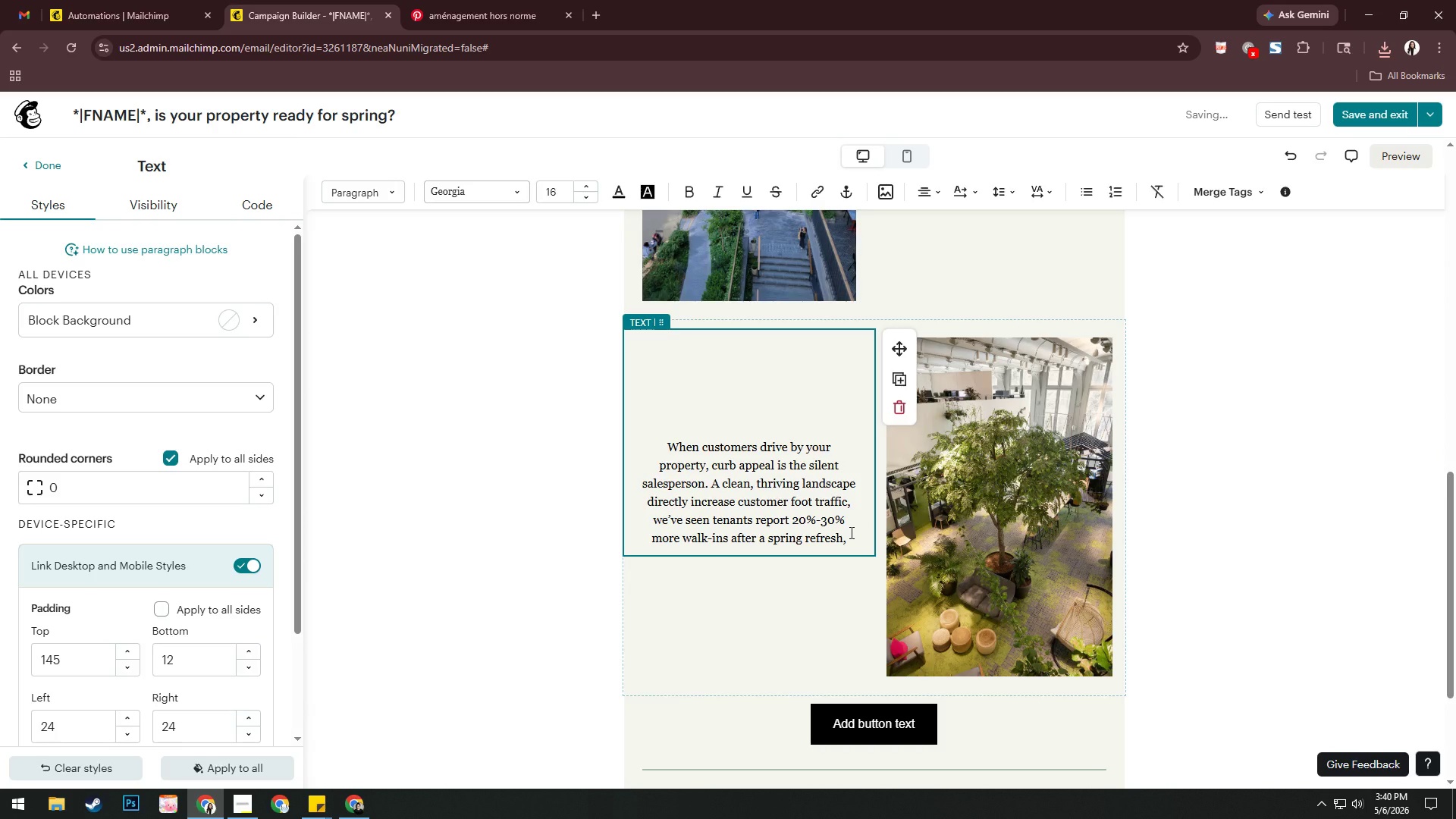 
key(Control+A)
 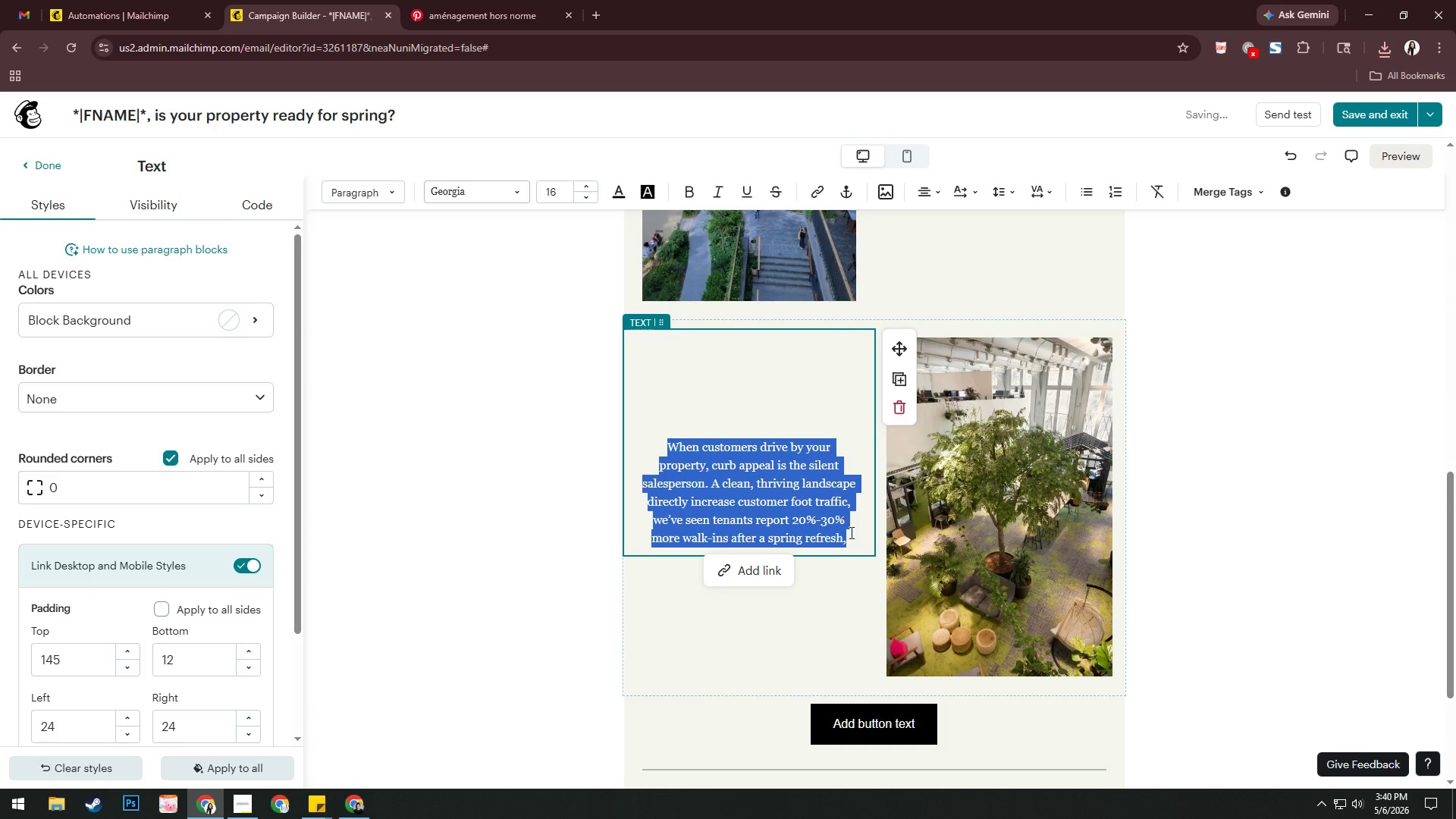 
type(Well mai)
key(Backspace)
key(Backspace)
key(Backspace)
key(Backspace)
 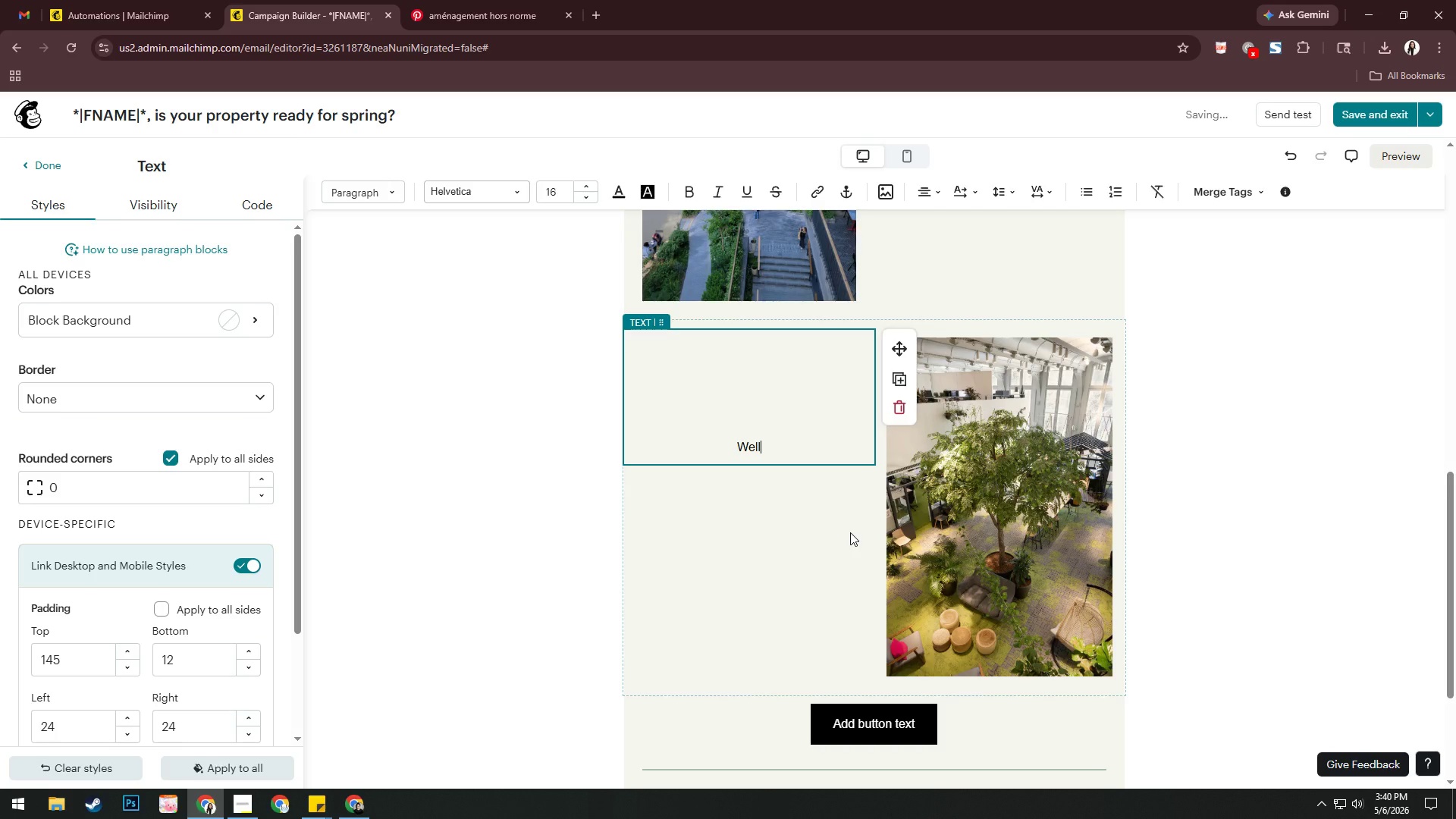 
key(Control+A)
 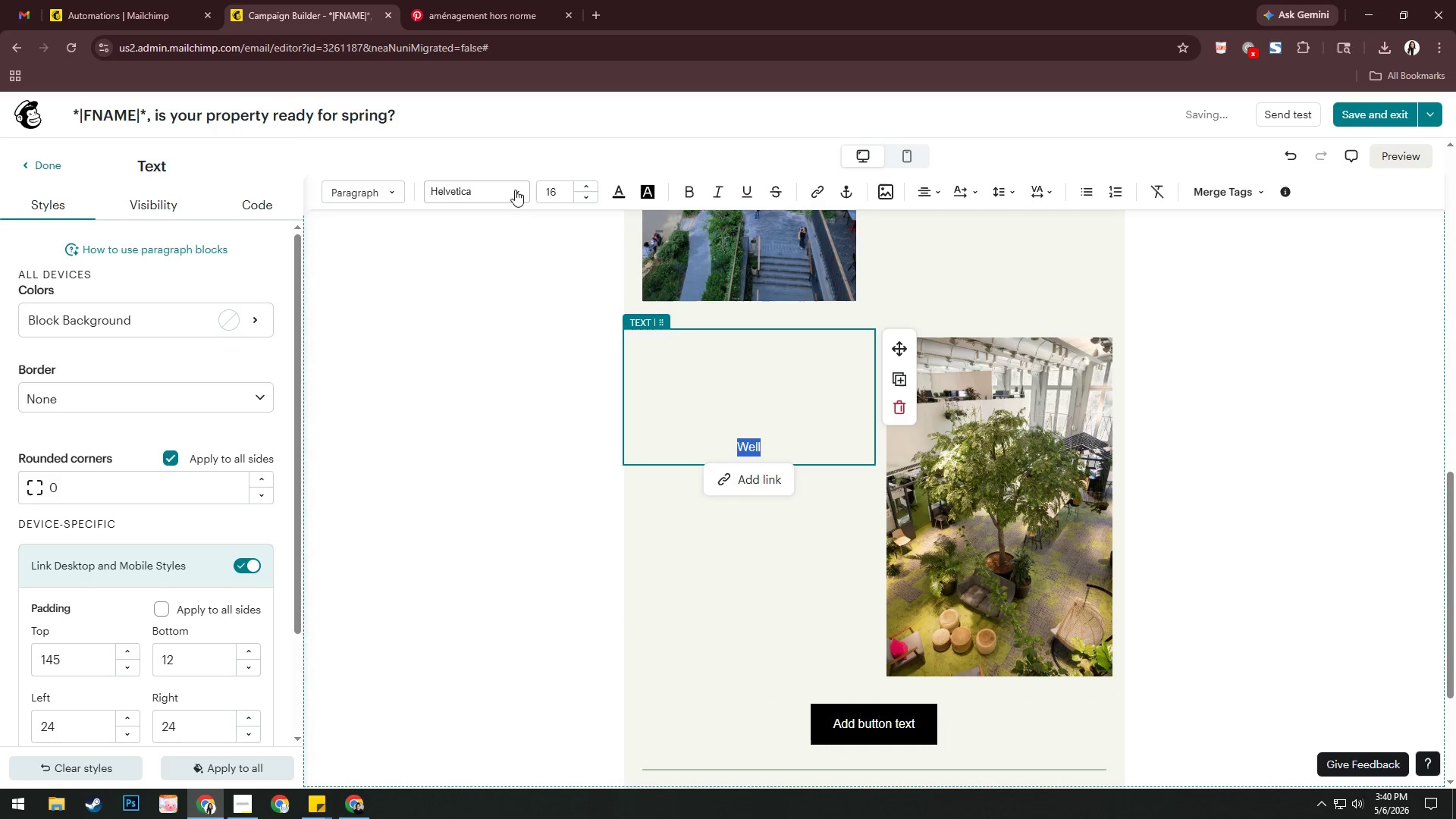 
left_click([488, 189])
 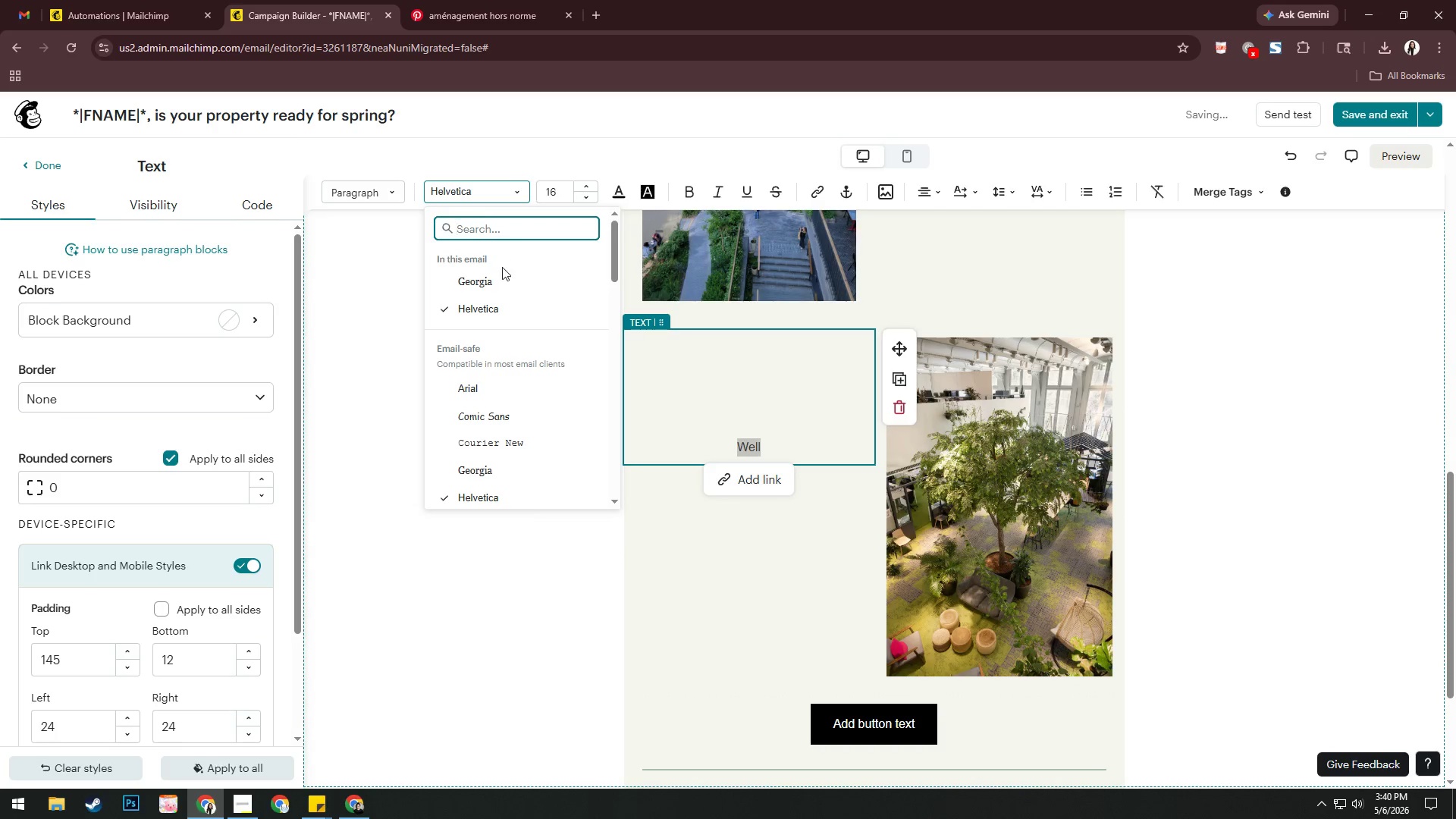 
left_click([502, 274])
 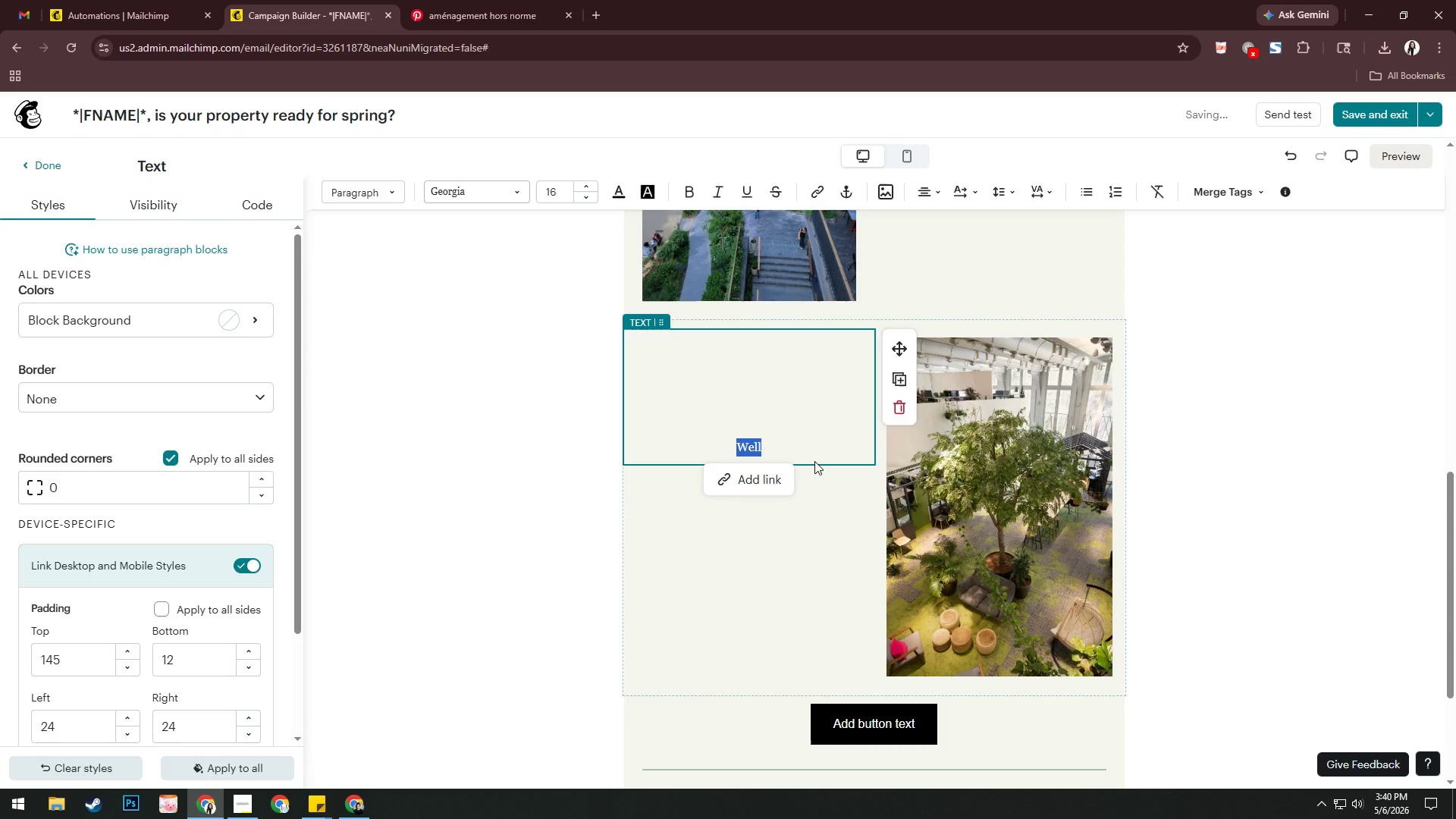 
key(ArrowRight)
 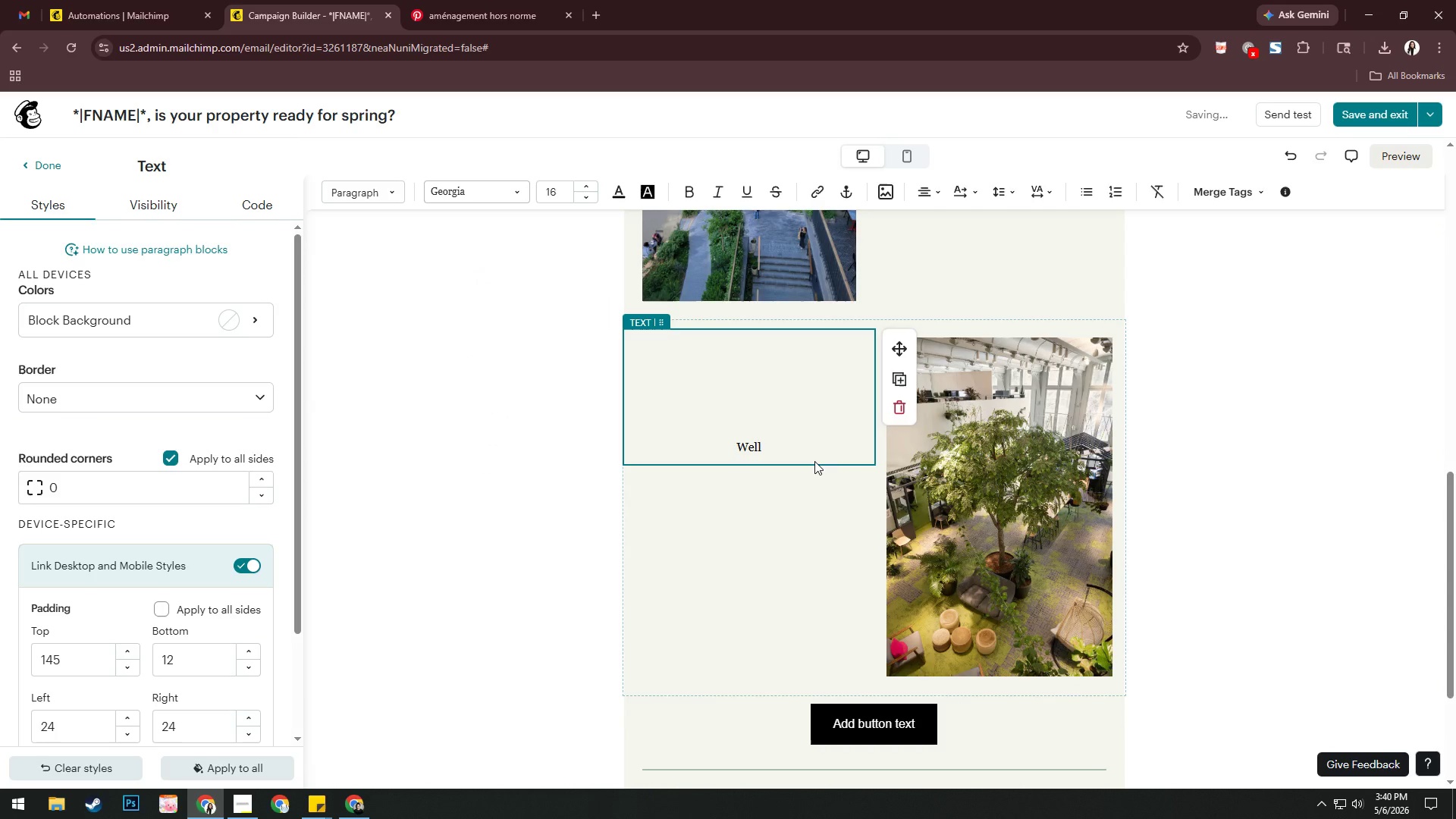 
type(-maintau=ined )
key(Backspace)
key(Backspace)
key(Backspace)
key(Backspace)
key(Backspace)
key(Backspace)
key(Backspace)
type(u)
key(Backspace)
type(ined )
 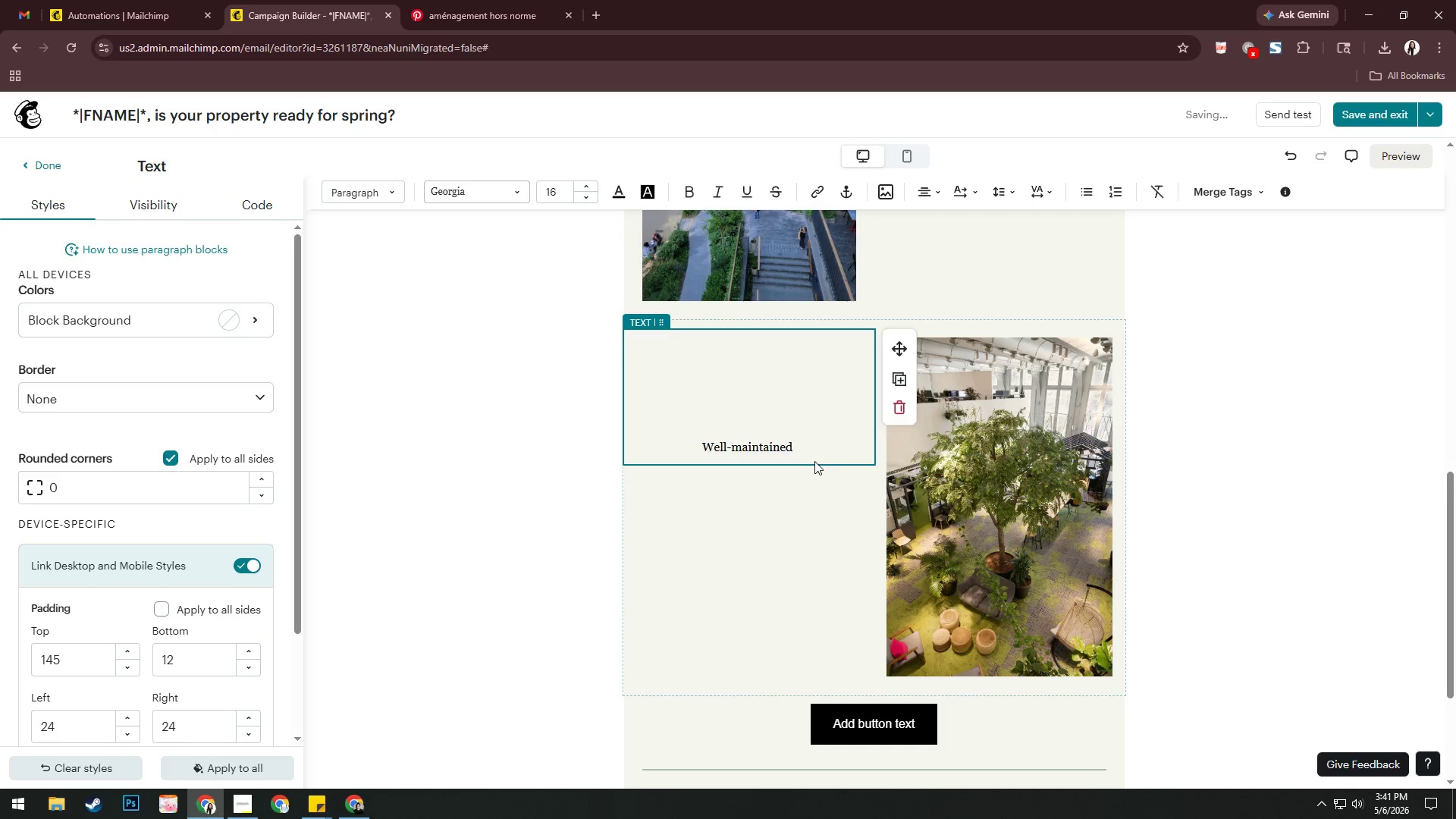 
type(green spaces ares)
key(Backspace)
type( directly linked to employee wellness environment )
key(Backspace)
type(s that boost morale and redeuce s)
key(Backspace)
key(Backspace)
key(Backspace)
key(Backspace)
key(Backspace)
key(Backspace)
type(uce stress)
 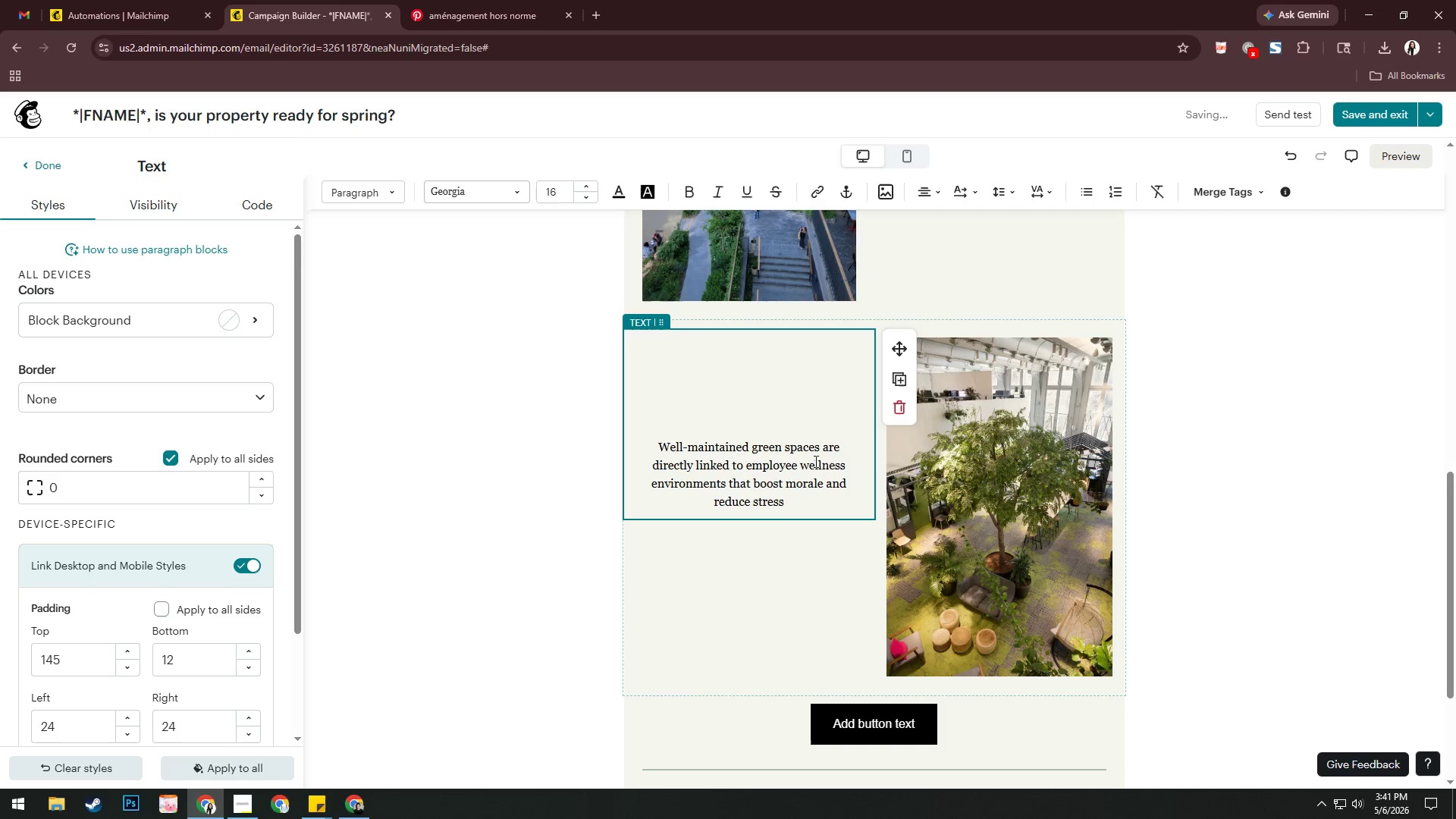 
type(. Companies )
 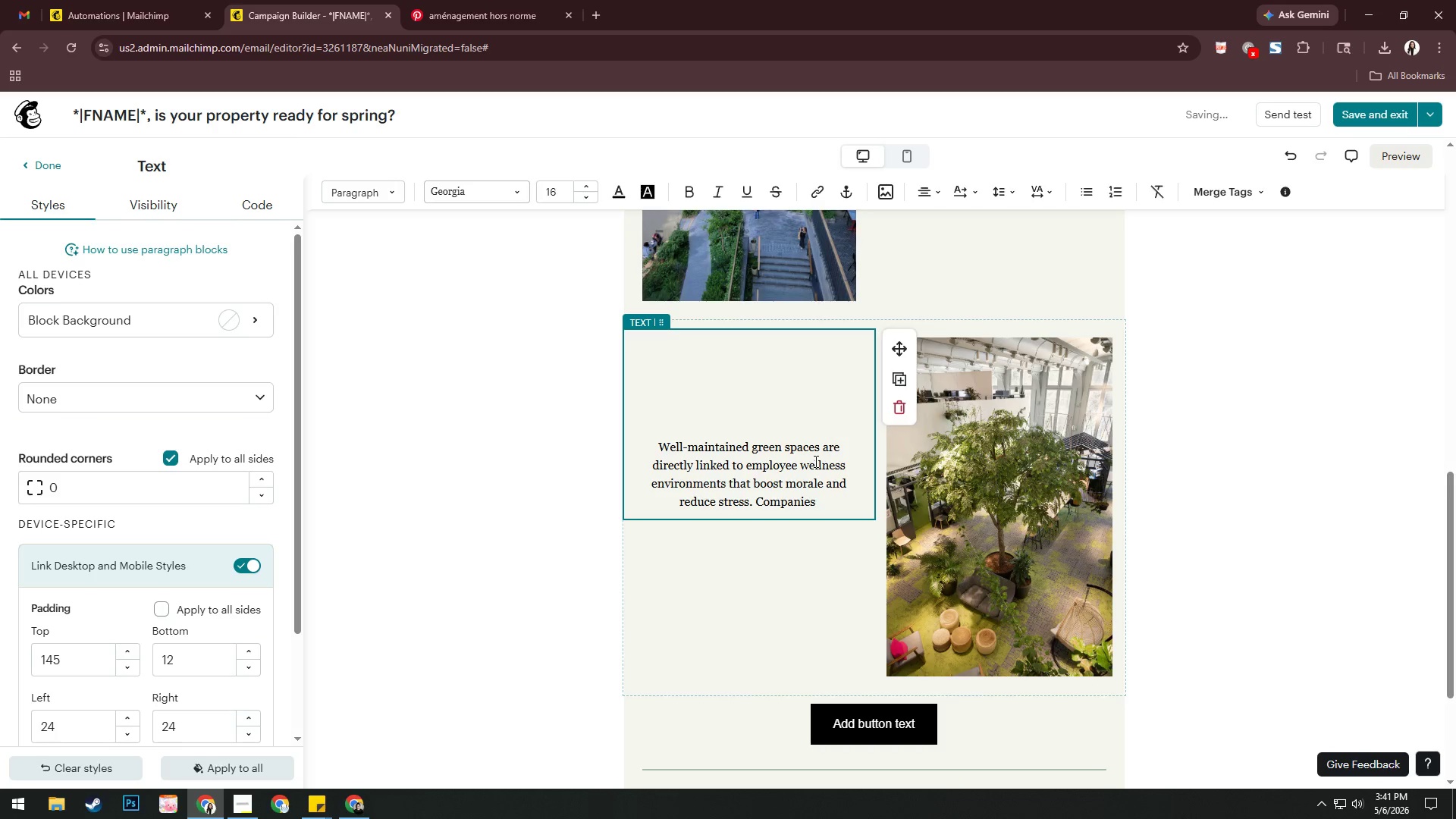 
type(investing on )
key(Backspace)
key(Backspace)
key(Backspace)
type(in oit)
key(Backspace)
key(Backspace)
type(i)
key(Backspace)
type(p)
key(Backspace)
type(ur)
key(Backspace)
type(tf=door )
key(Backspace)
key(Backspace)
key(Backspace)
key(Backspace)
key(Backspace)
key(Backspace)
key(Backspace)
type(door )
 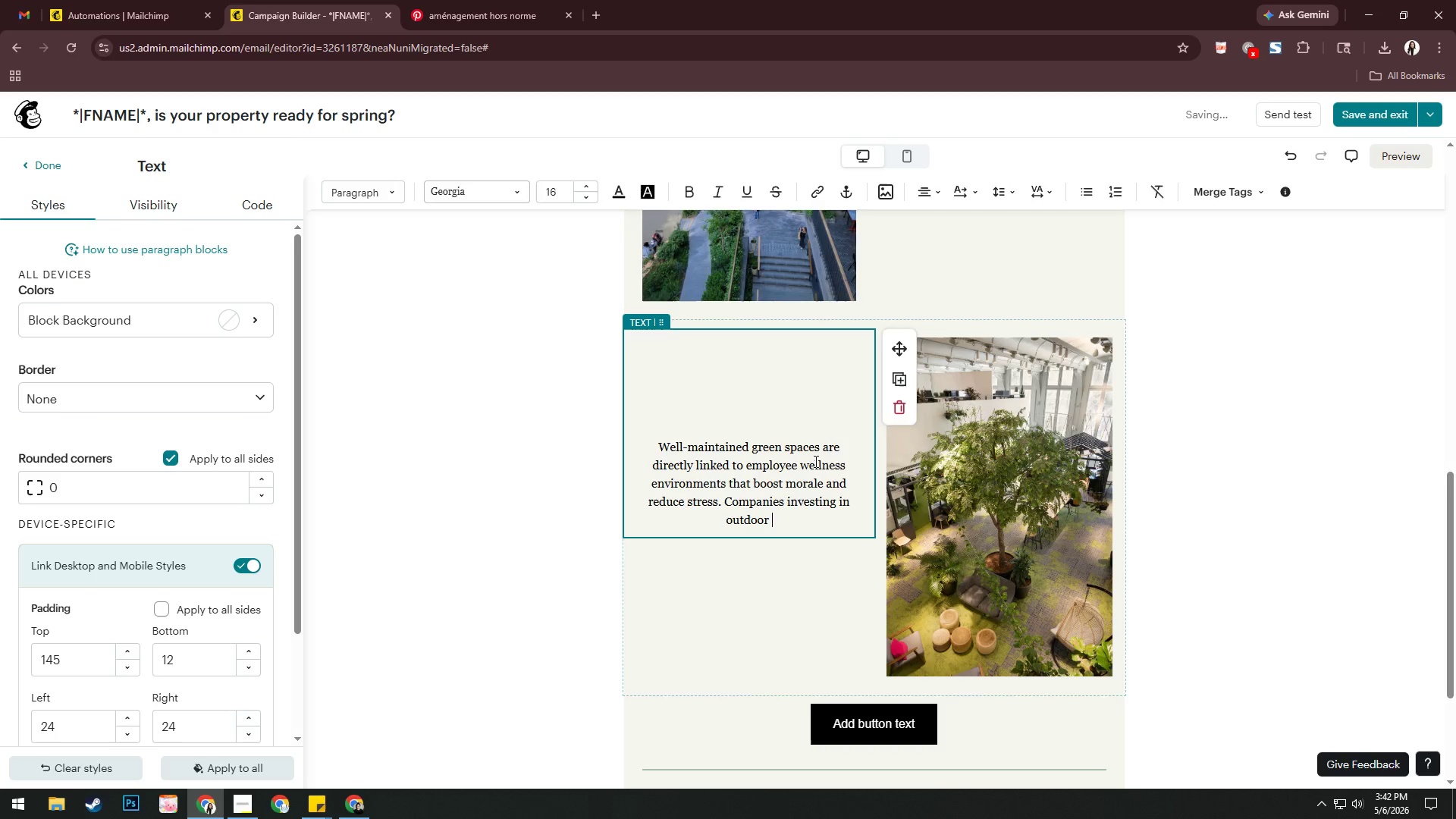 
type(spaces see measis)
key(Backspace)
key(Backspace)
type(uranel)
key(Backspace)
key(Backspace)
key(Backspace)
key(Backspace)
type(able gais )
key(Backspace)
key(Backspace)
key(Backspace)
type(ins int)
key(Backspace)
key(Backspace)
type(n tenant satisfaction scores.)
 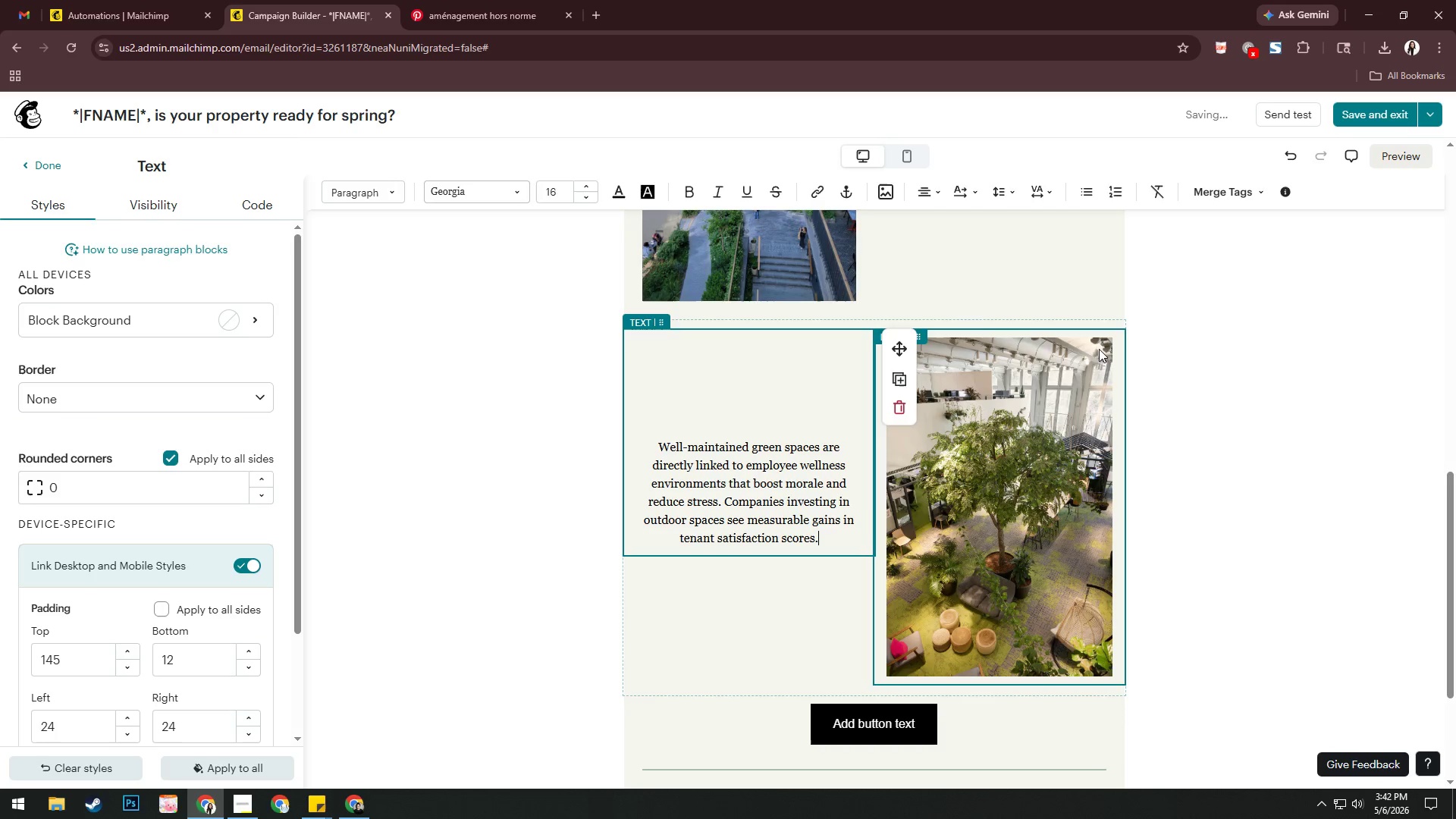 
left_click([1248, 416])
 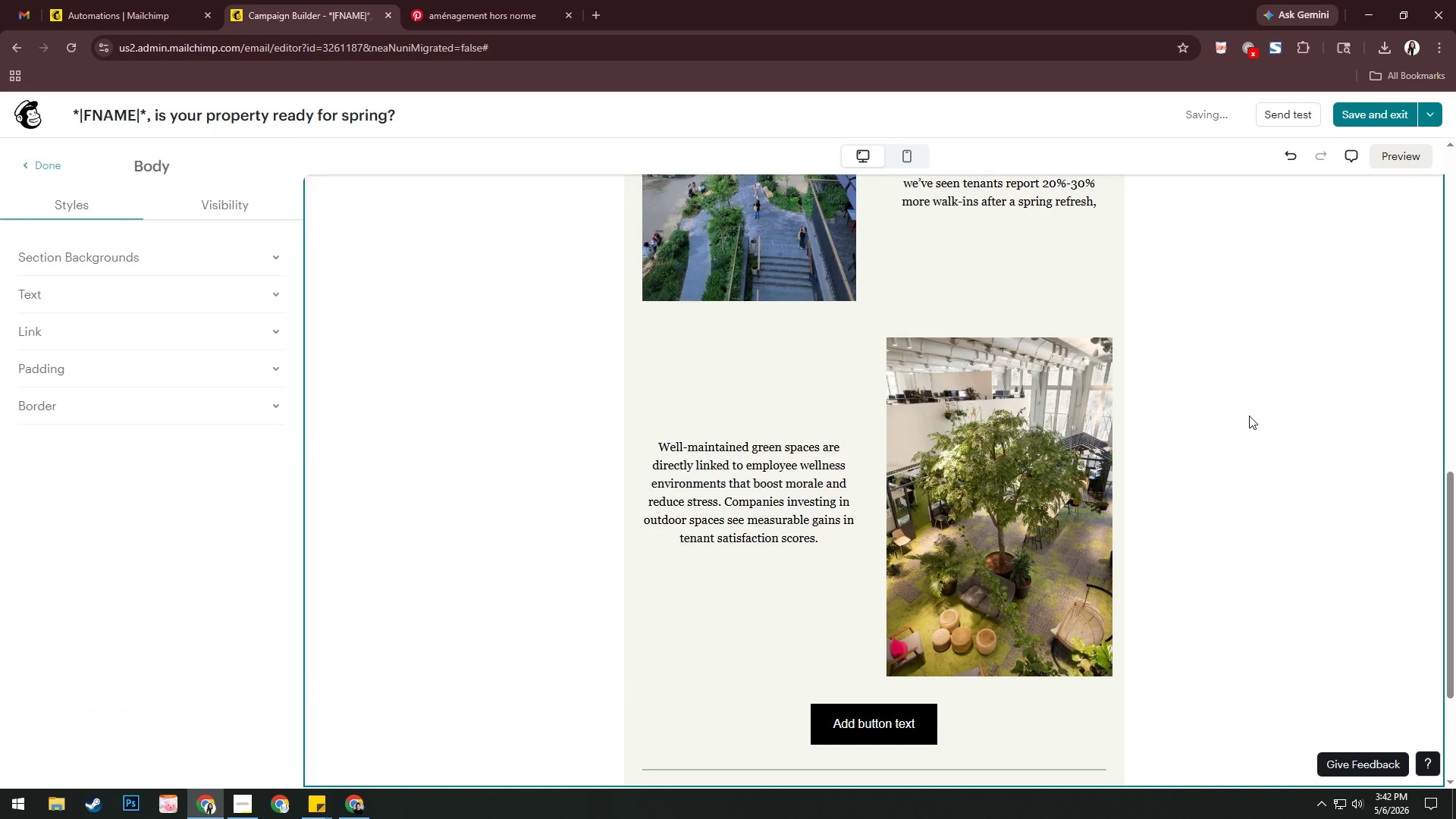 
scroll: coordinate [1247, 444], scroll_direction: up, amount: 2.0
 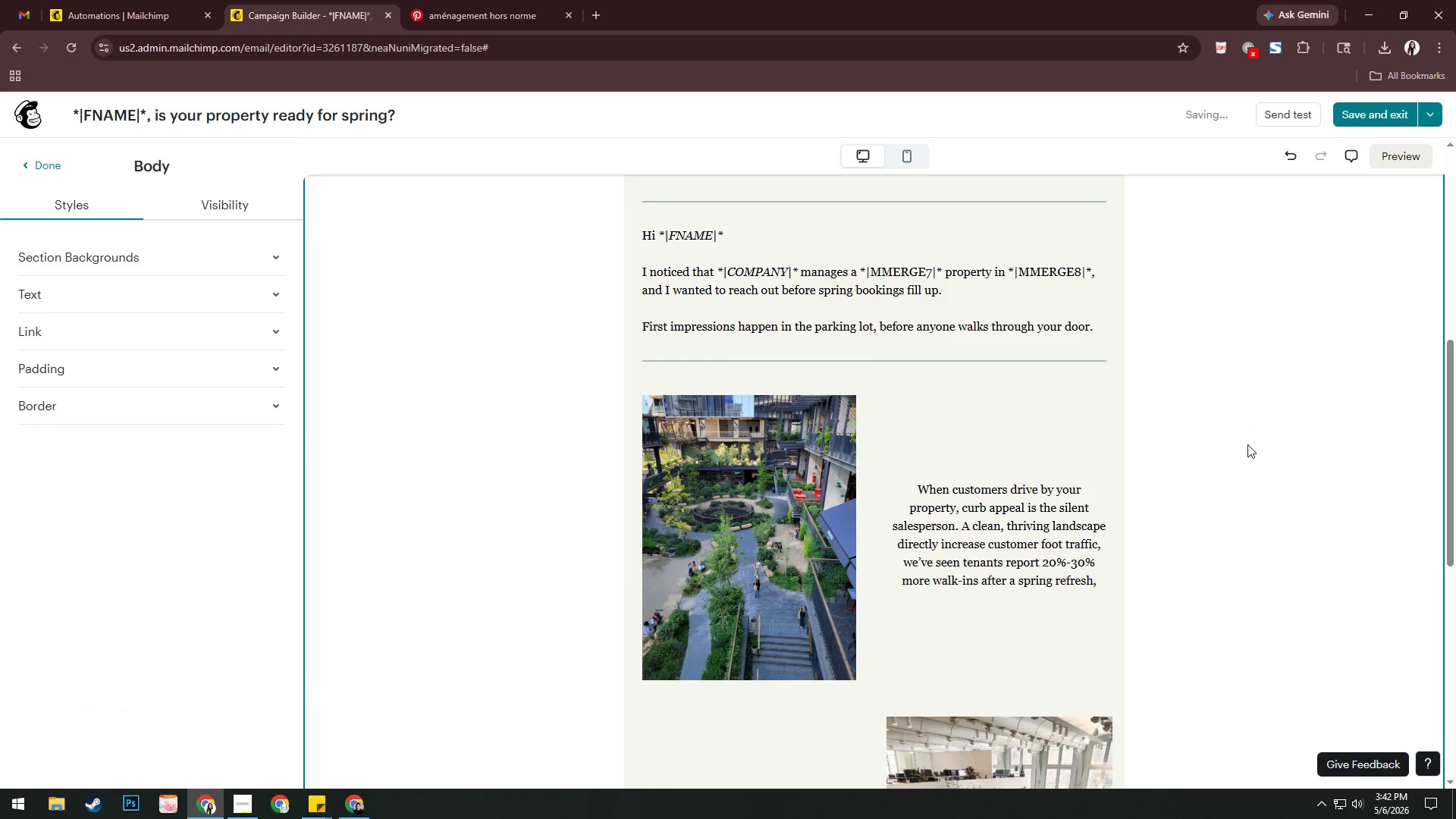 
scroll: coordinate [1247, 444], scroll_direction: down, amount: 5.0
 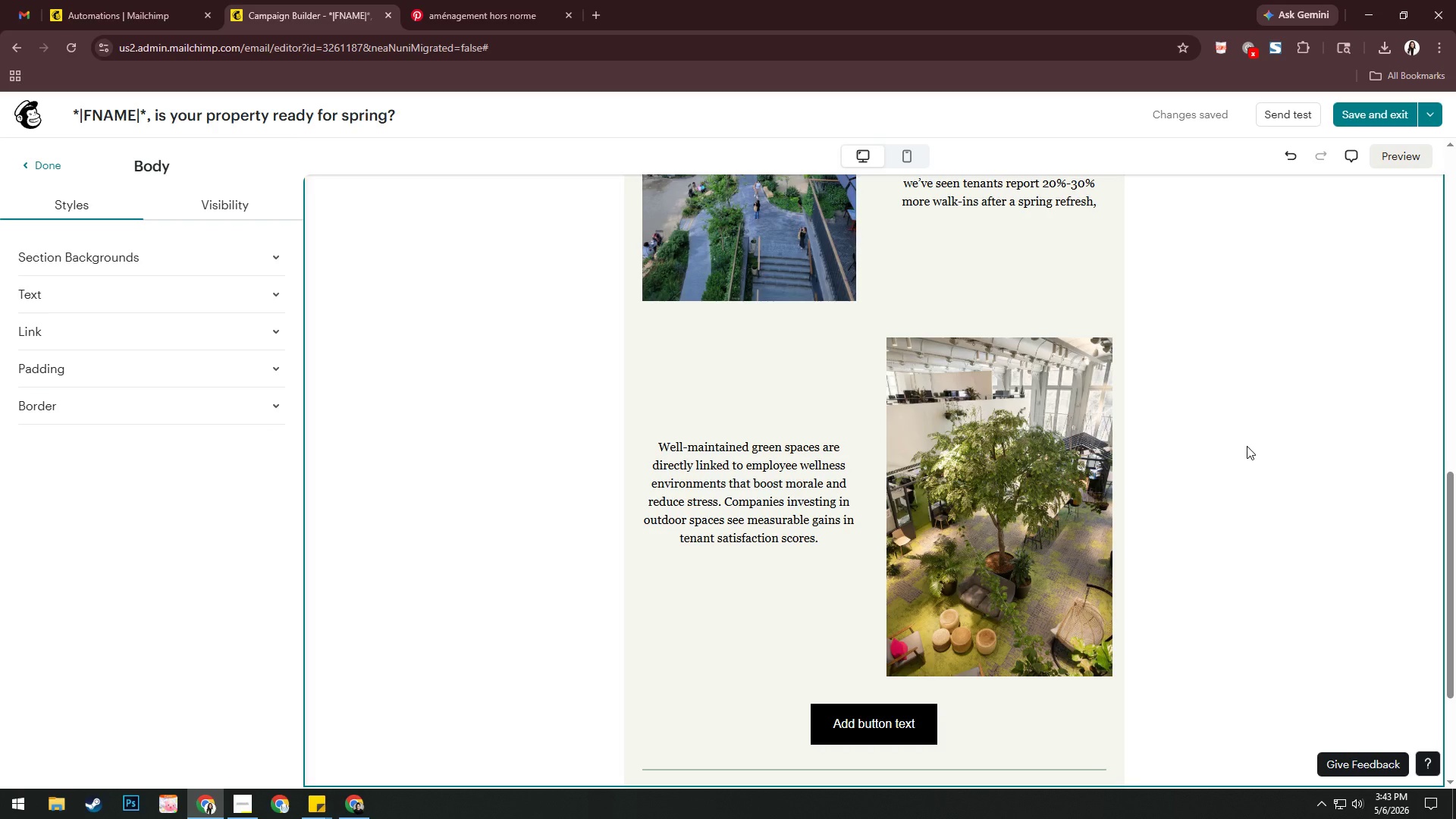 
wait(17.76)
 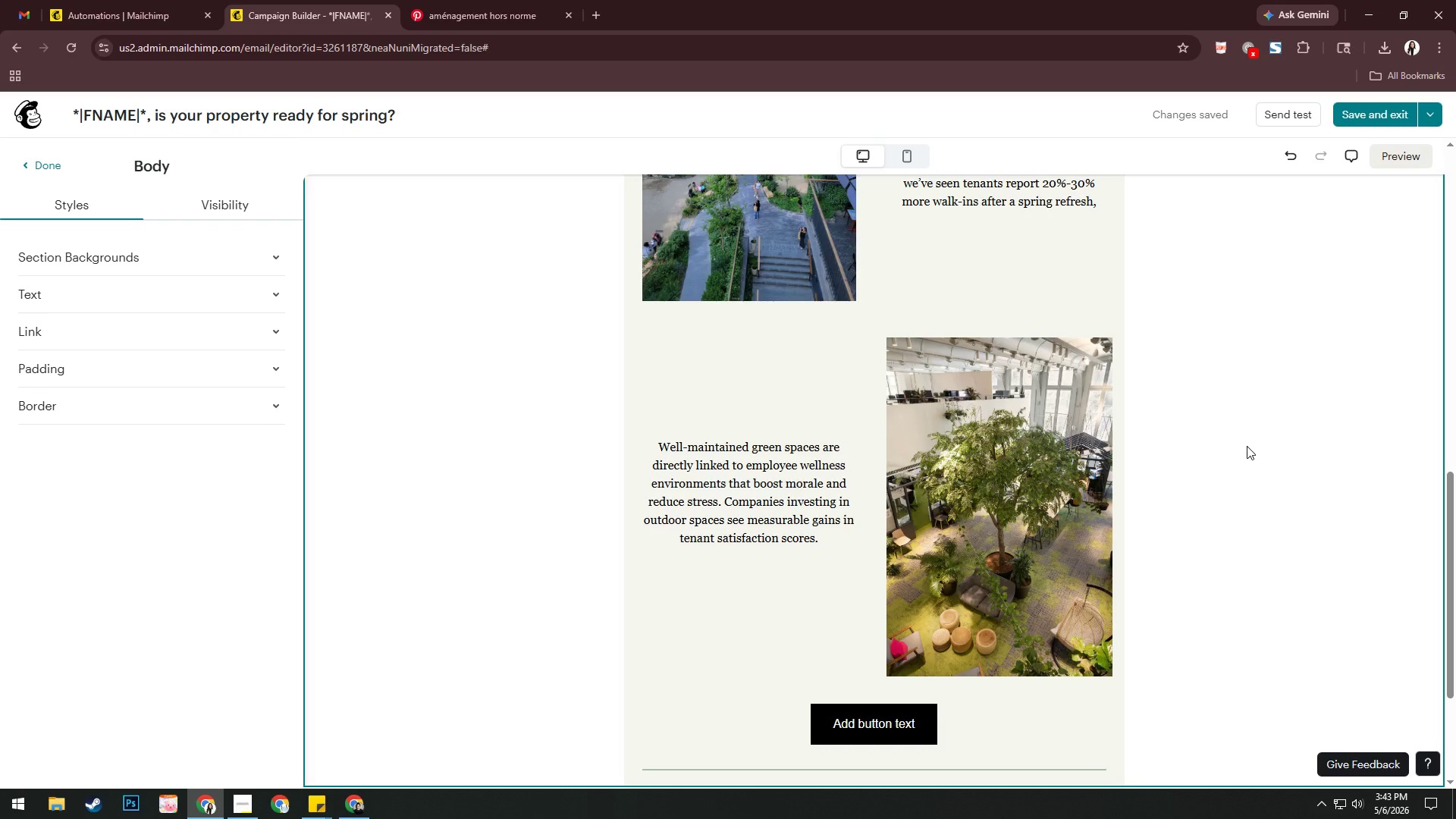 
scroll: coordinate [1244, 446], scroll_direction: down, amount: 2.0
 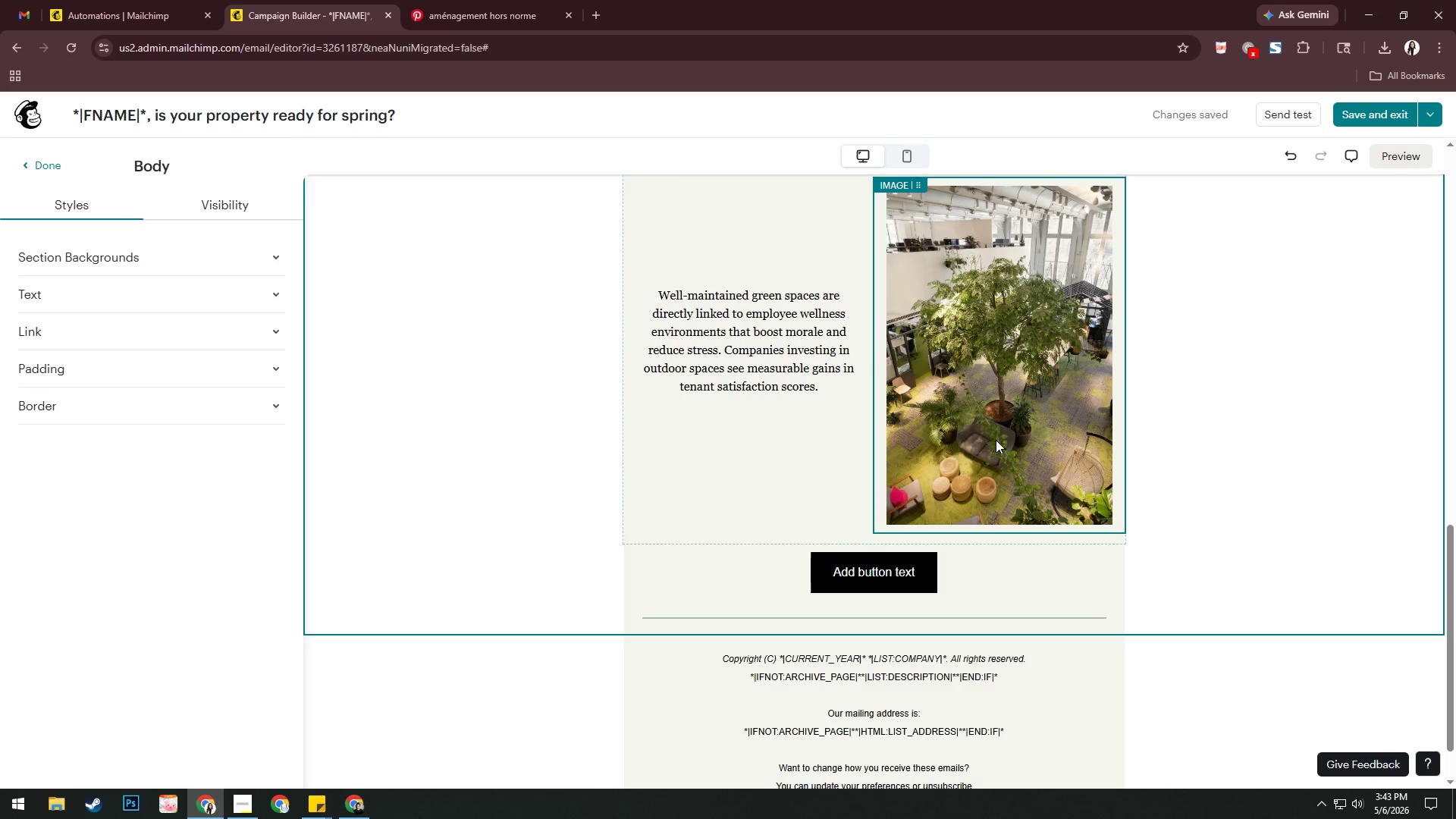 
left_click([50, 166])
 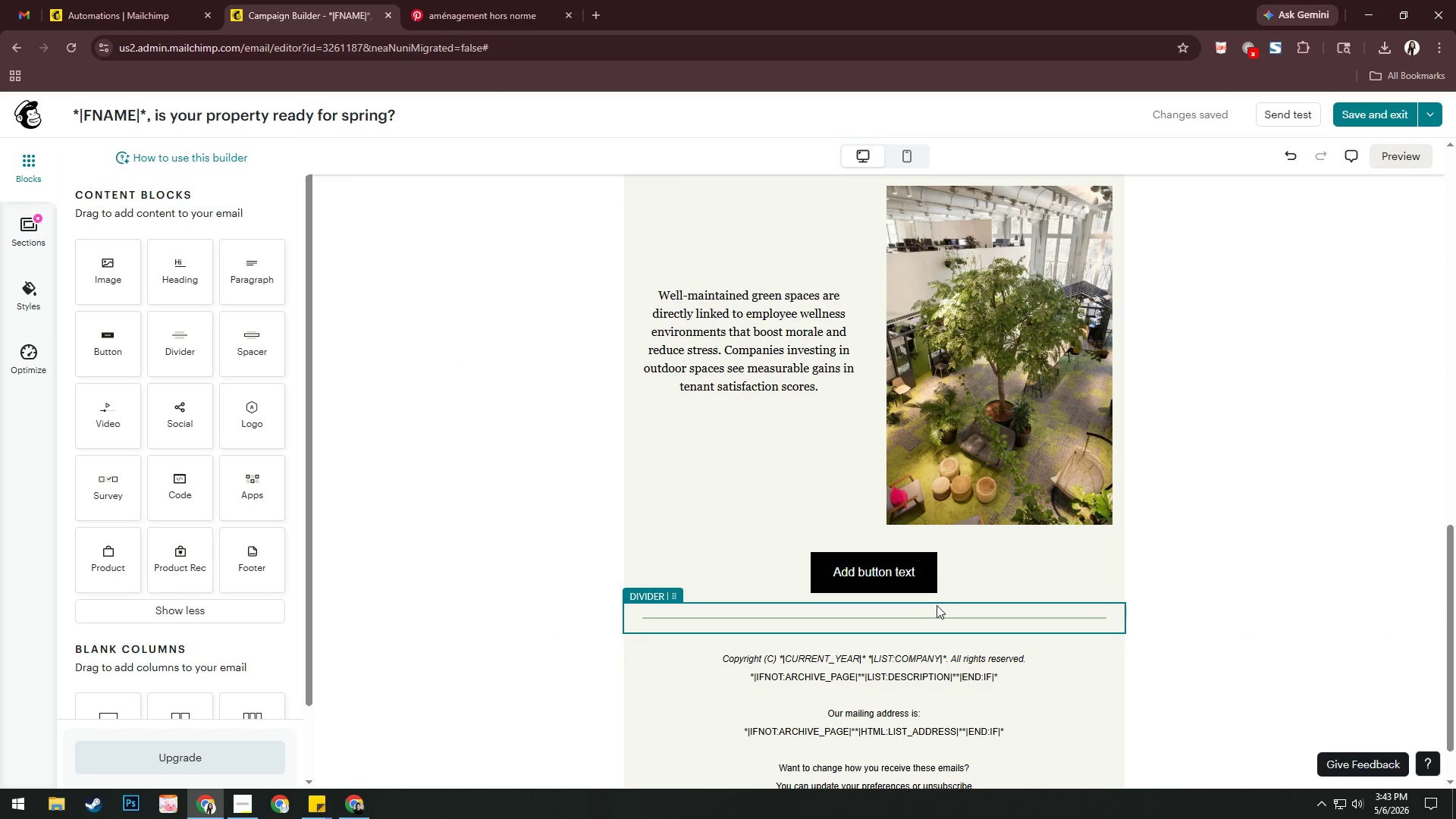 
scroll: coordinate [945, 607], scroll_direction: up, amount: 5.0
 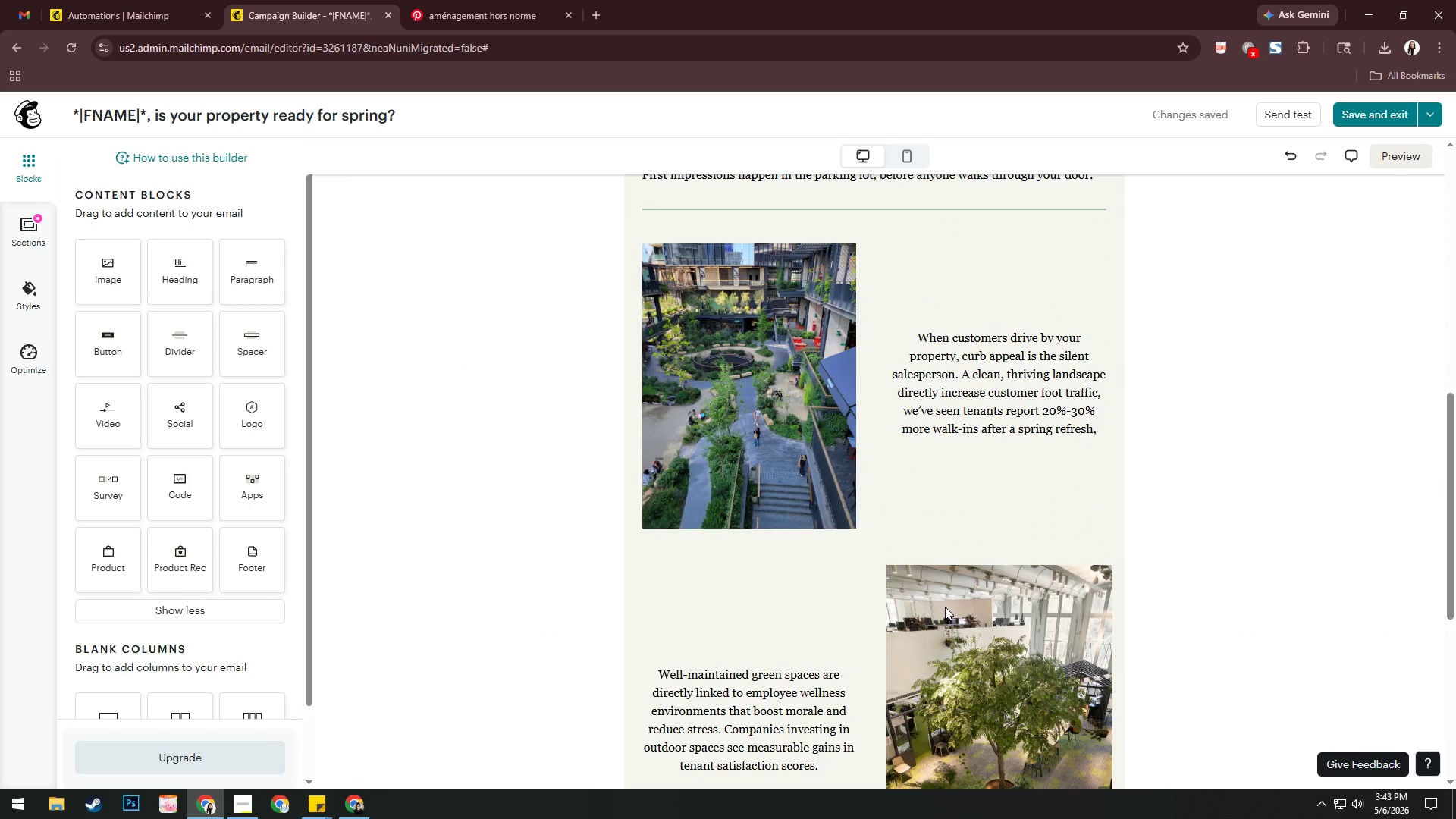 
scroll: coordinate [945, 607], scroll_direction: down, amount: 4.0
 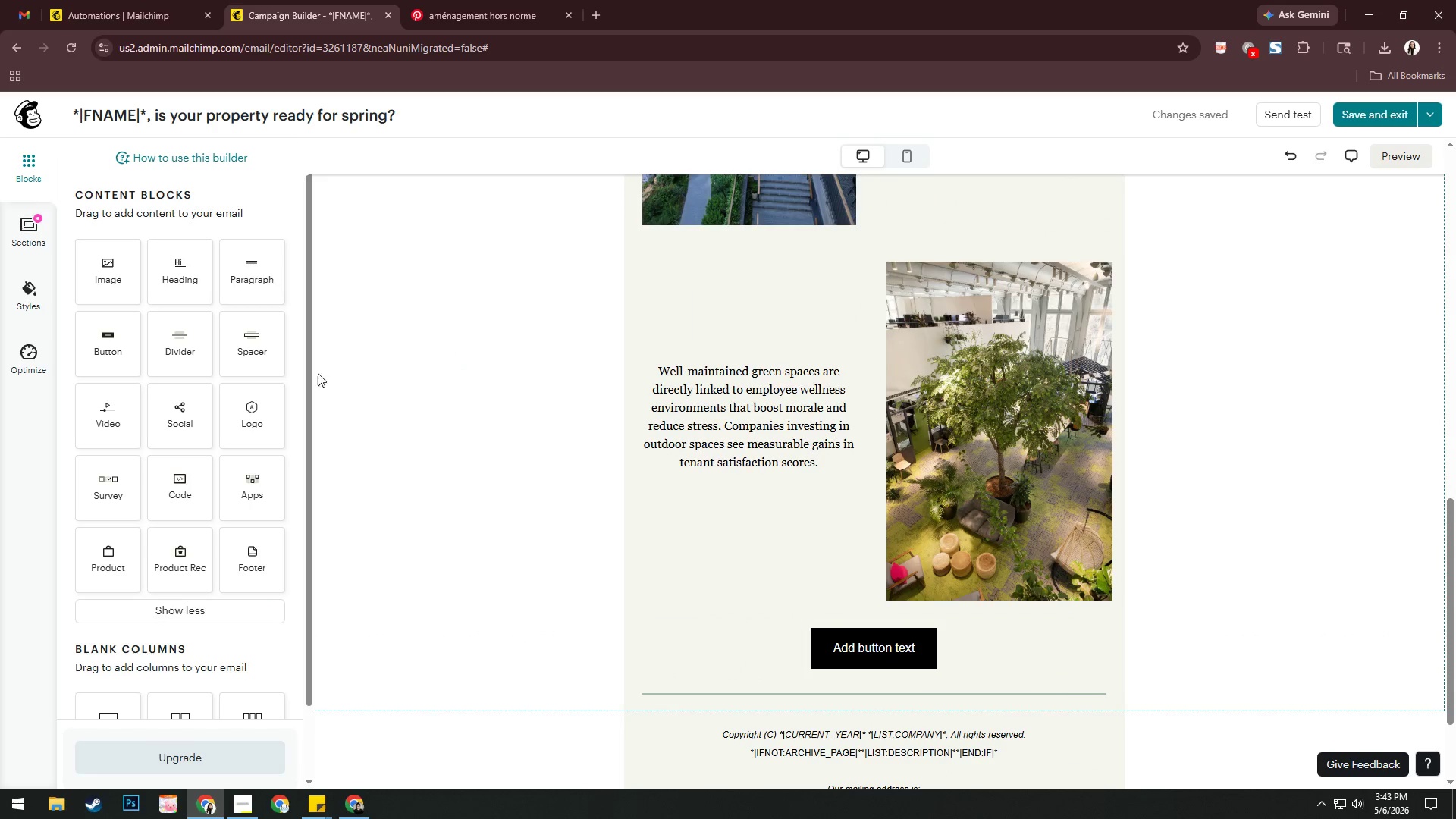 
left_click_drag(start_coordinate=[254, 291], to_coordinate=[877, 624])
 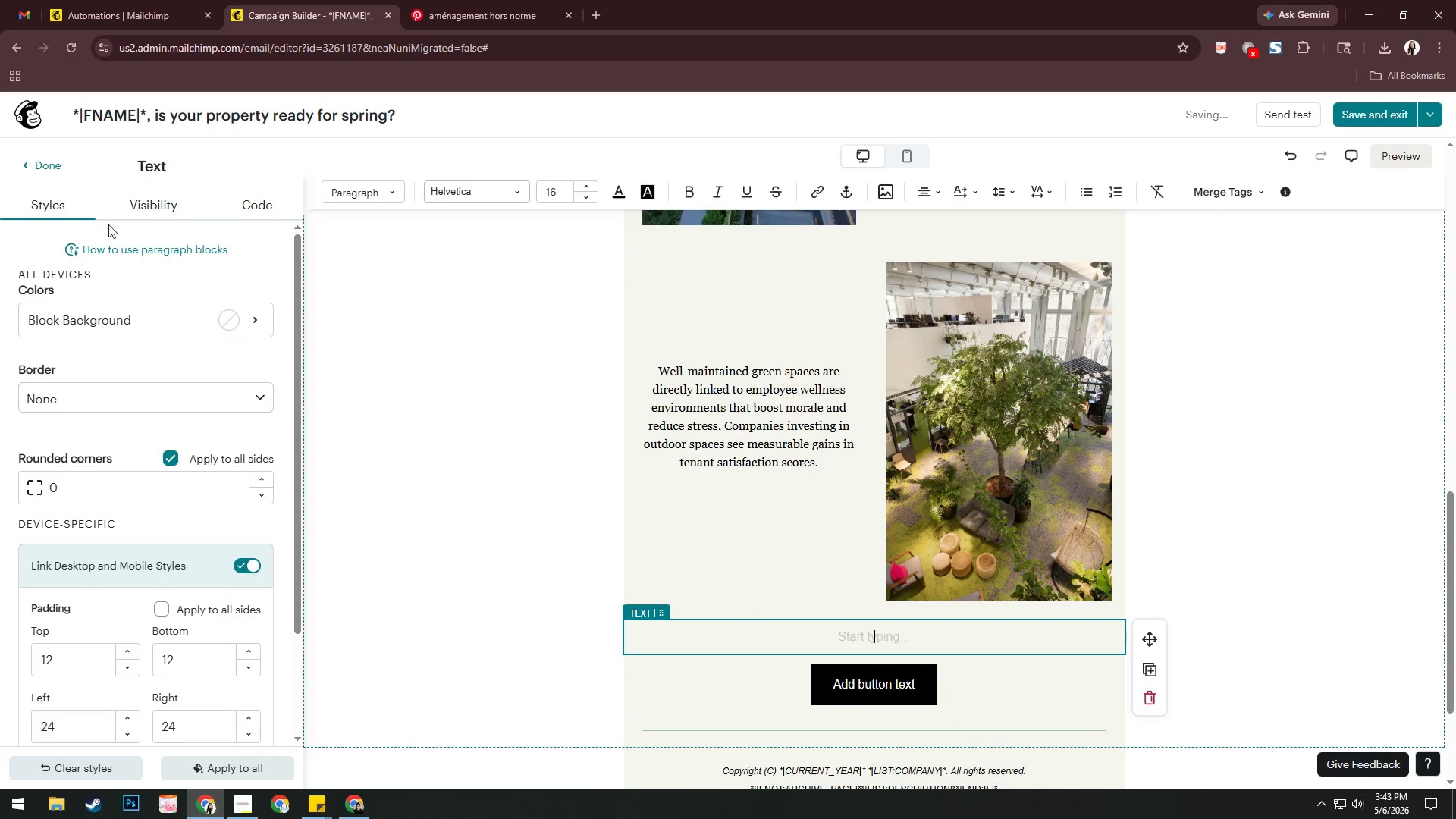 
left_click([50, 160])
 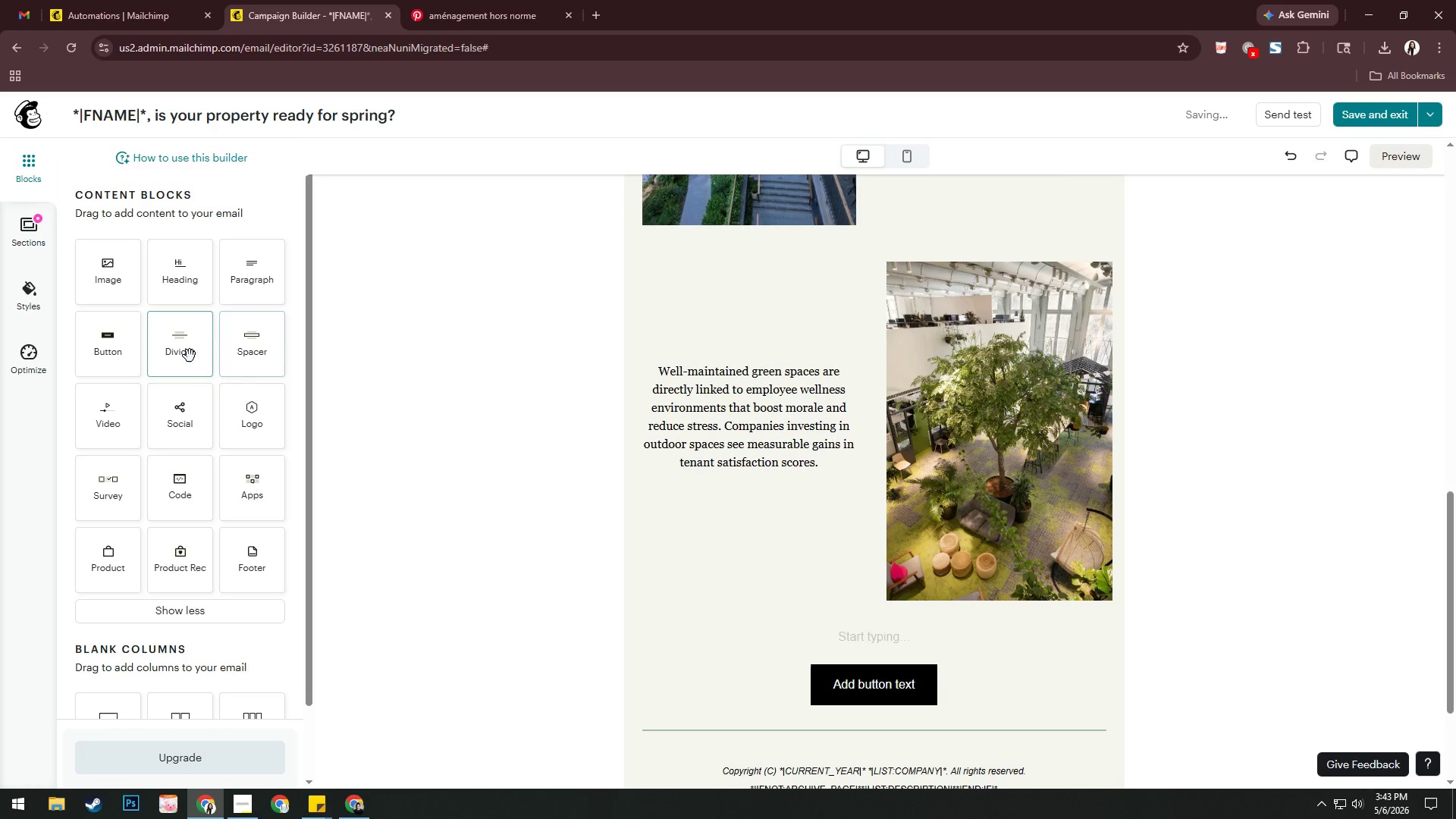 
left_click_drag(start_coordinate=[241, 354], to_coordinate=[838, 620])
 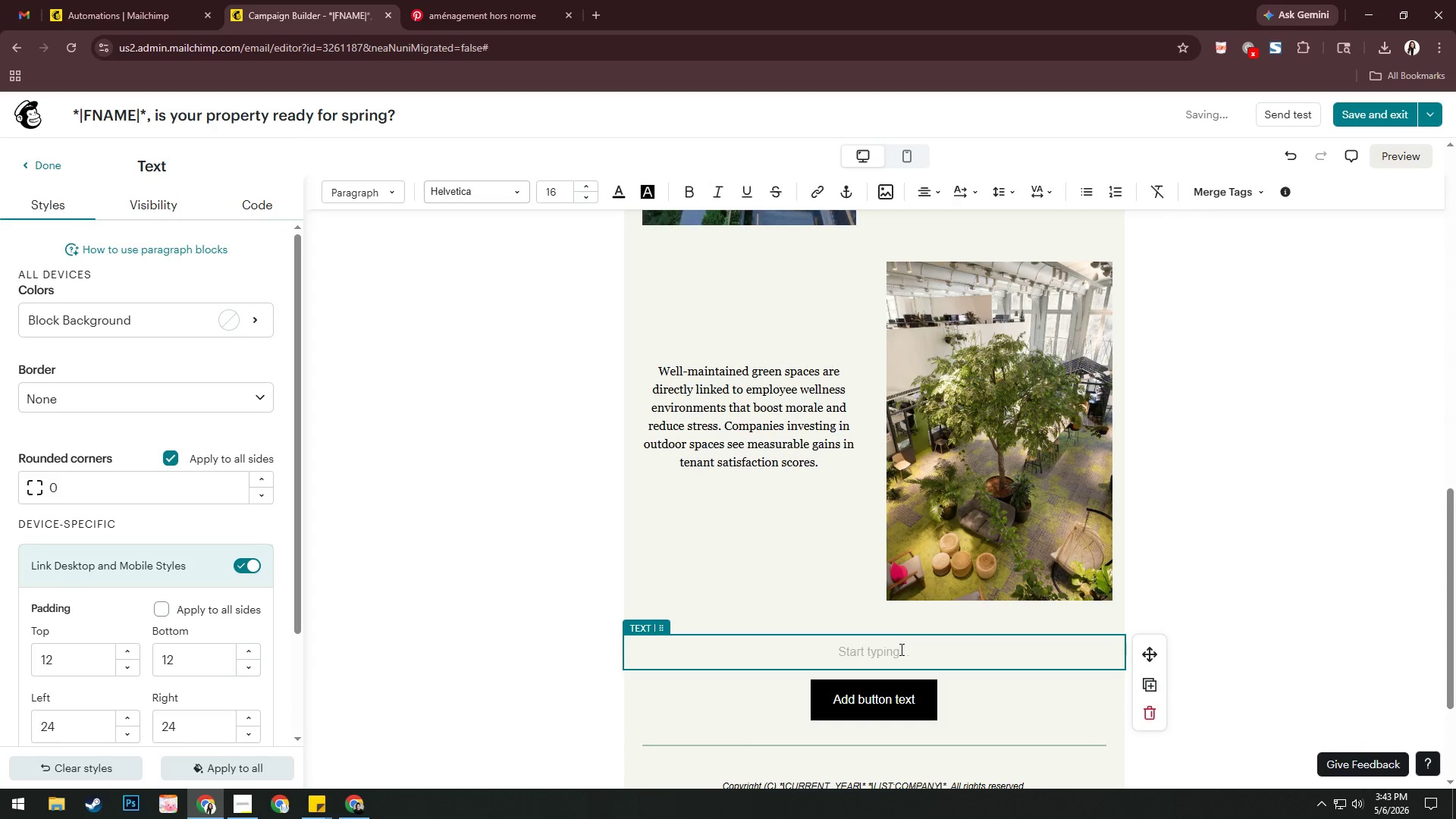 
wait(8.06)
 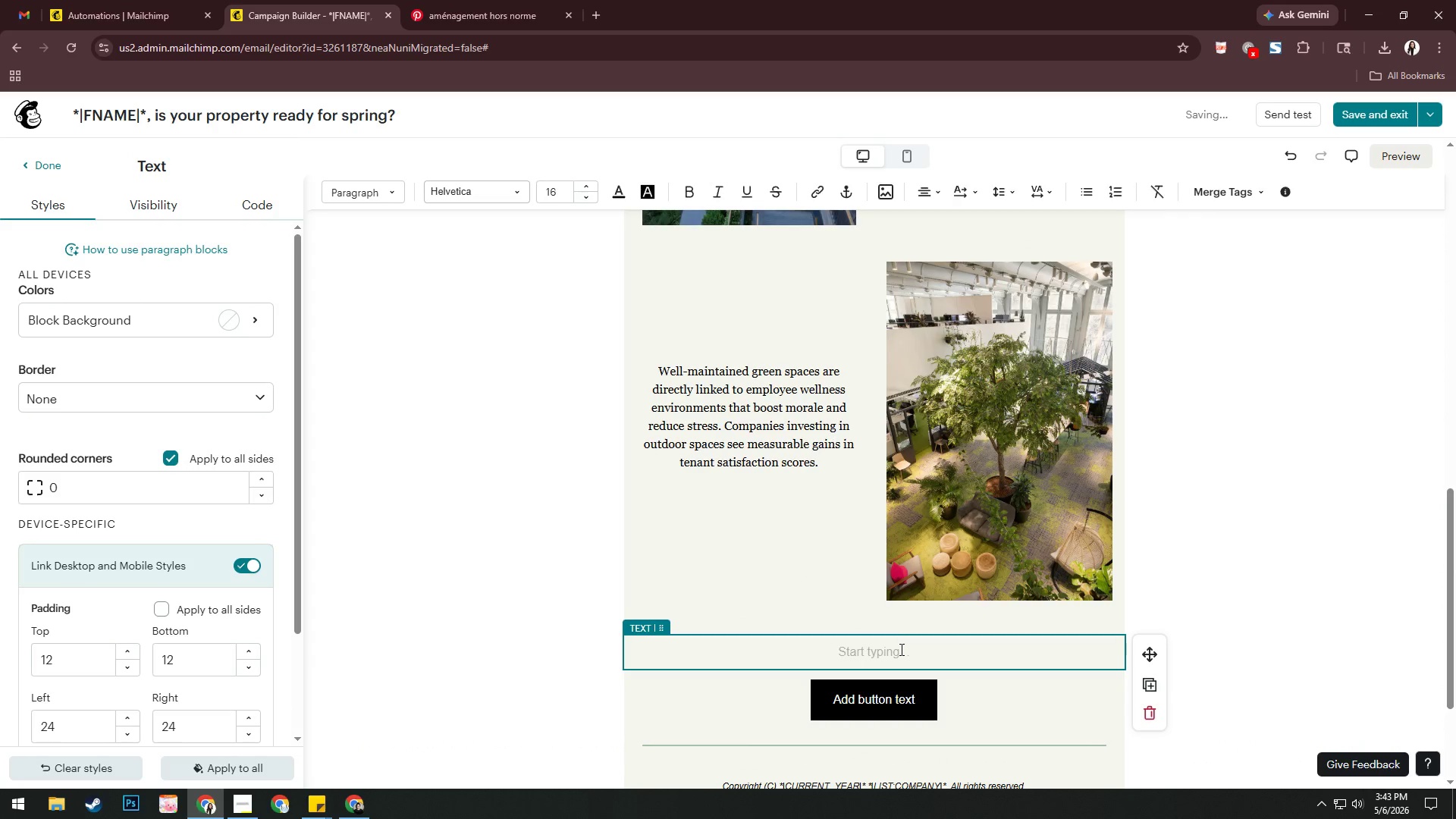 
left_click([497, 189])
 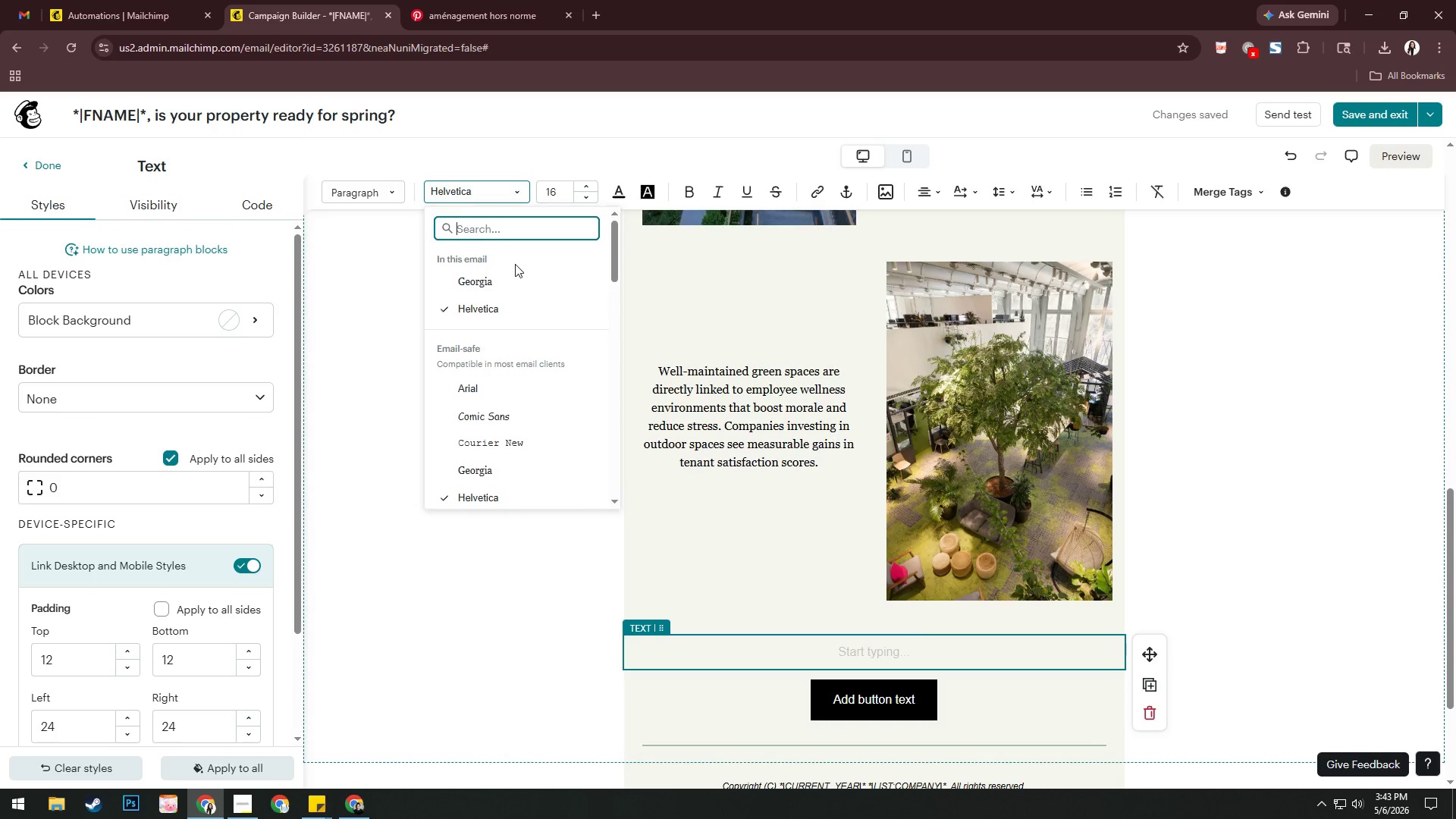 
left_click([508, 277])
 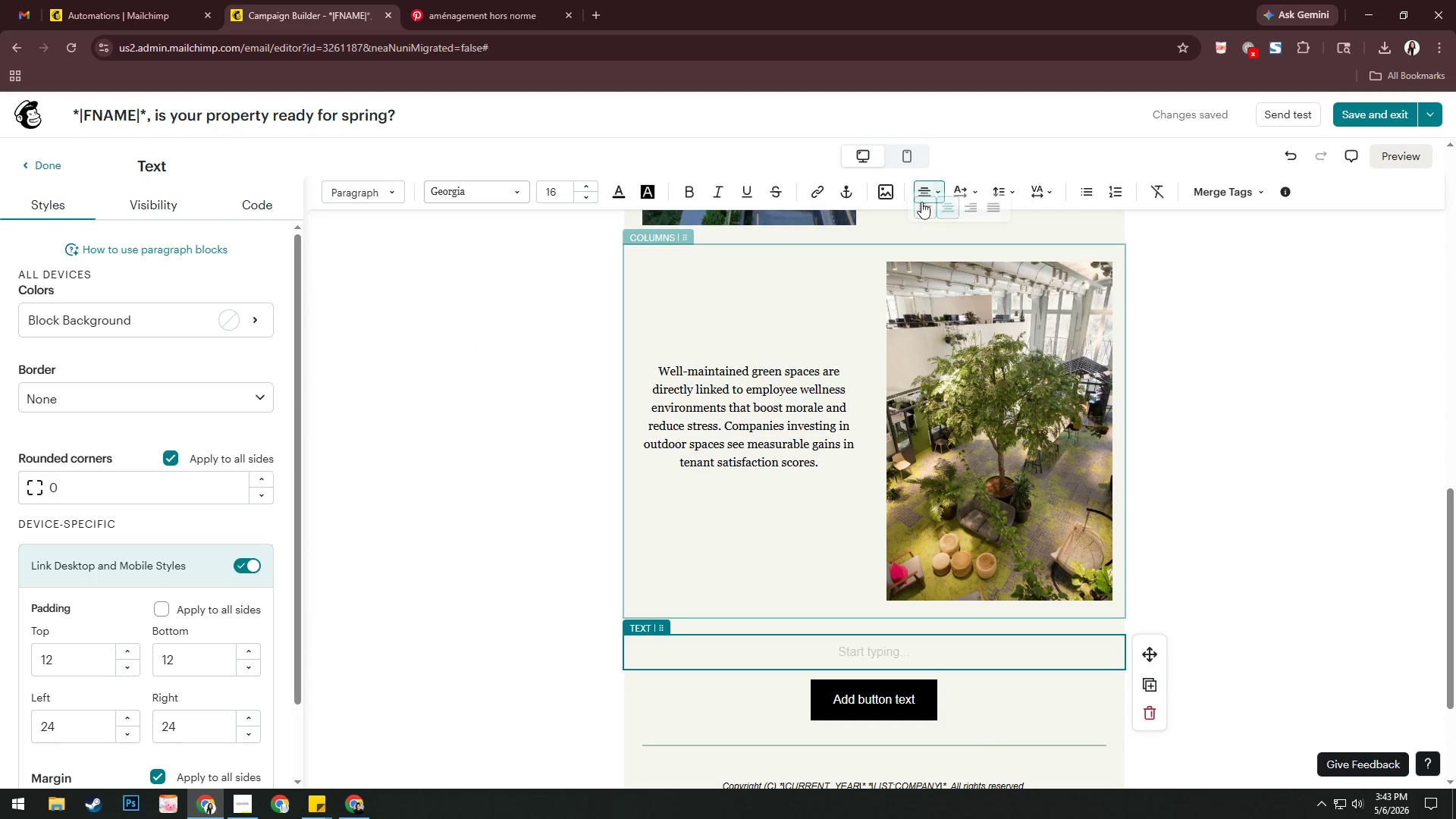 
double_click([916, 221])
 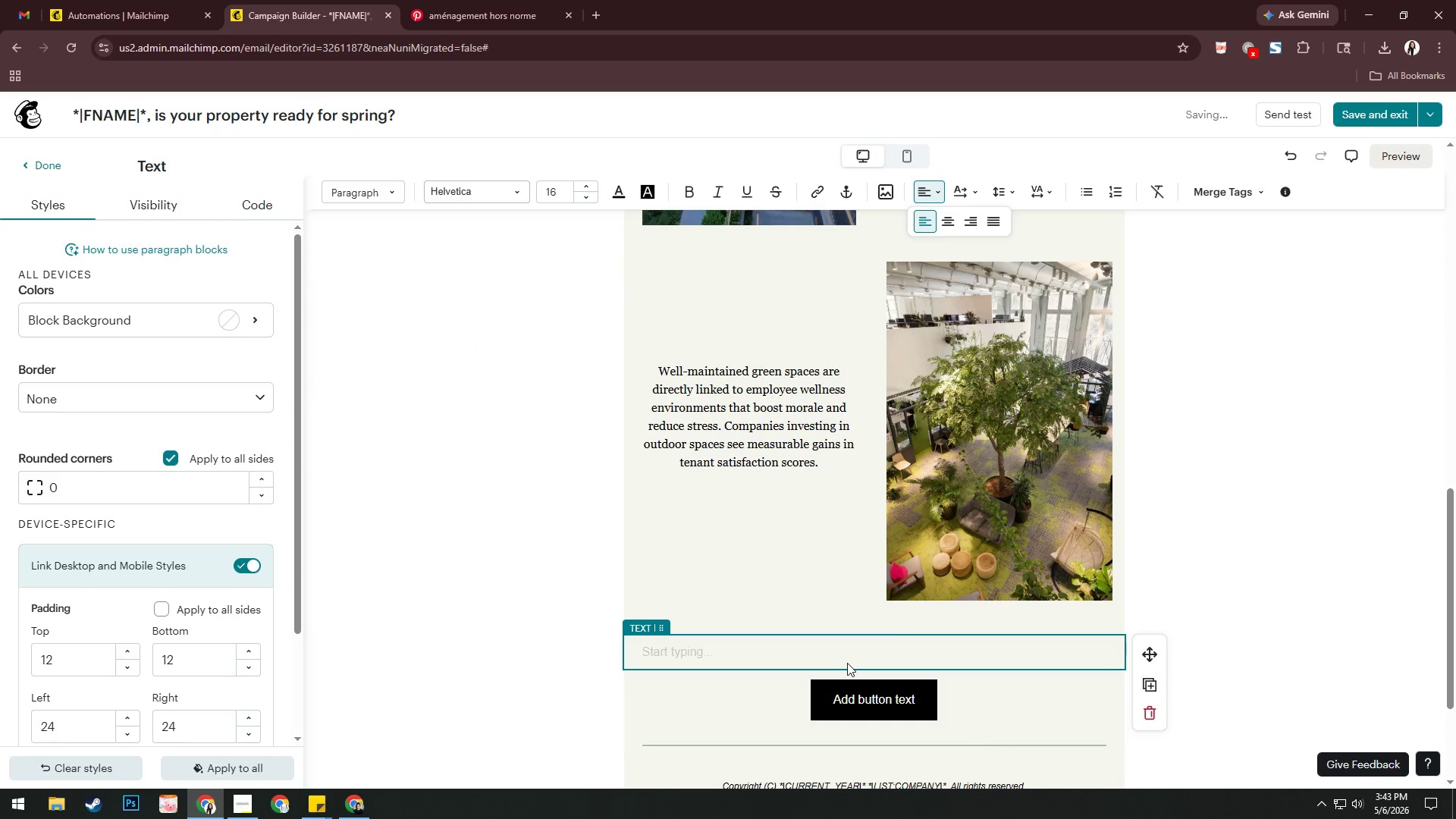 
type(We spe)
 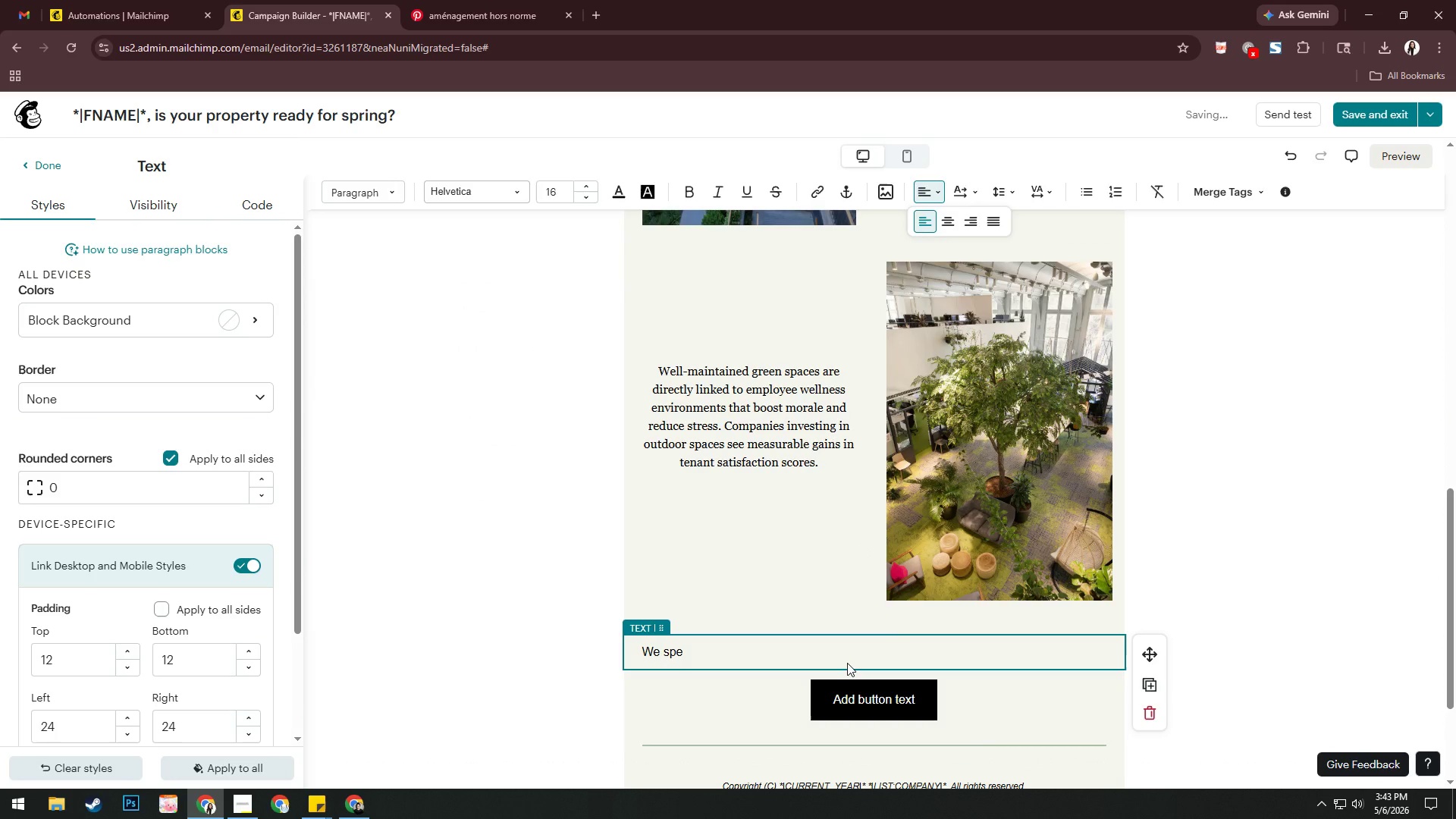 
key(Control+A)
 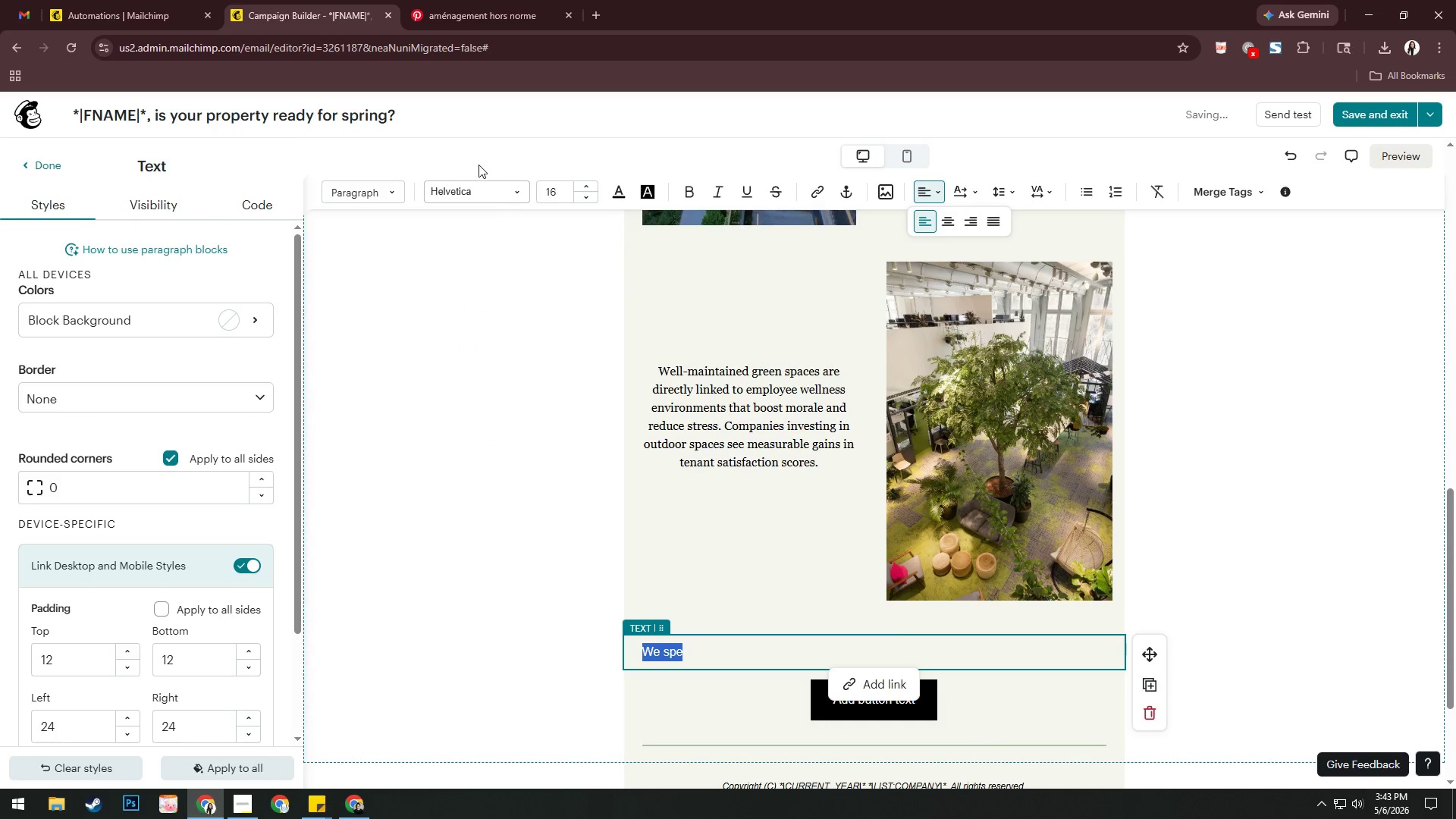 
left_click([475, 187])
 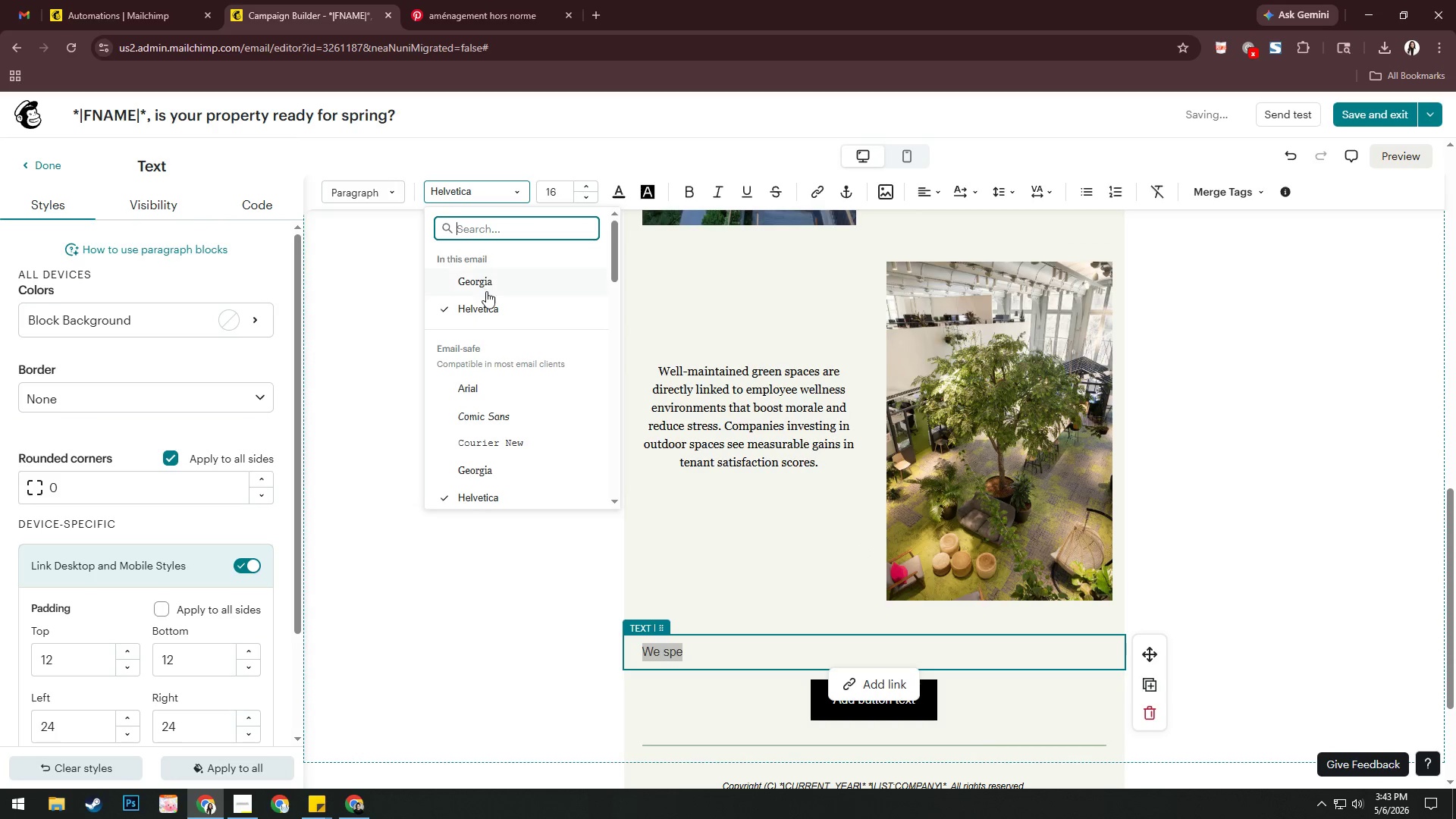 
left_click([489, 286])
 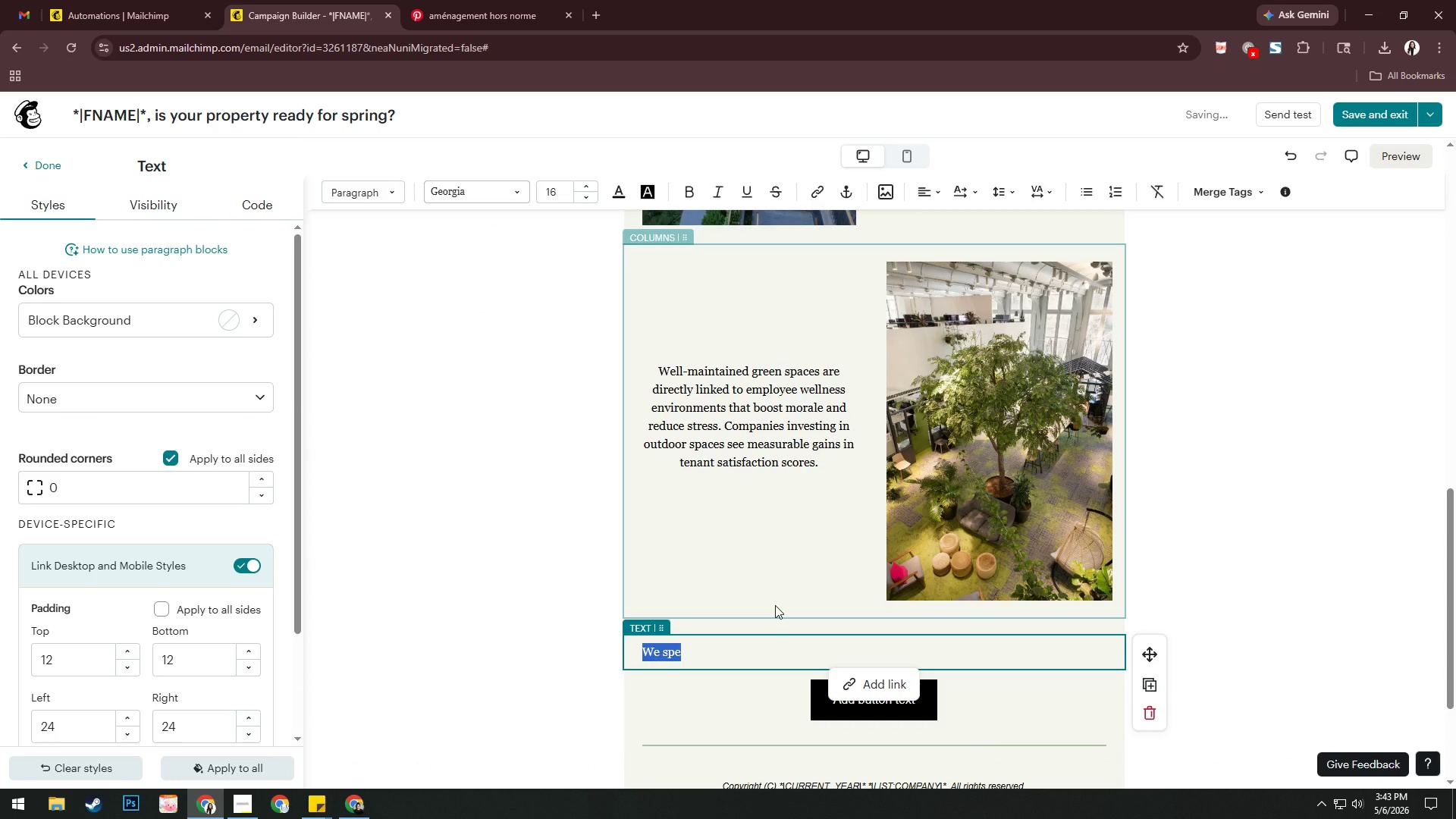 
key(ArrowRight)
 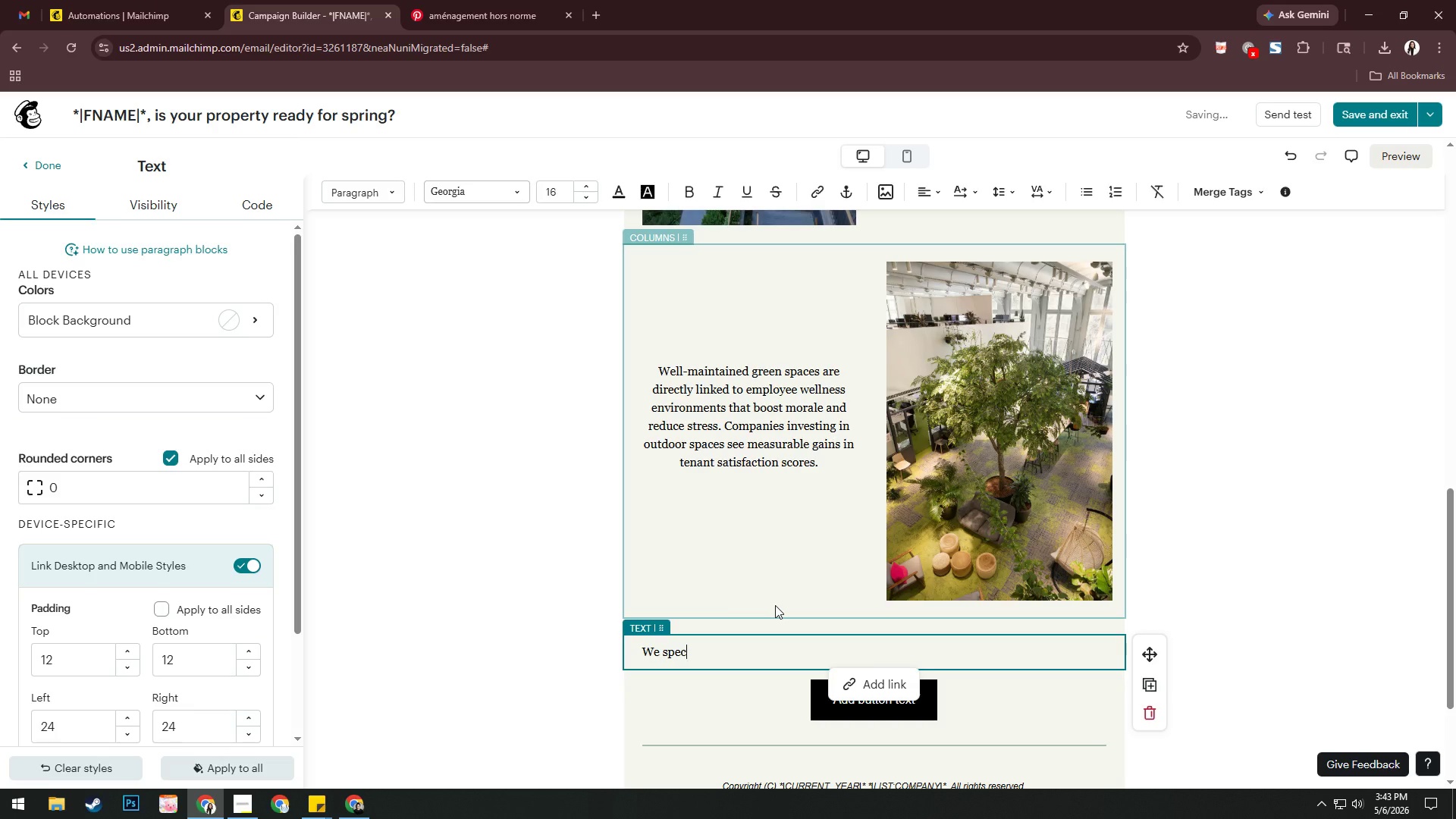 
type(cialize om cp,,er)
key(Backspace)
key(Backspace)
key(Backspace)
key(Backspace)
key(Backspace)
key(Backspace)
key(Backspace)
key(Backspace)
key(Backspace)
type(in commercial properties )
 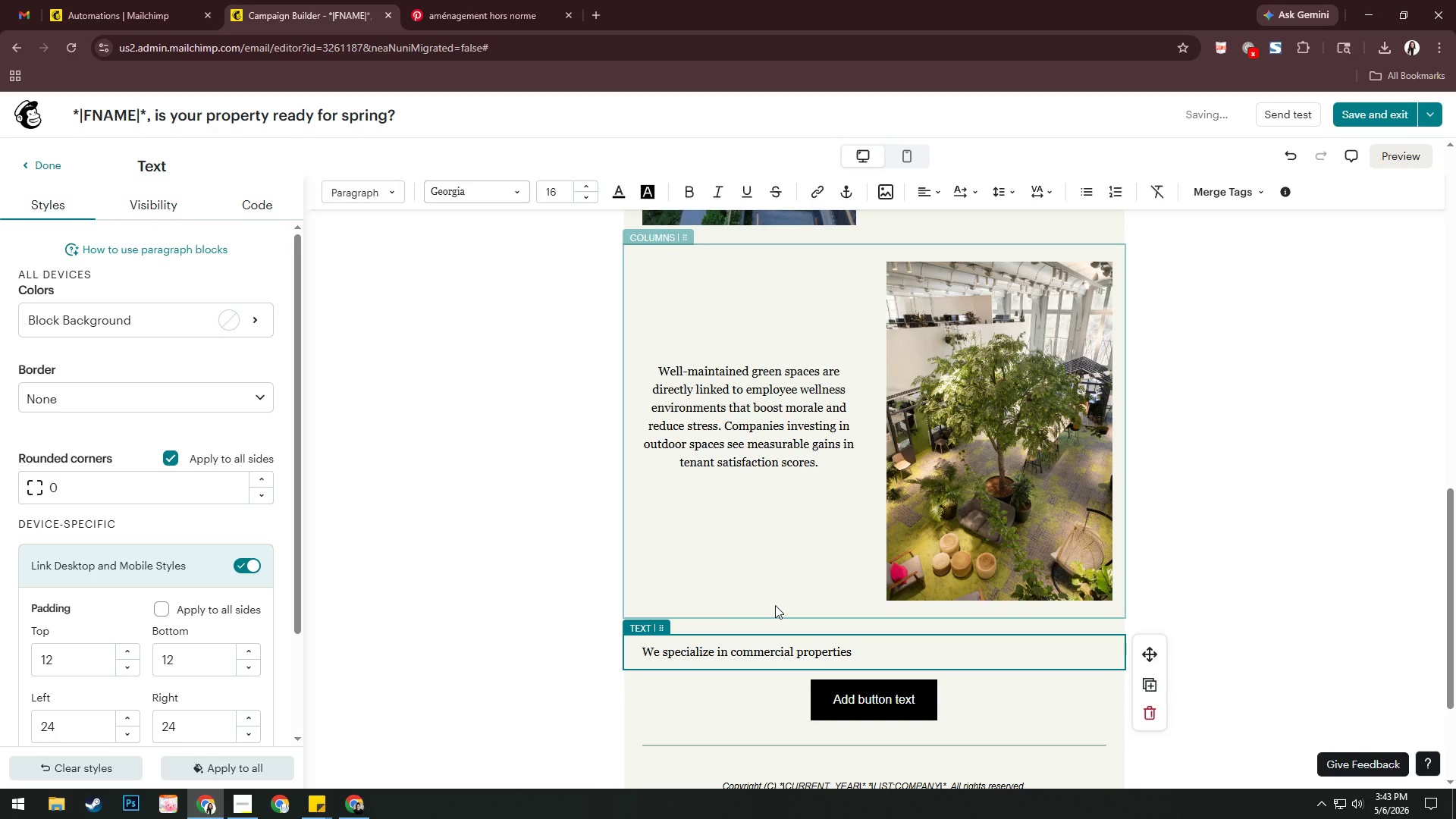 
type(jus )
key(Backspace)
type(t like yours in )
 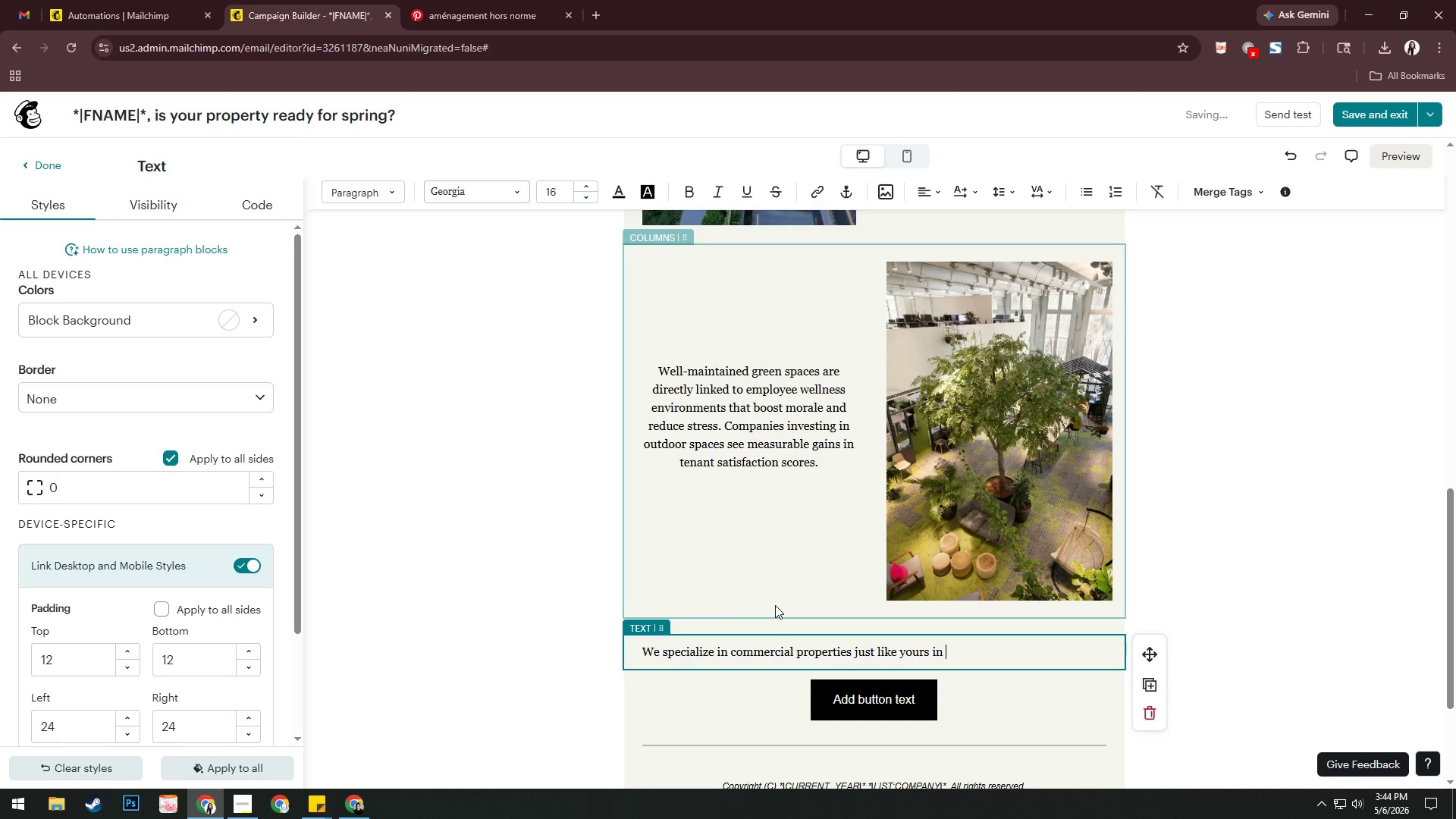 
scroll: coordinate [775, 605], scroll_direction: up, amount: 1.0
 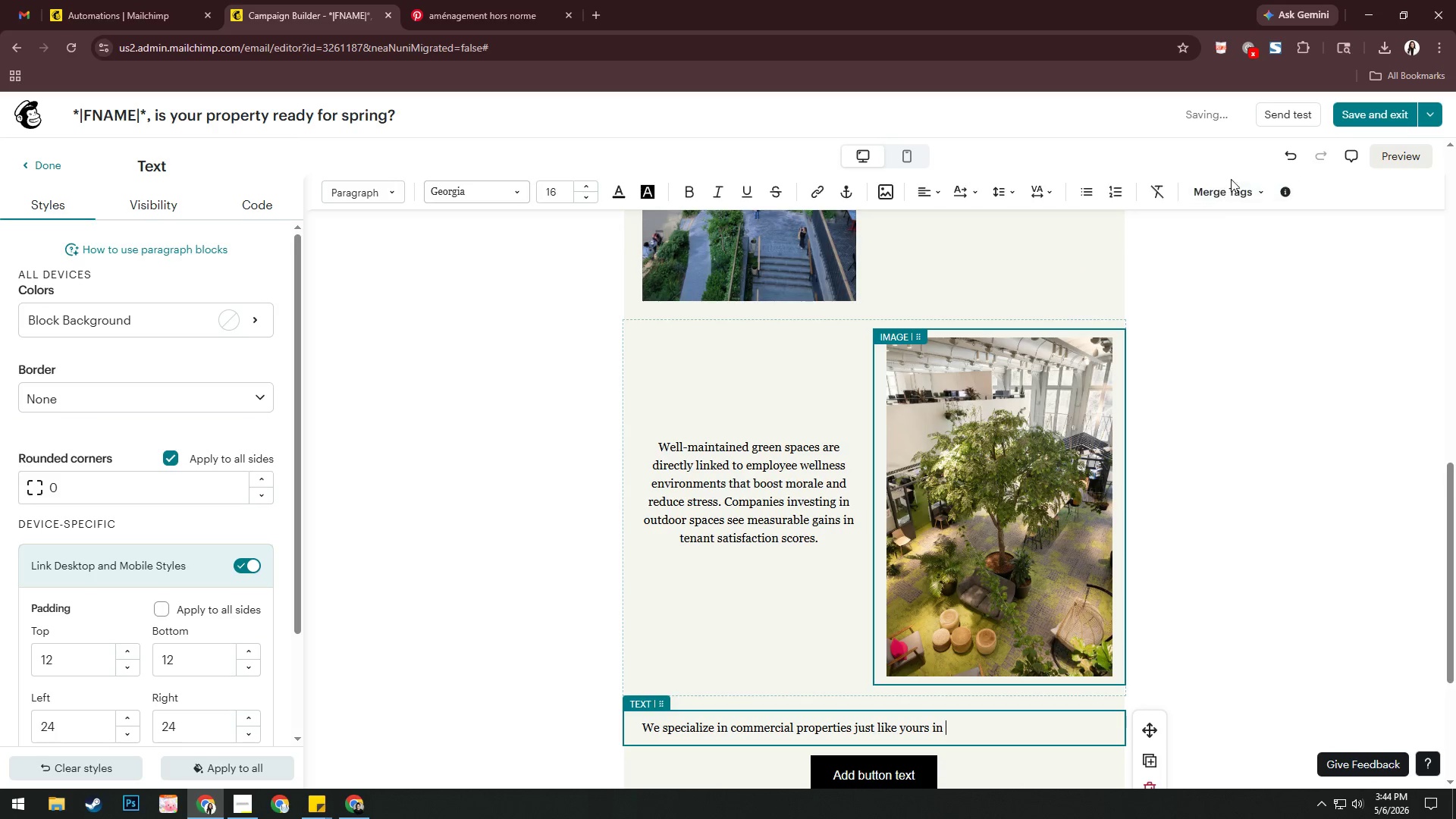 
left_click([1200, 512])
 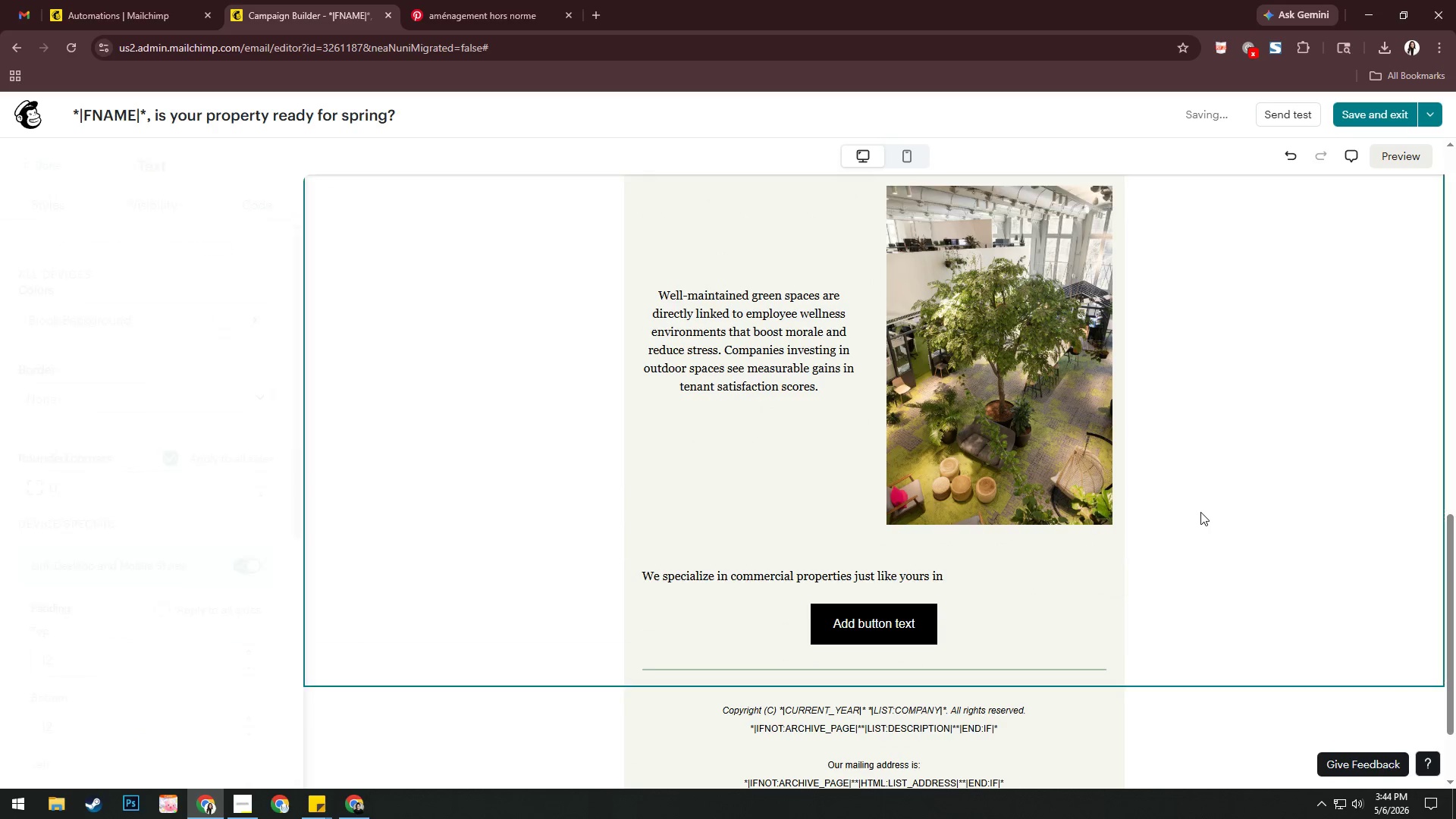 
scroll: coordinate [1131, 529], scroll_direction: down, amount: 4.0
 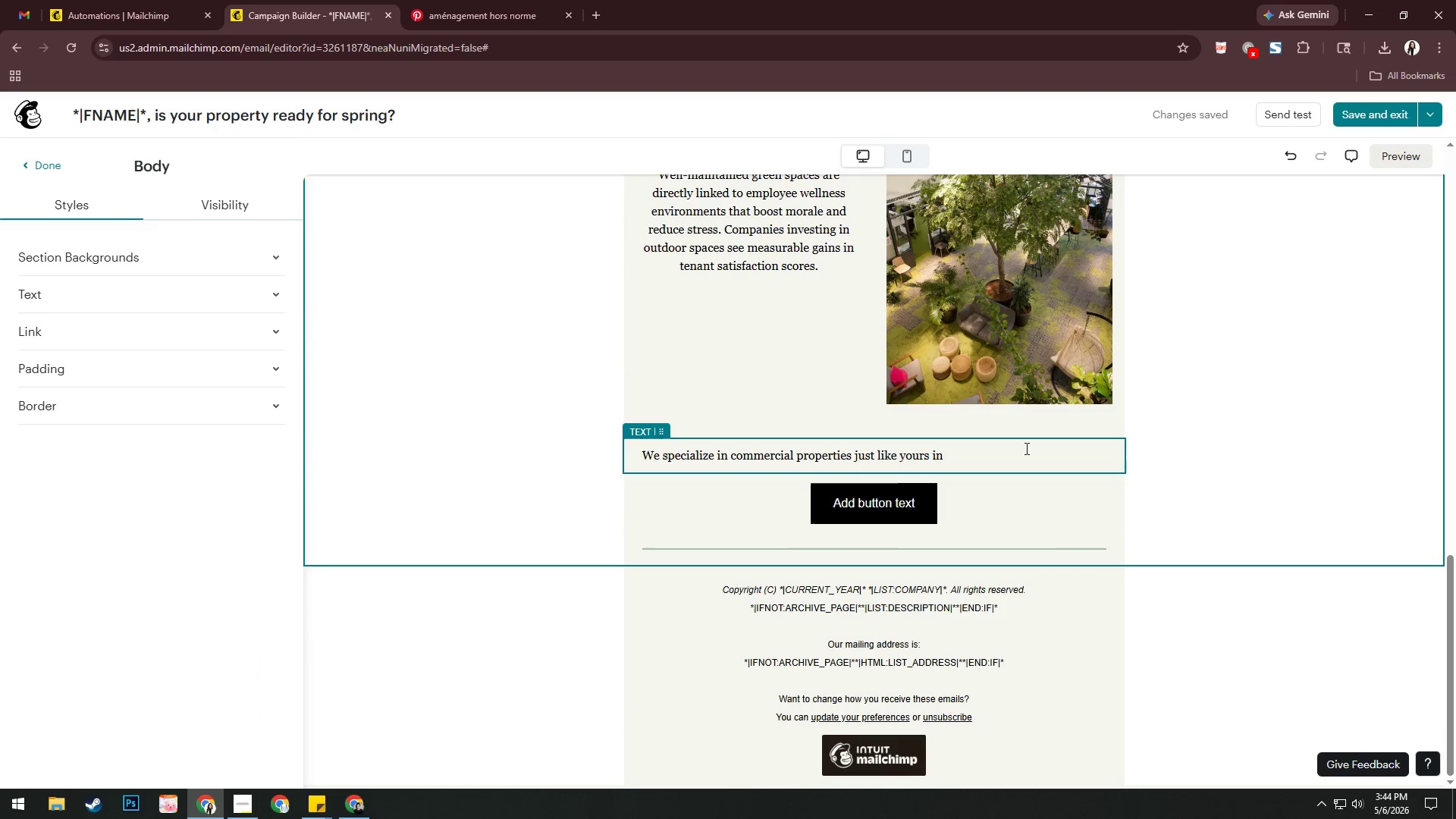 
left_click([1014, 451])
 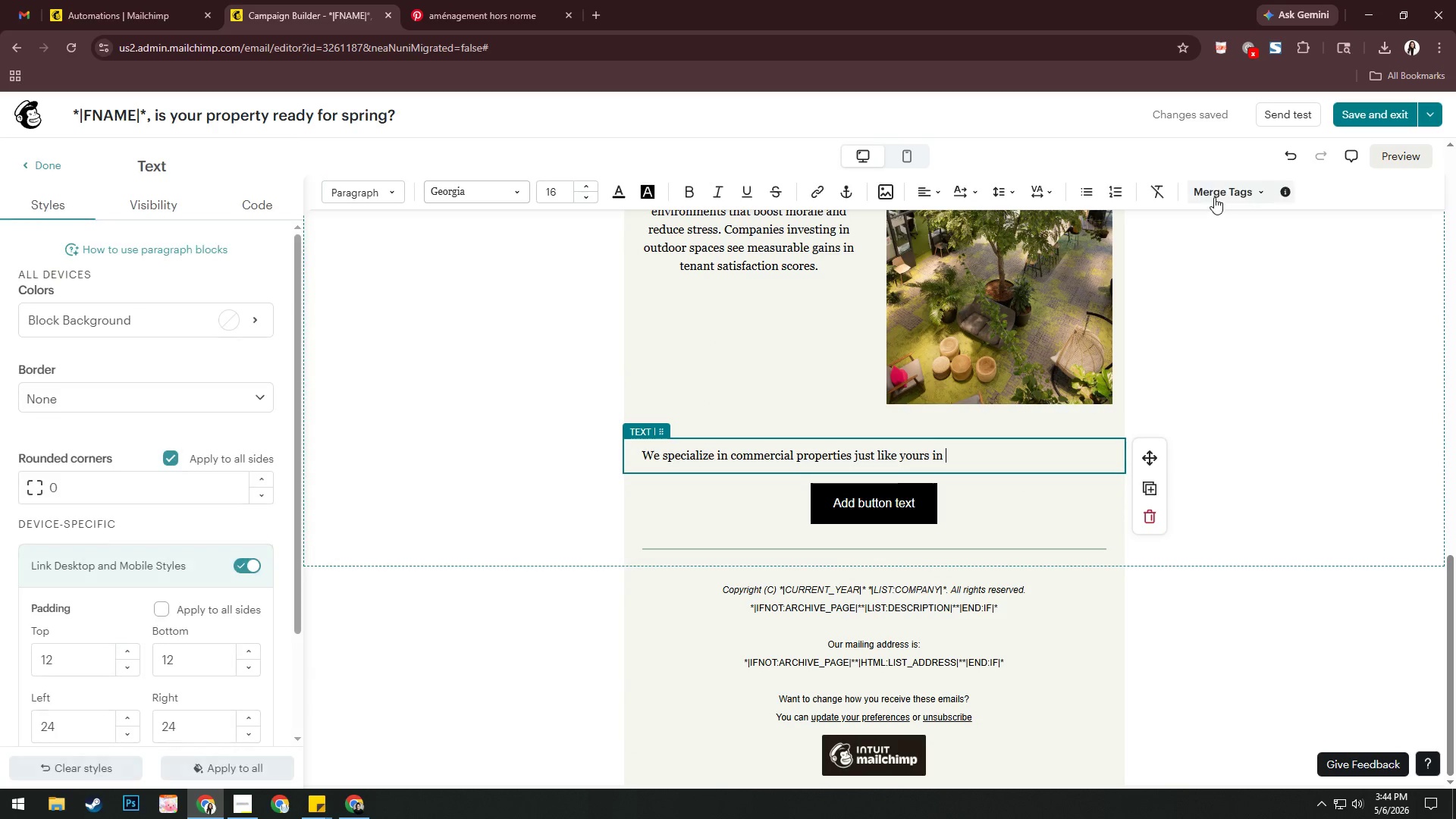 
left_click([1213, 196])
 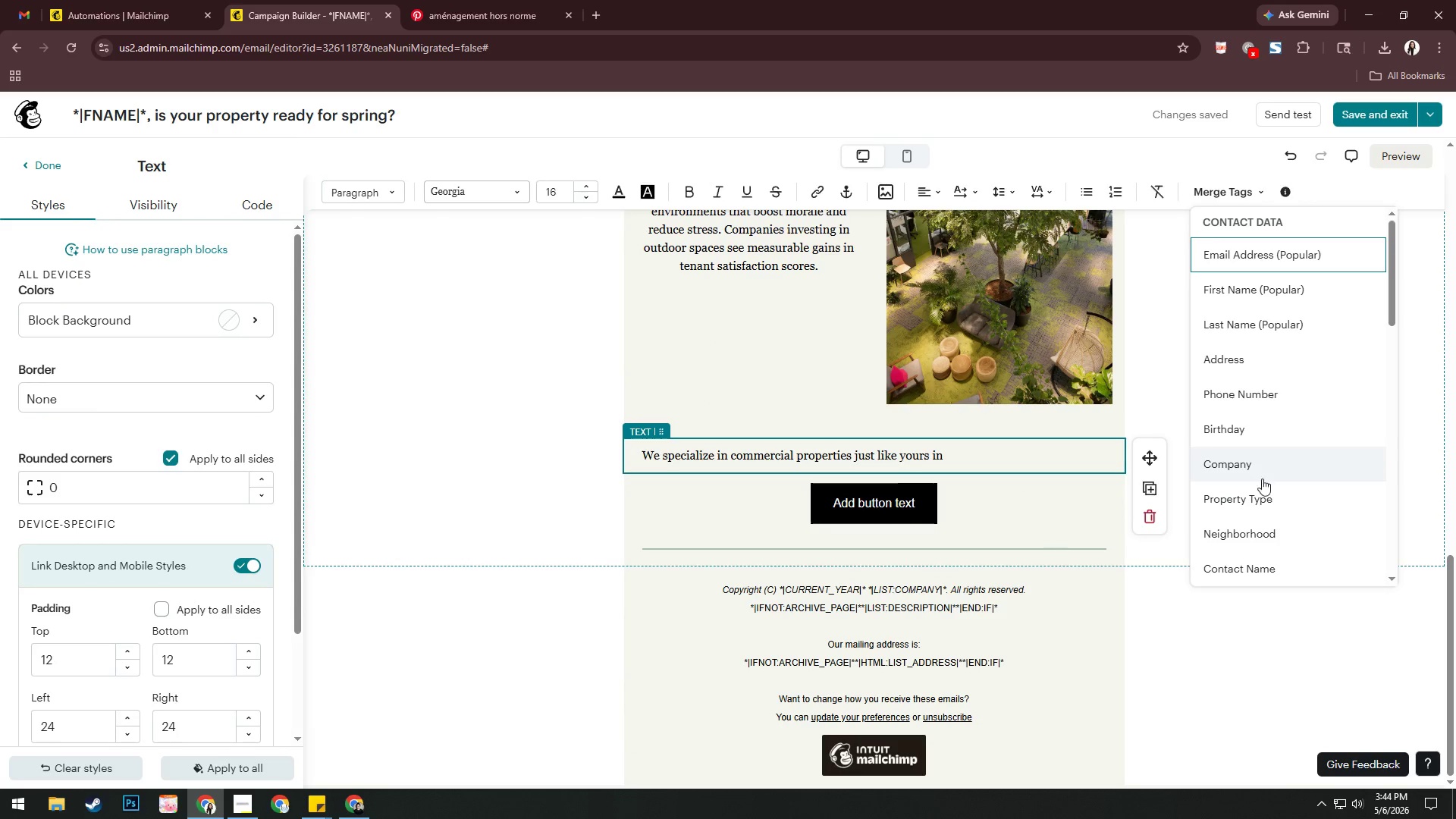 
left_click([1258, 537])
 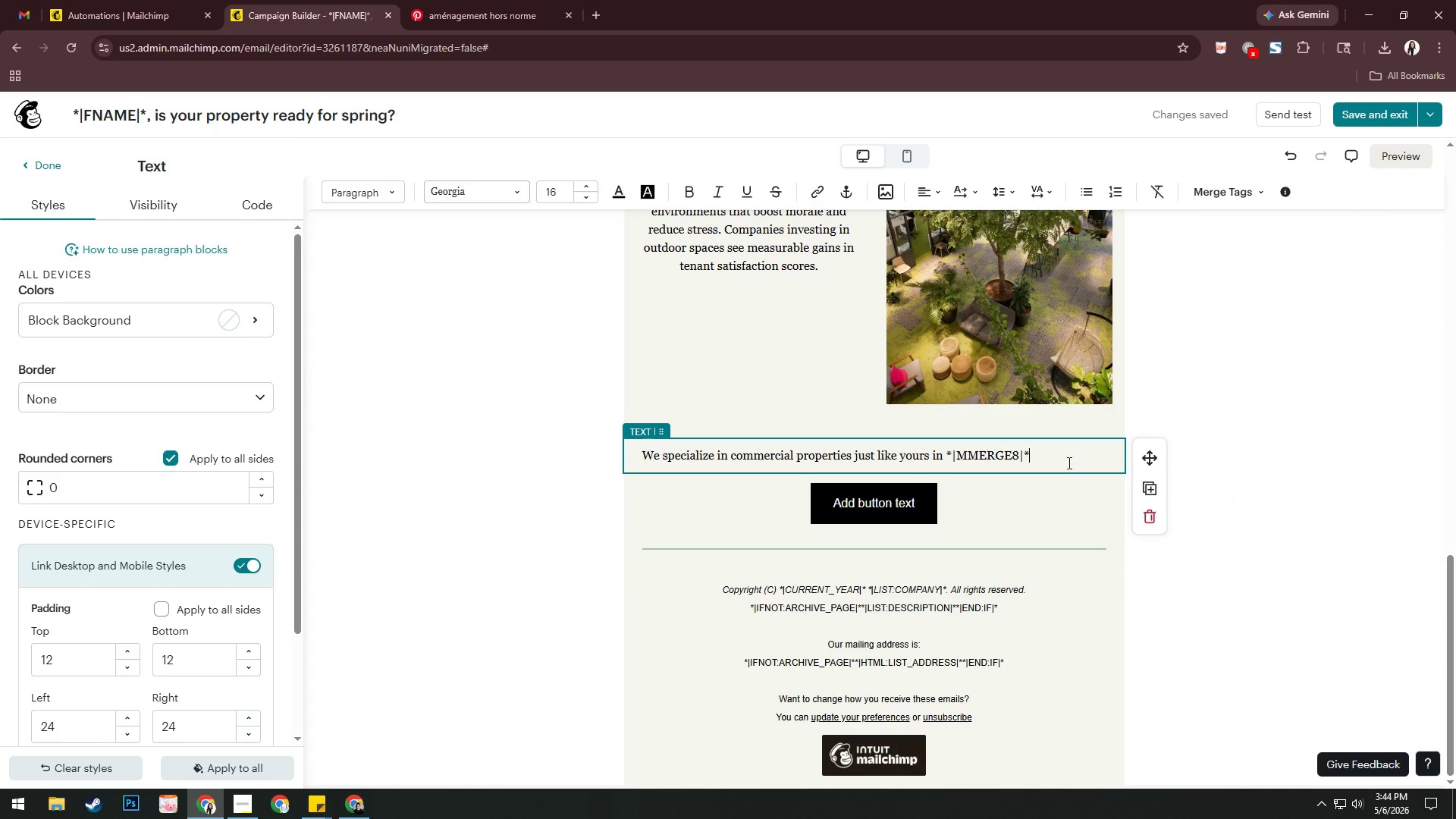 
wait(7.47)
 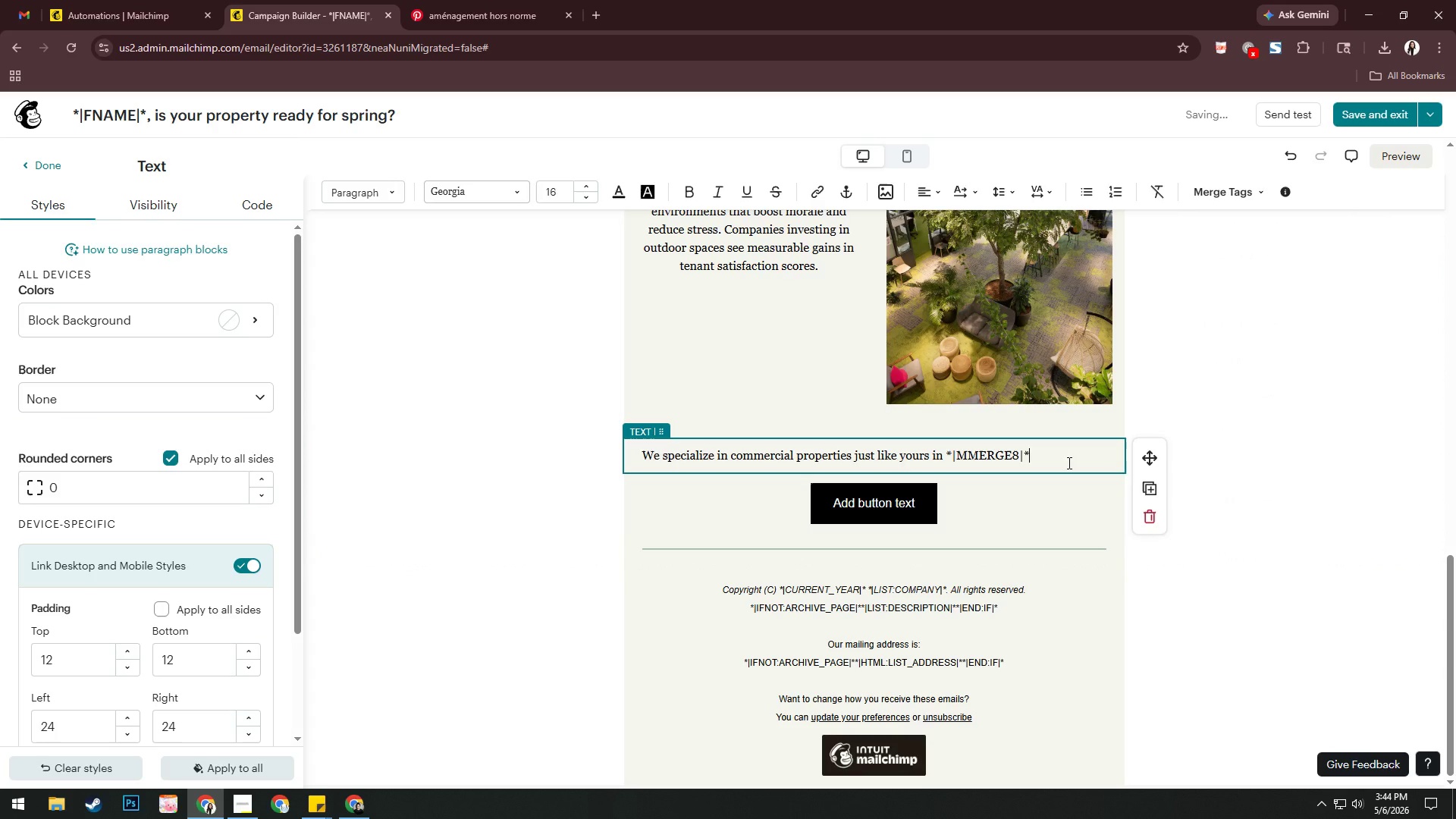 
type(. No lin)
key(Backspace)
key(Backspace)
 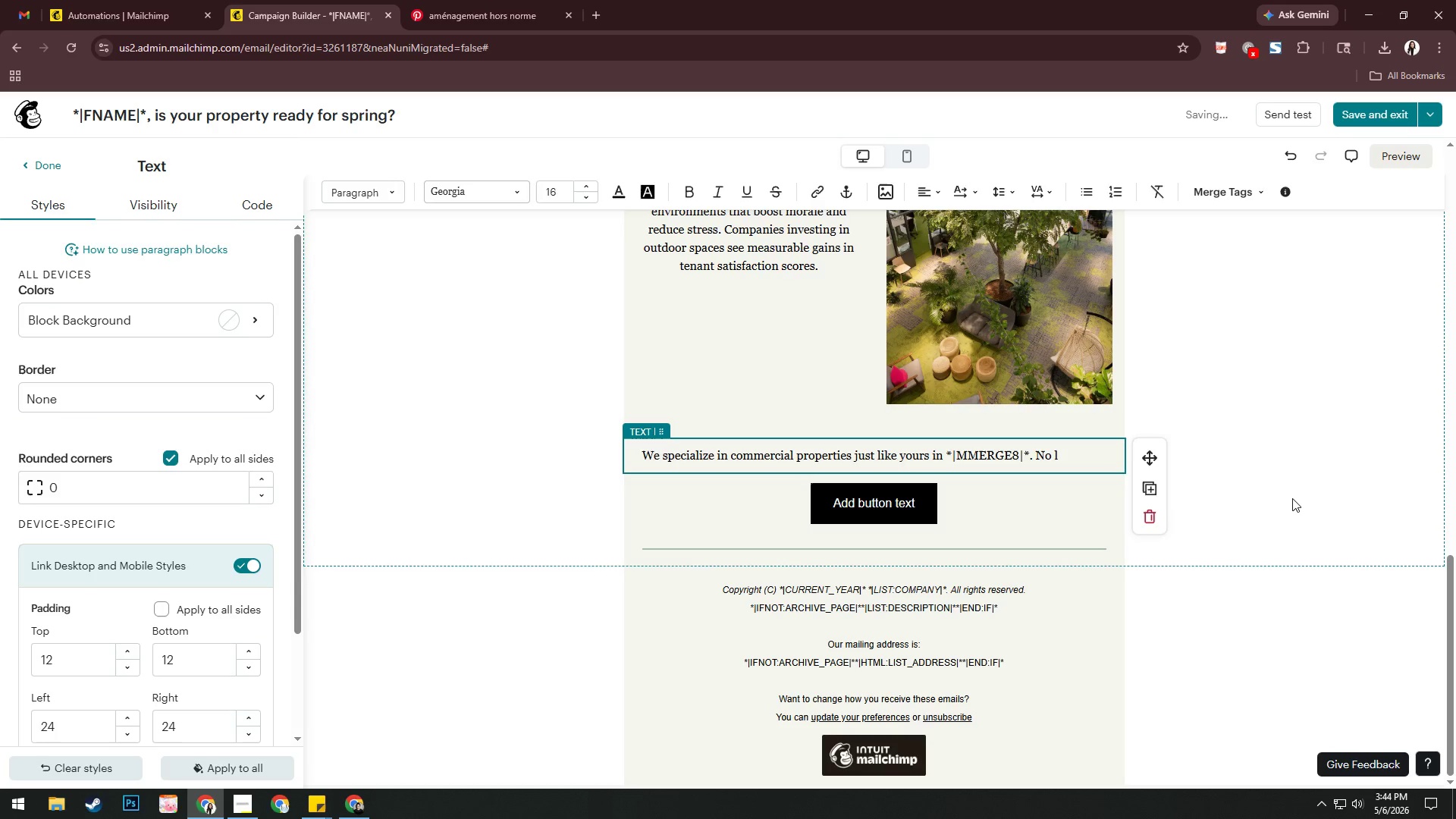 
type(ong-term contran)
key(Backspace)
type(cts )
 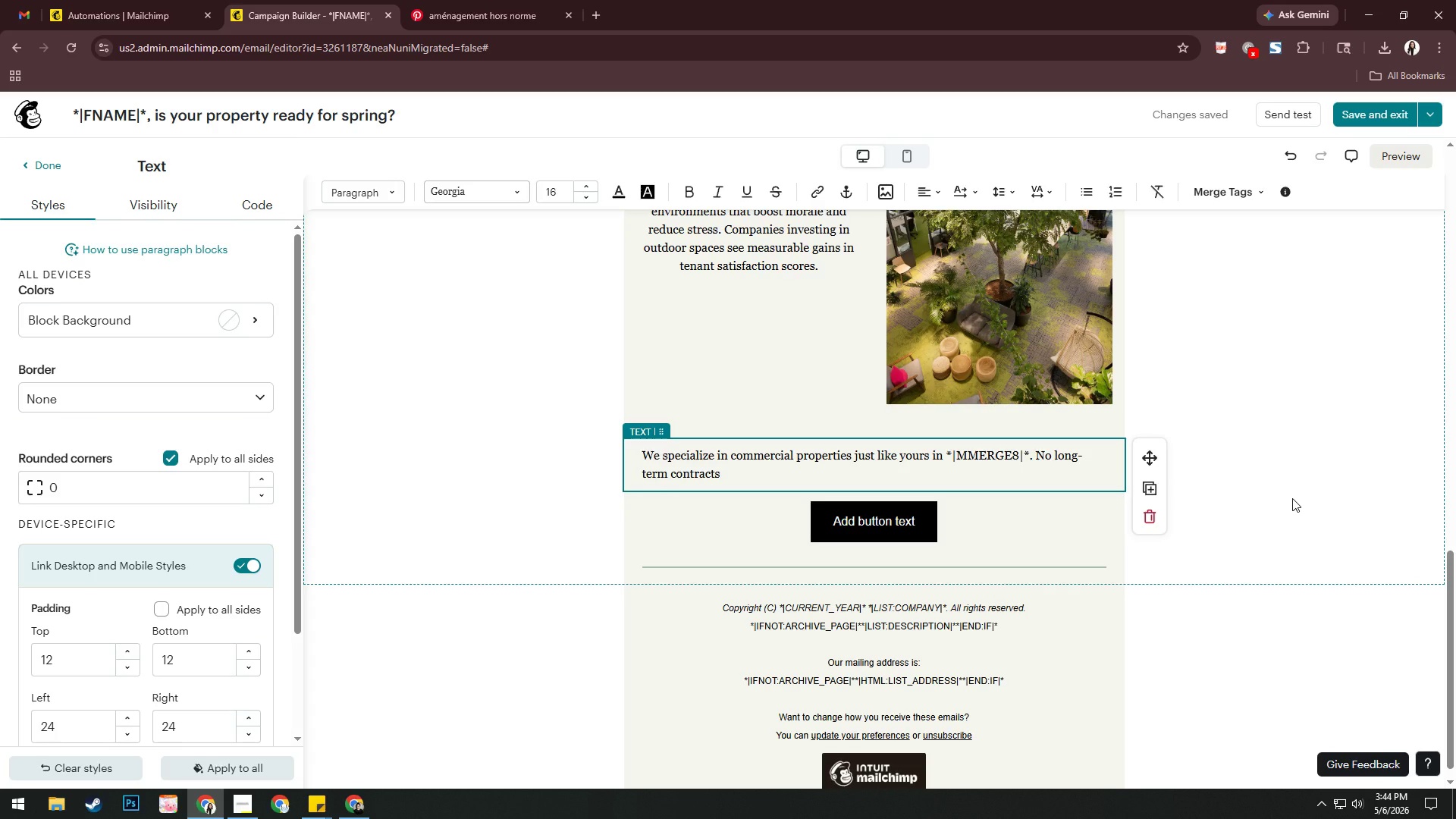 
wait(14.27)
 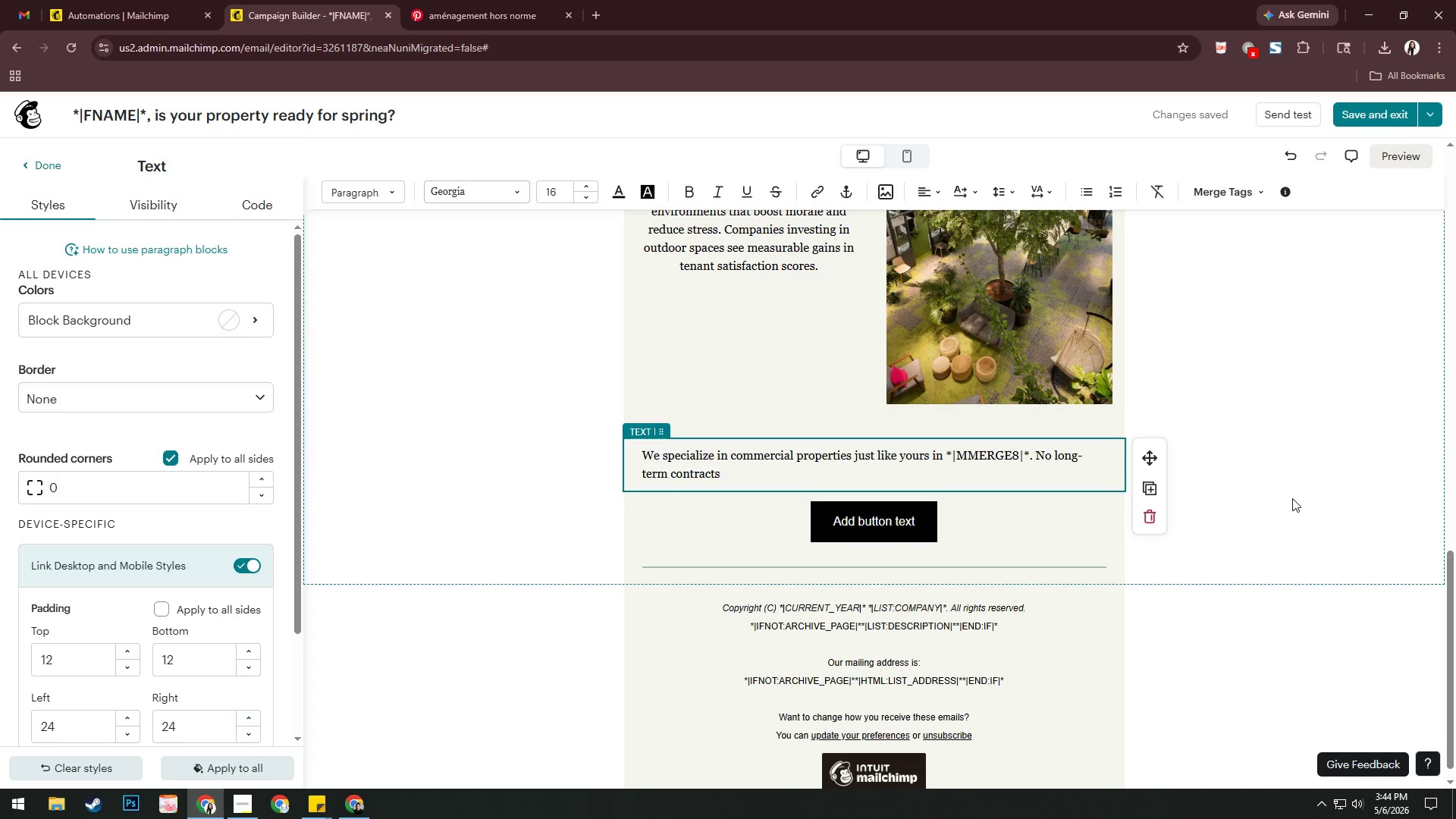 
key(Backspace)
type(, jusy  re)
key(Backspace)
key(Backspace)
key(Backspace)
key(Backspace)
key(Backspace)
type(t results you can see.)
 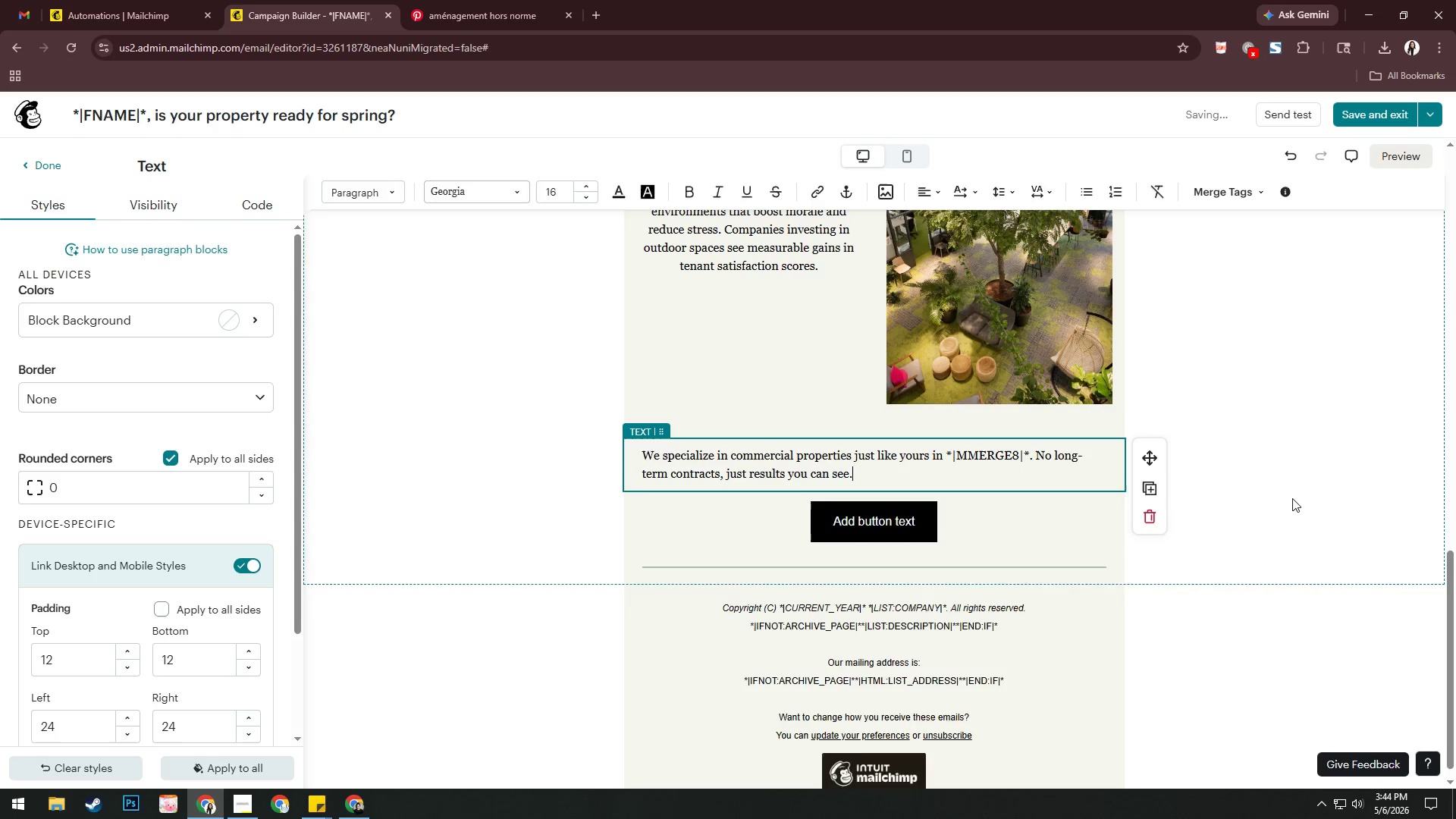 
key(Enter)
 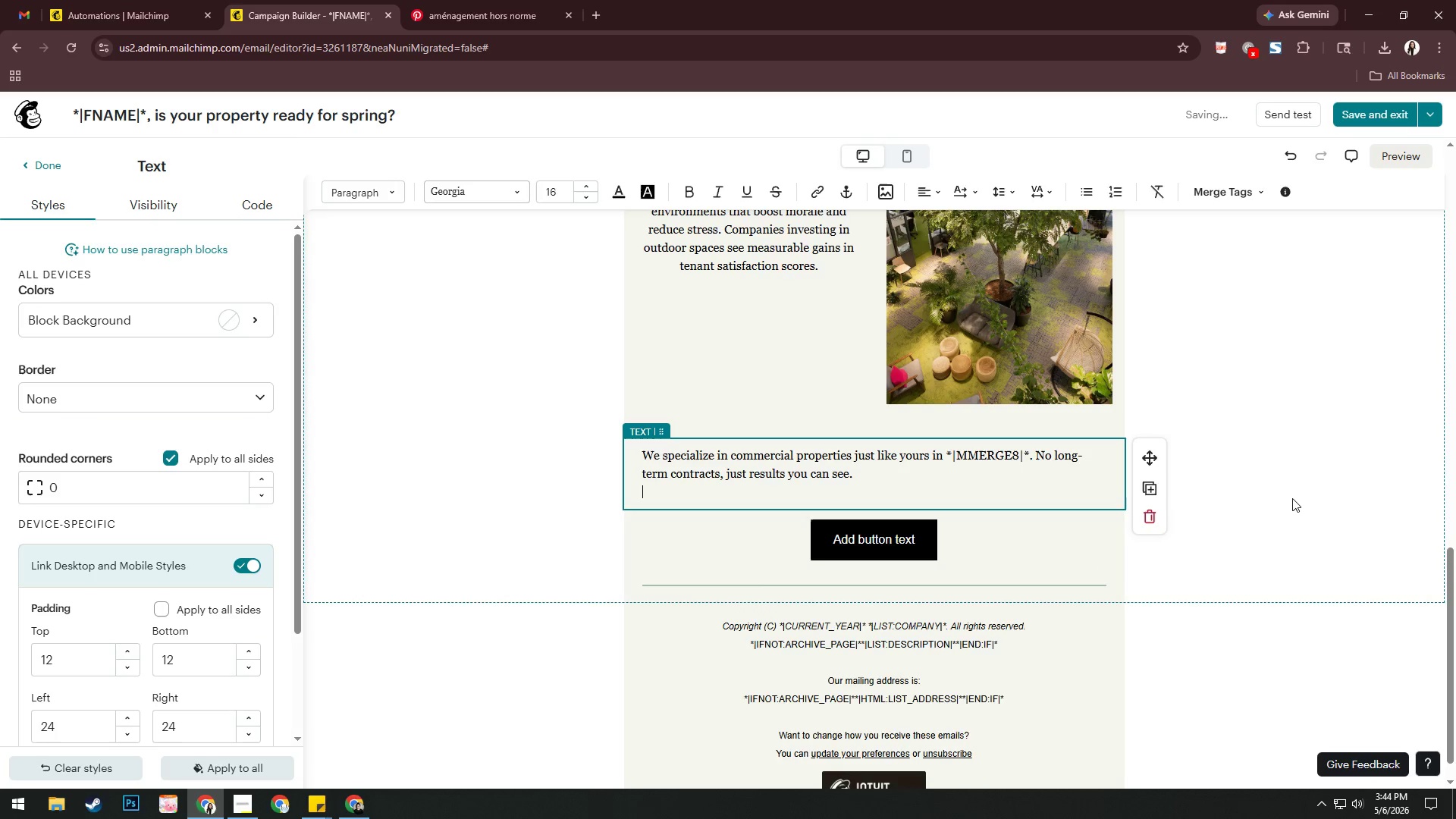 
key(Enter)
 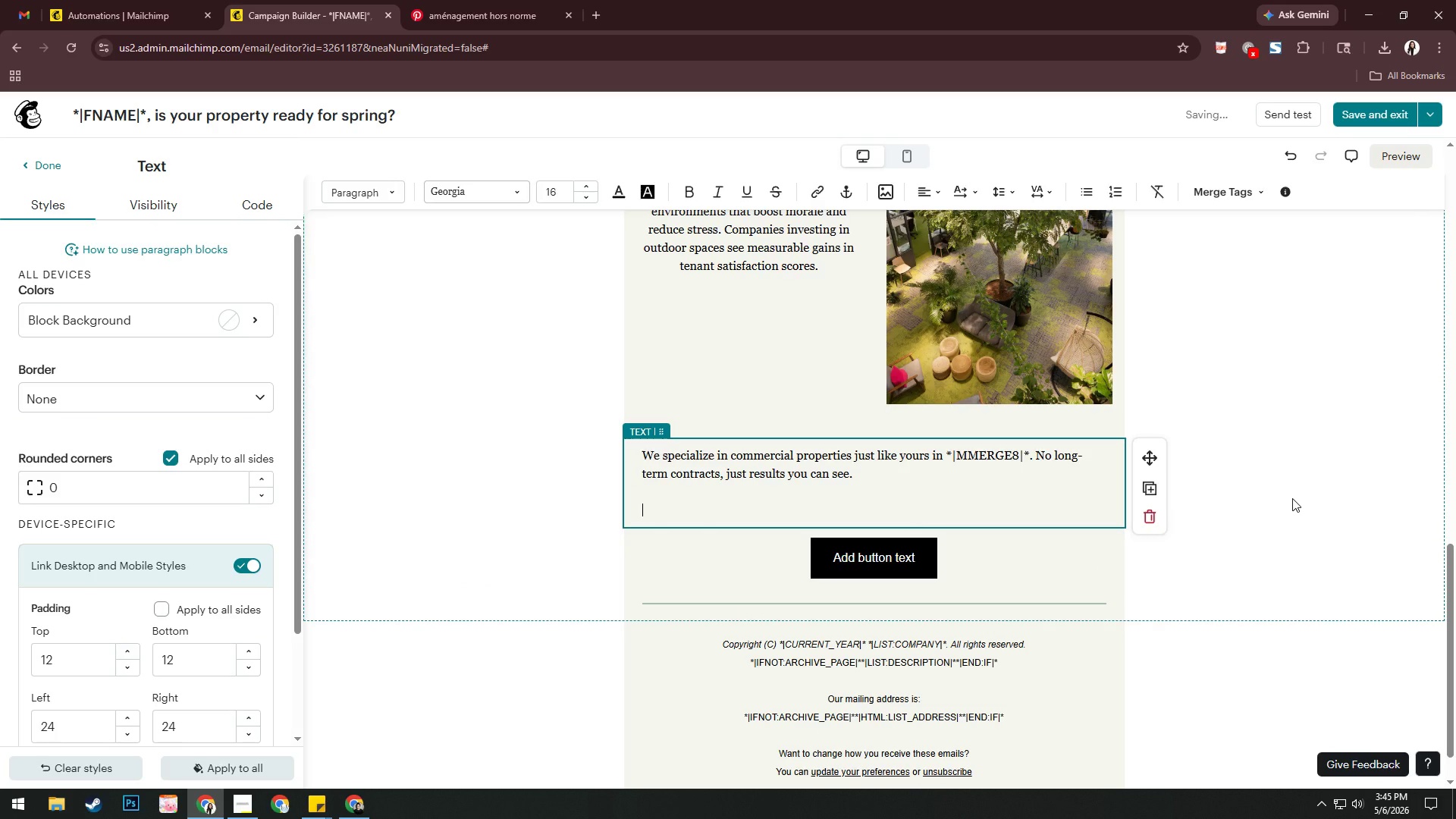 
type(Couls )
key(Backspace)
key(Backspace)
type(d Ische)
key(Backspace)
key(Backspace)
key(Backspace)
key(Backspace)
type( schedule a fer)
key(Backspace)
key(Backspace)
type(ree walkthrough )
 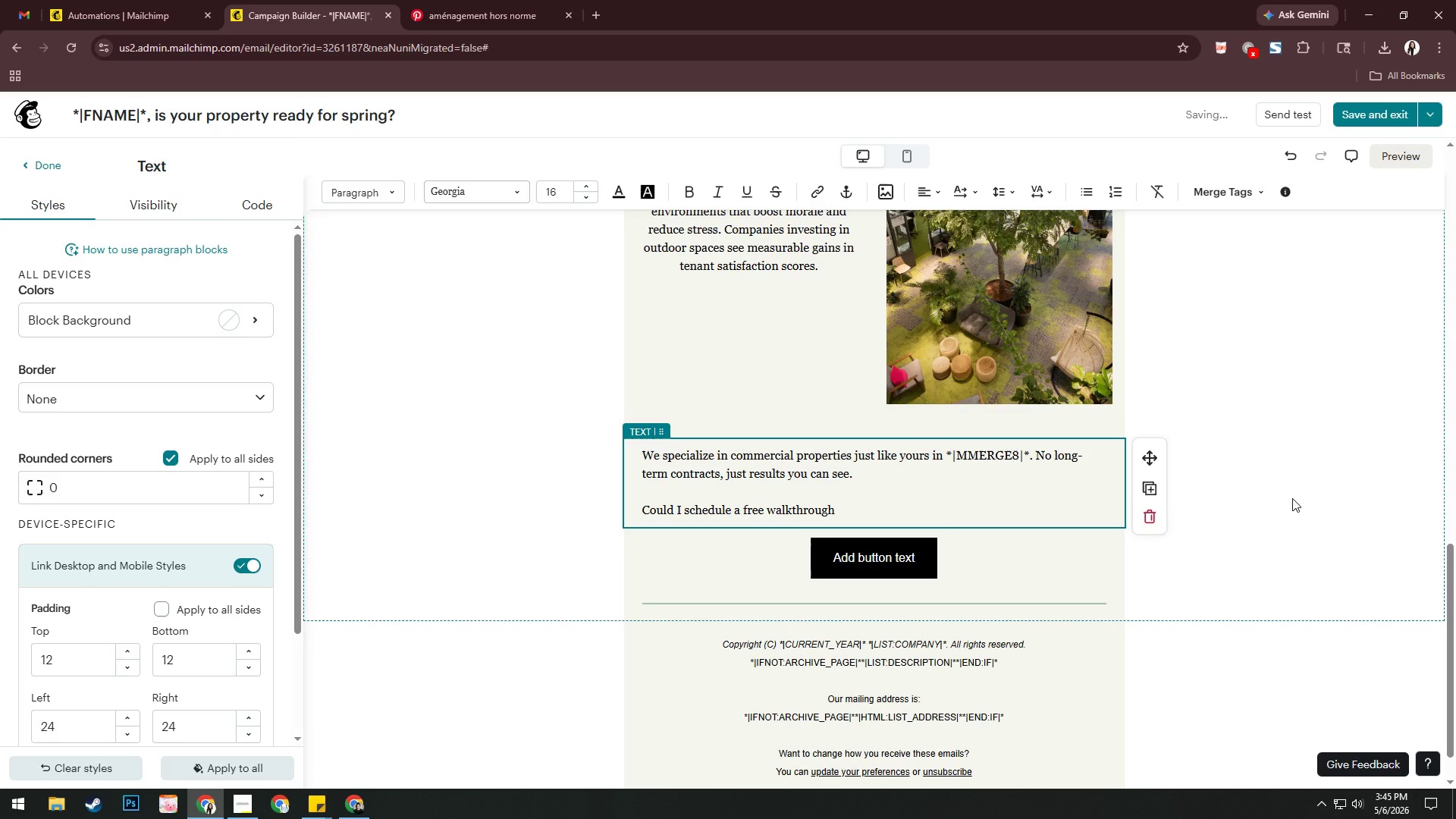 
hold_key(key=ArrowLeft, duration=0.77)
 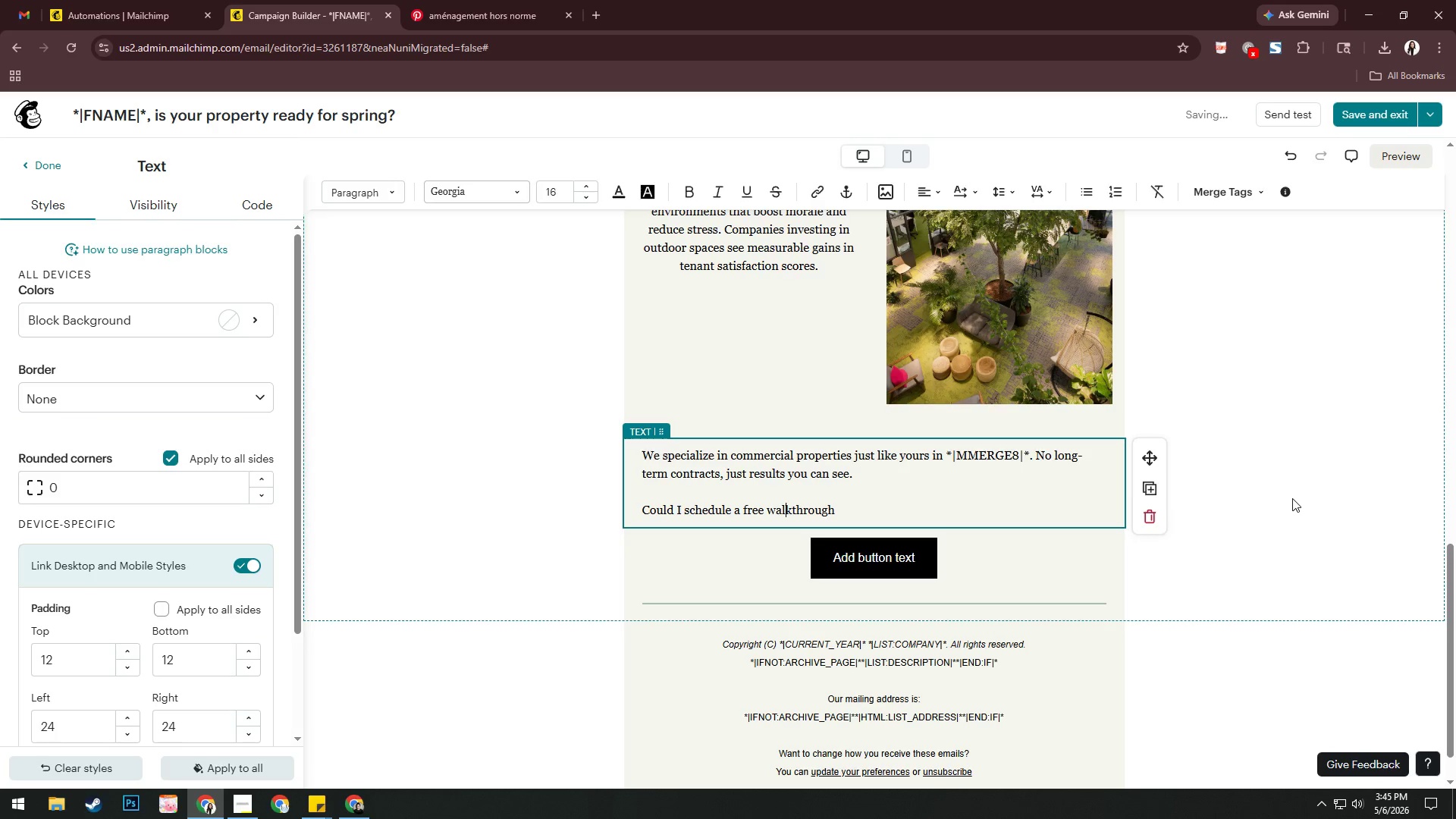 
key(ArrowLeft)
 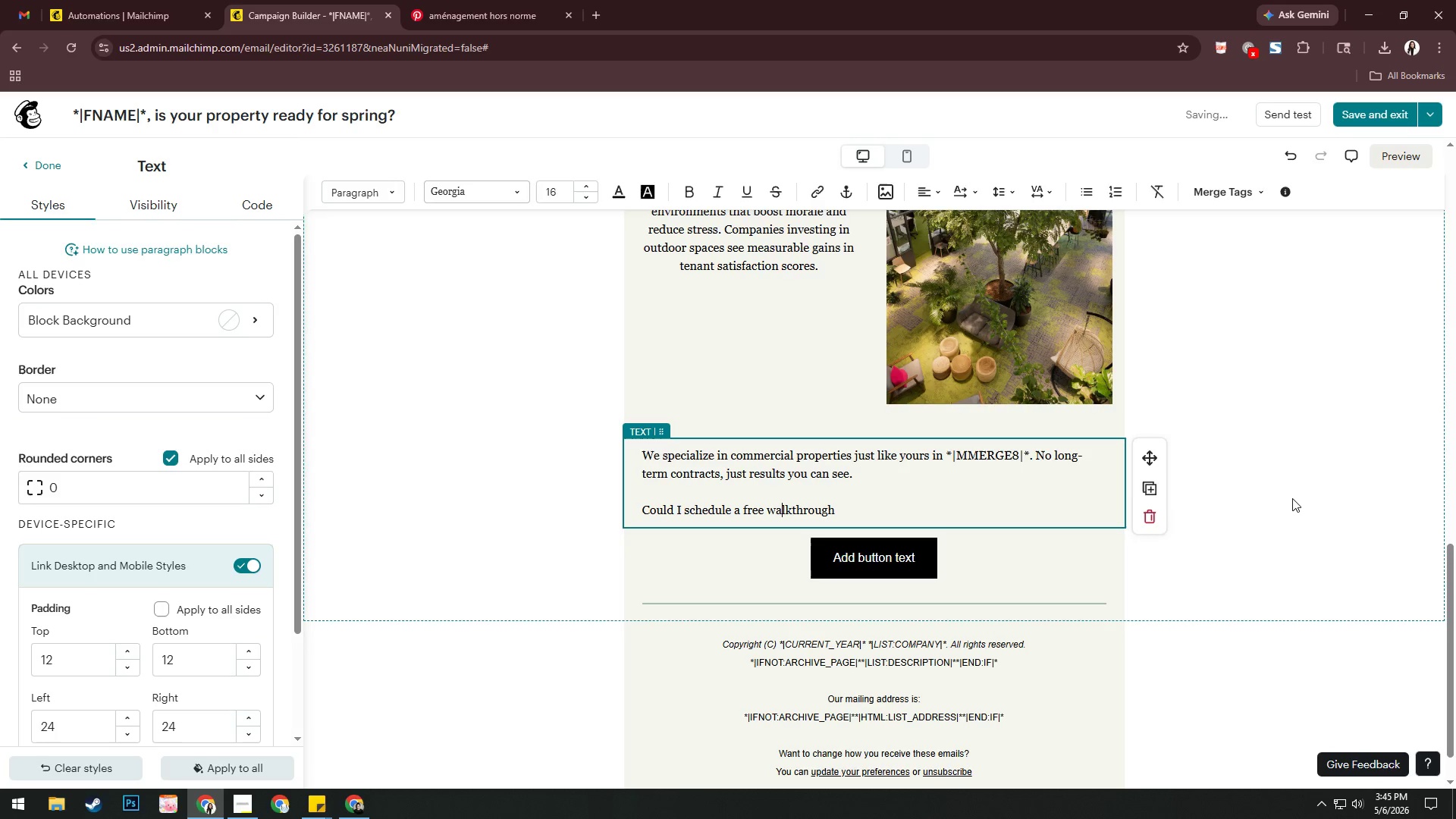 
key(ArrowLeft)
 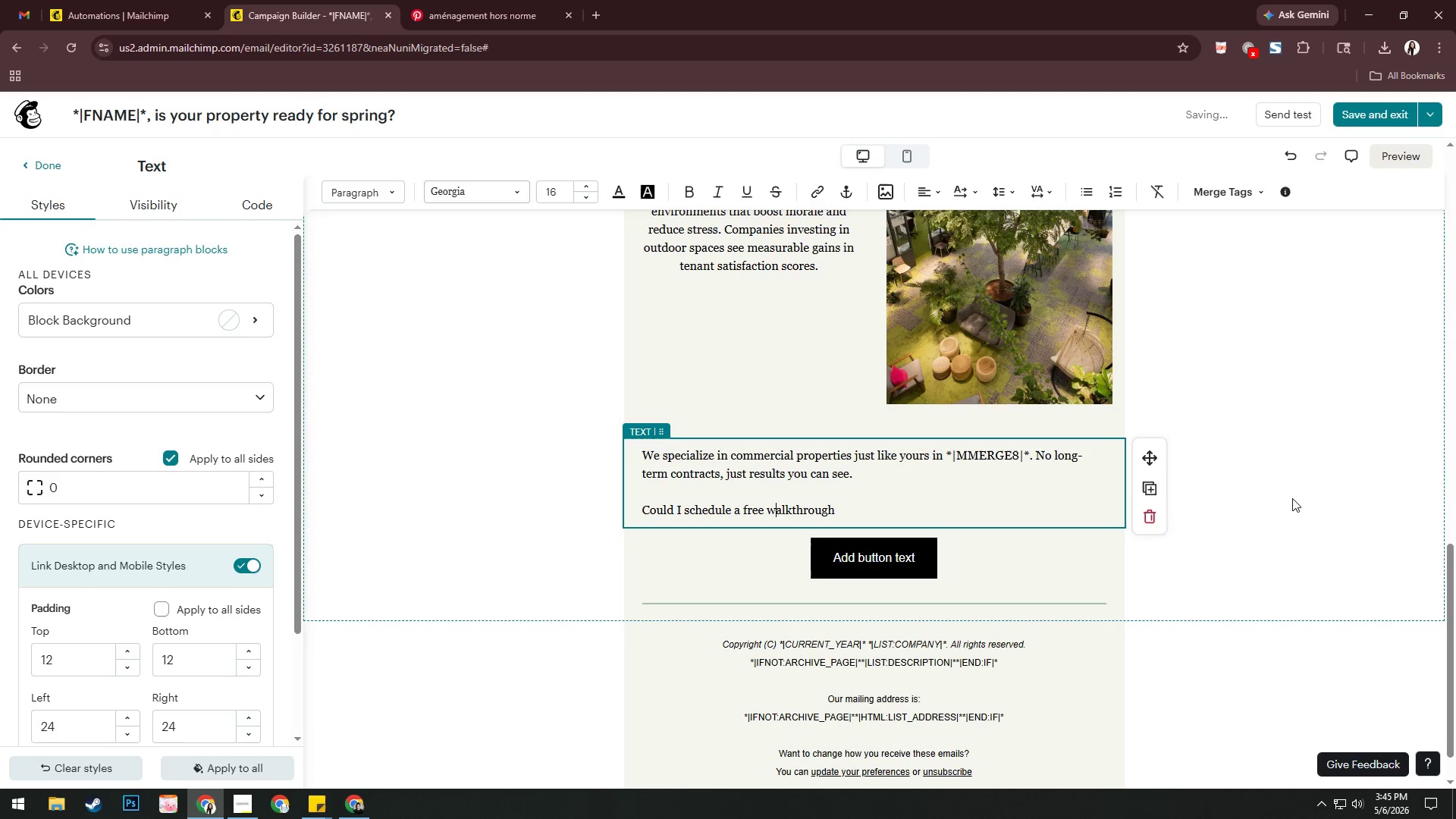 
key(ArrowLeft)
 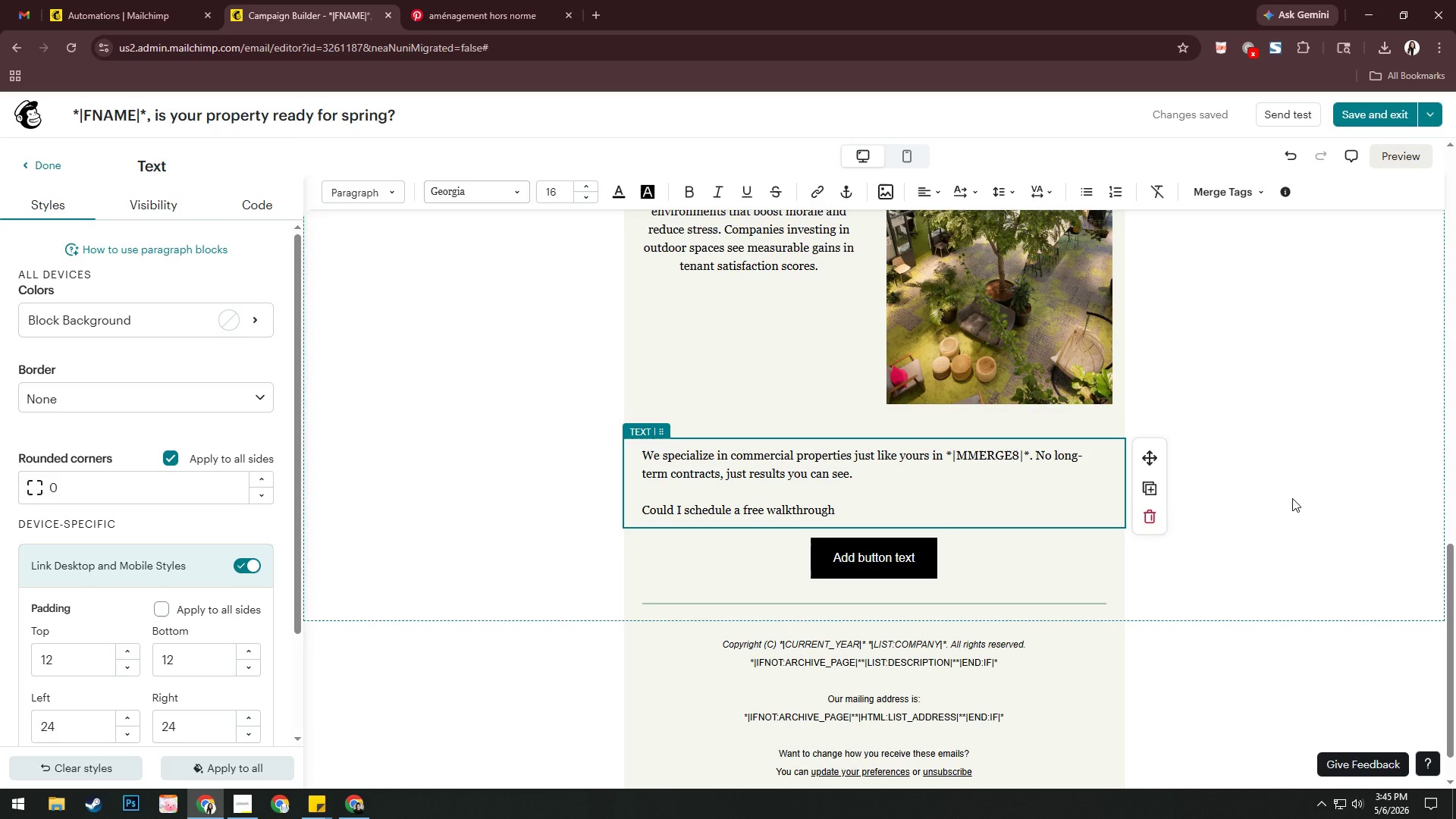 
type(20-minute of )
 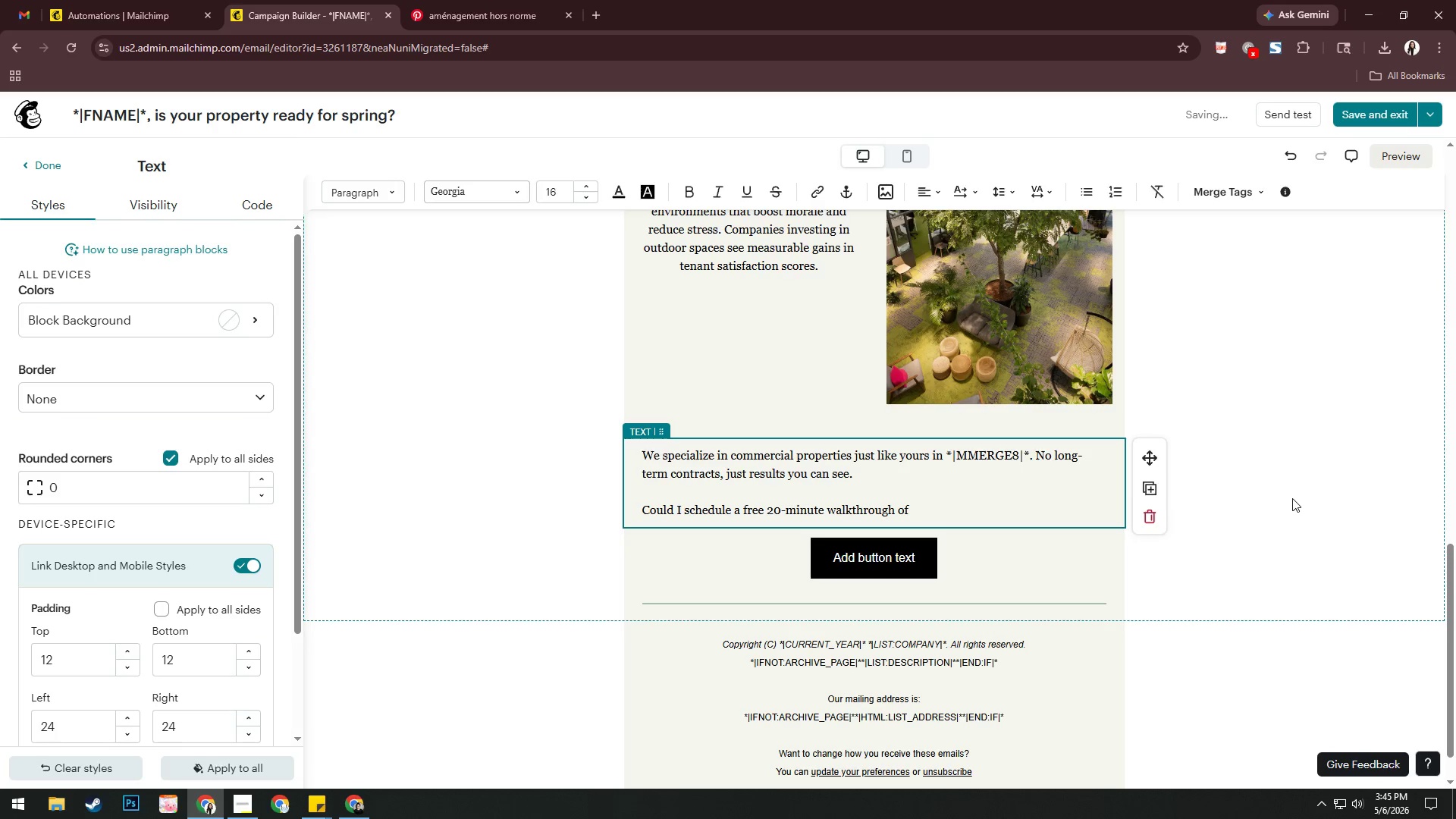 
hold_key(key=ArrowRight, duration=1.33)
 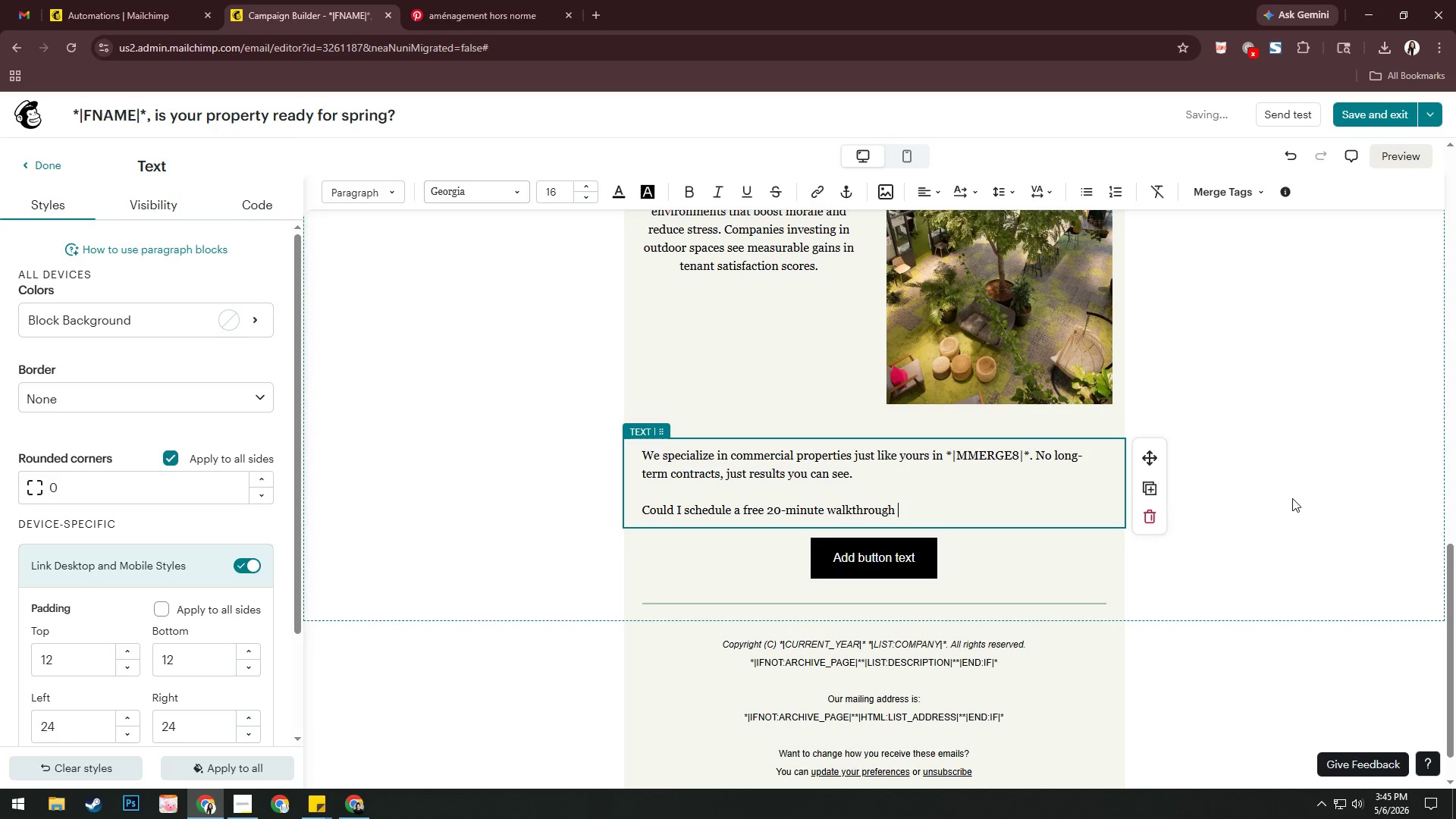 
wait(6.03)
 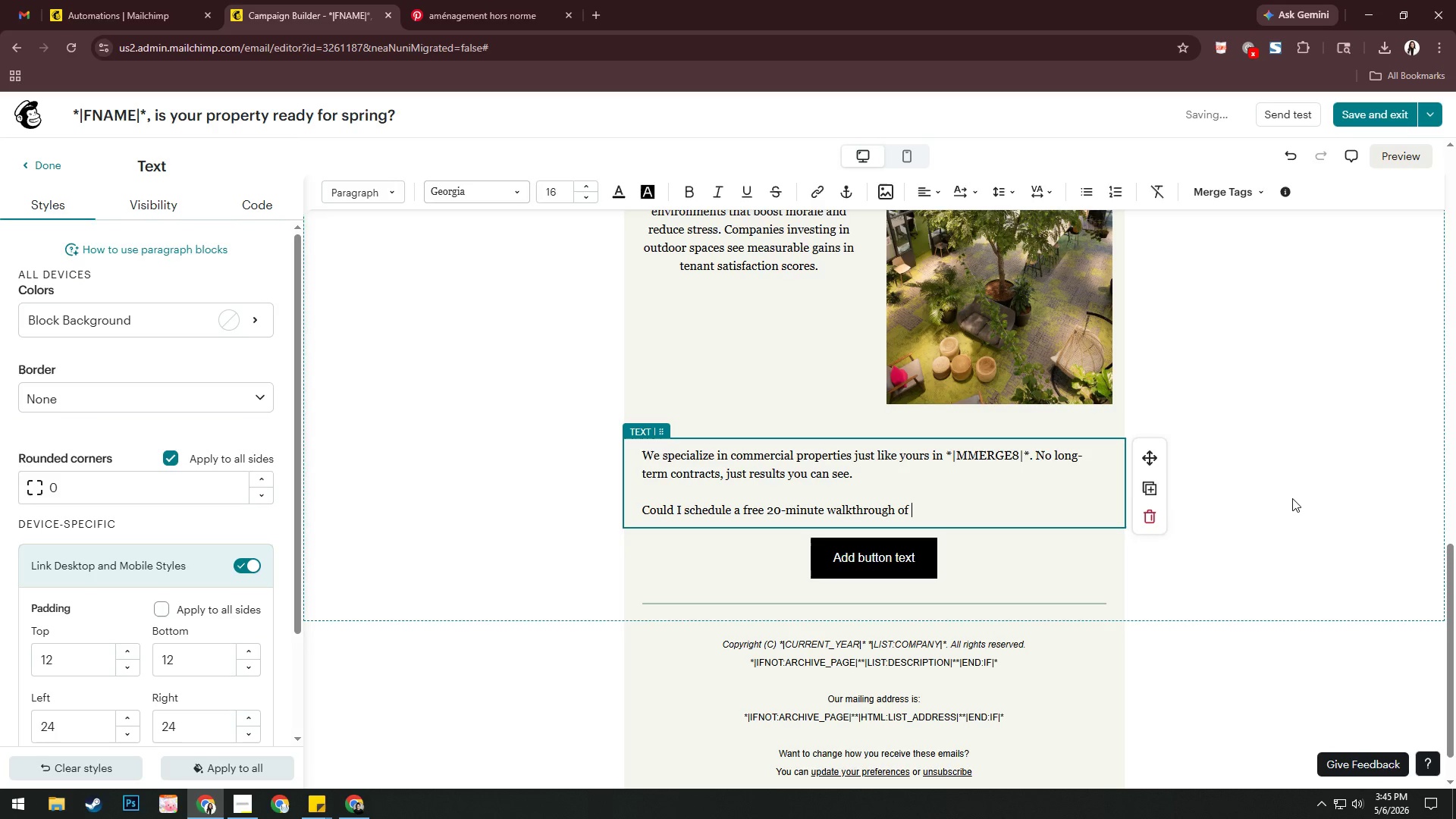 
scroll: coordinate [978, 475], scroll_direction: up, amount: 12.0
 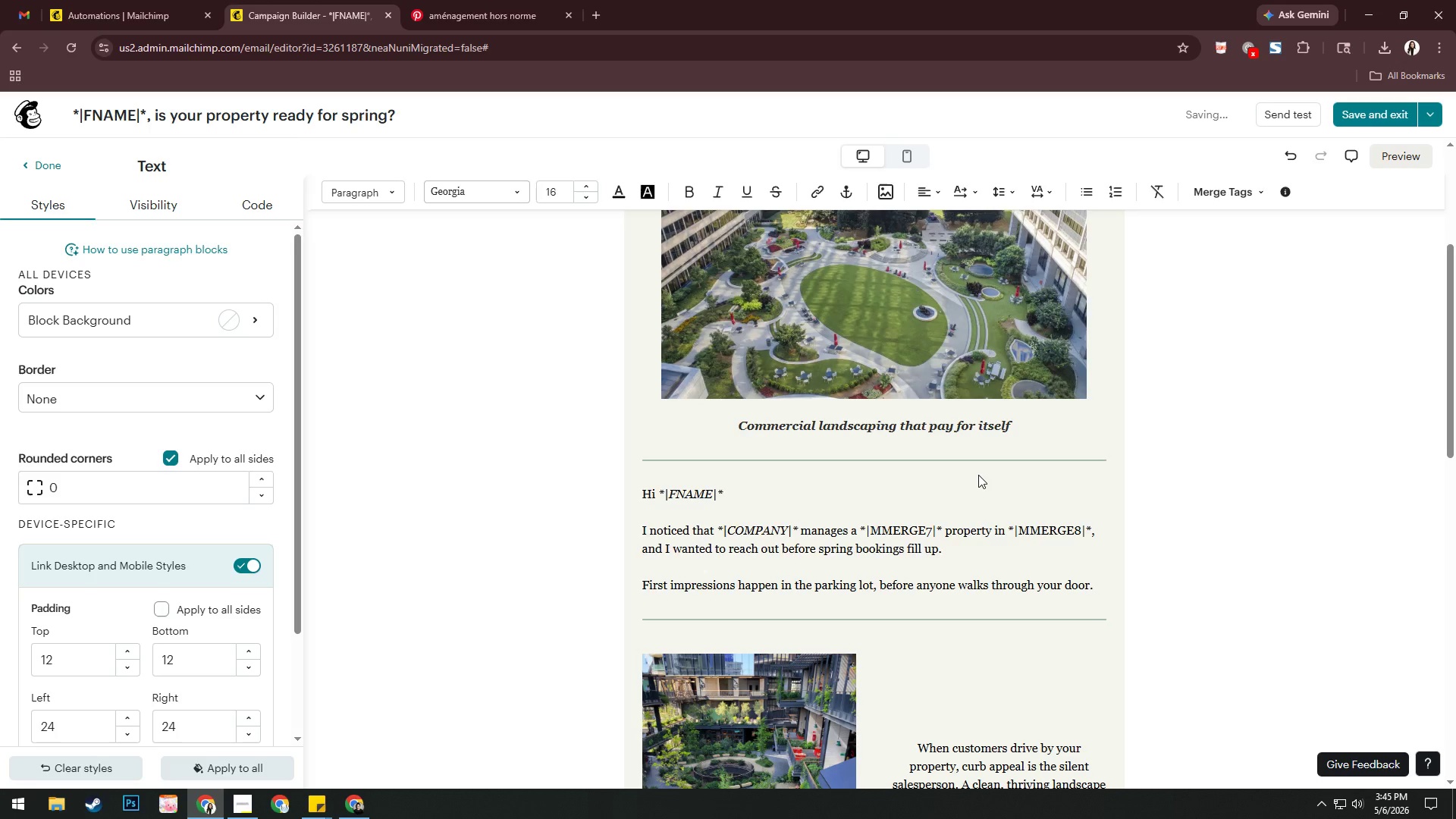 
scroll: coordinate [978, 475], scroll_direction: down, amount: 1.0
 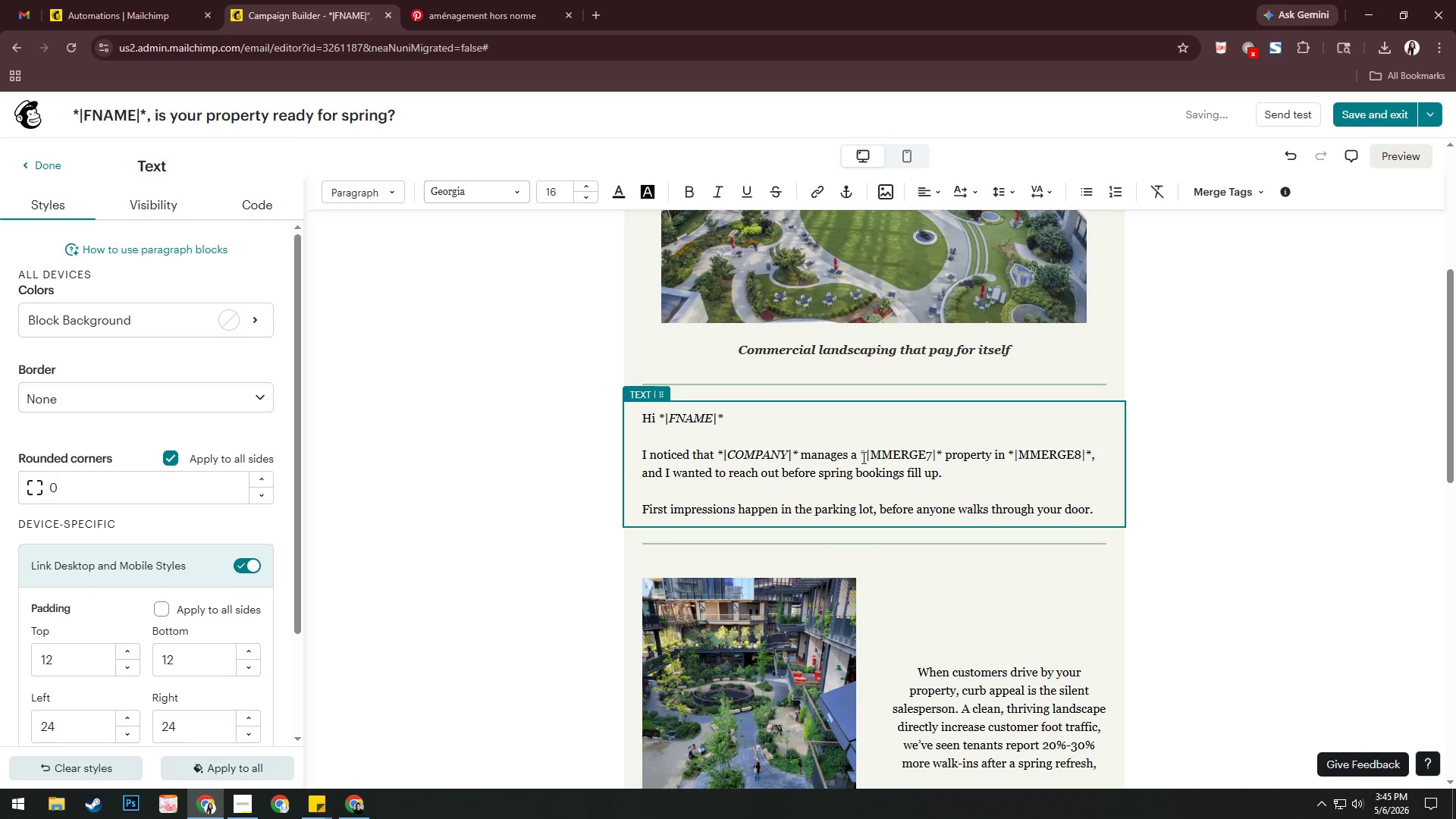 
left_click_drag(start_coordinate=[861, 454], to_coordinate=[940, 457])
 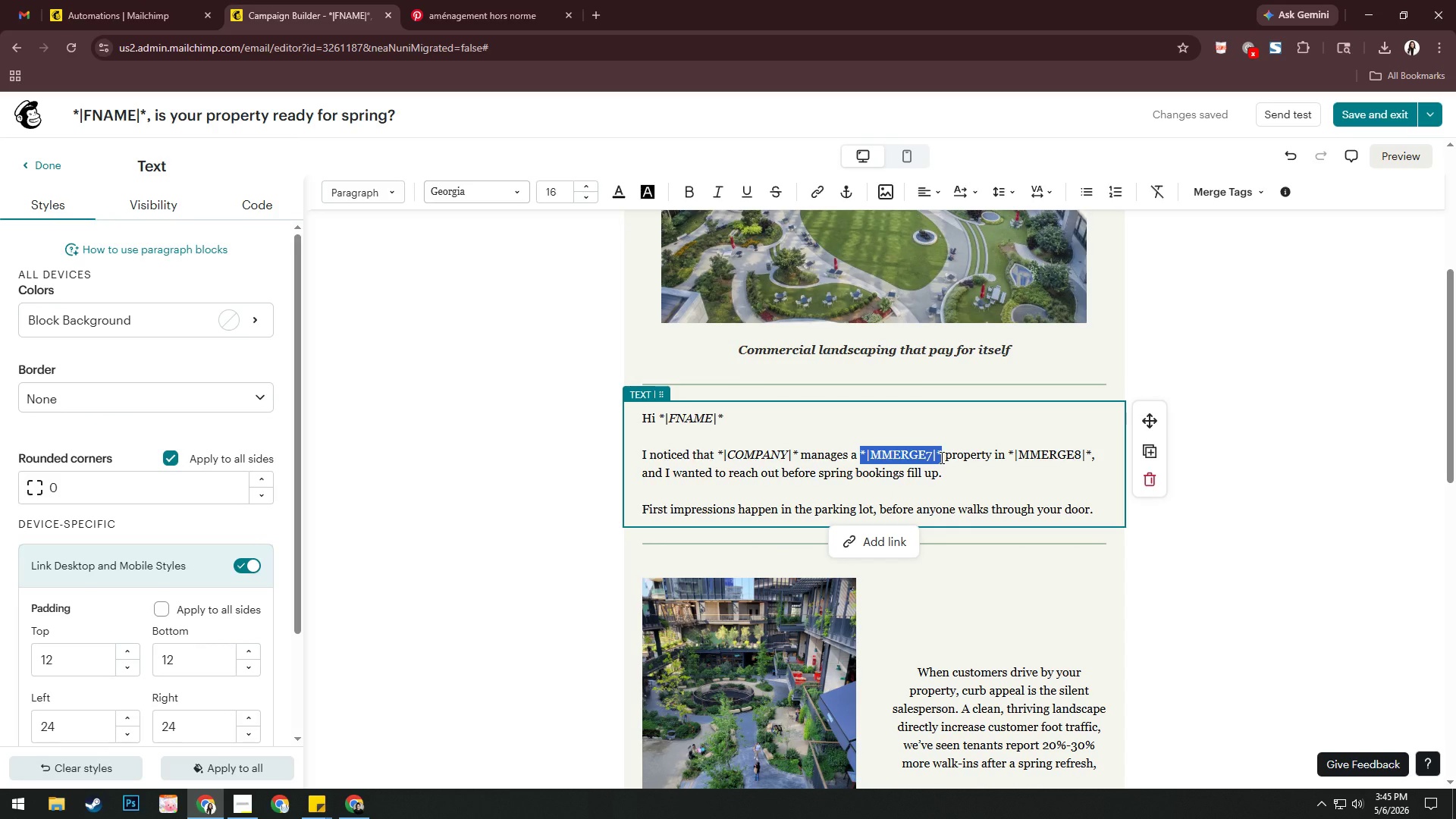 
key(Control+I)
 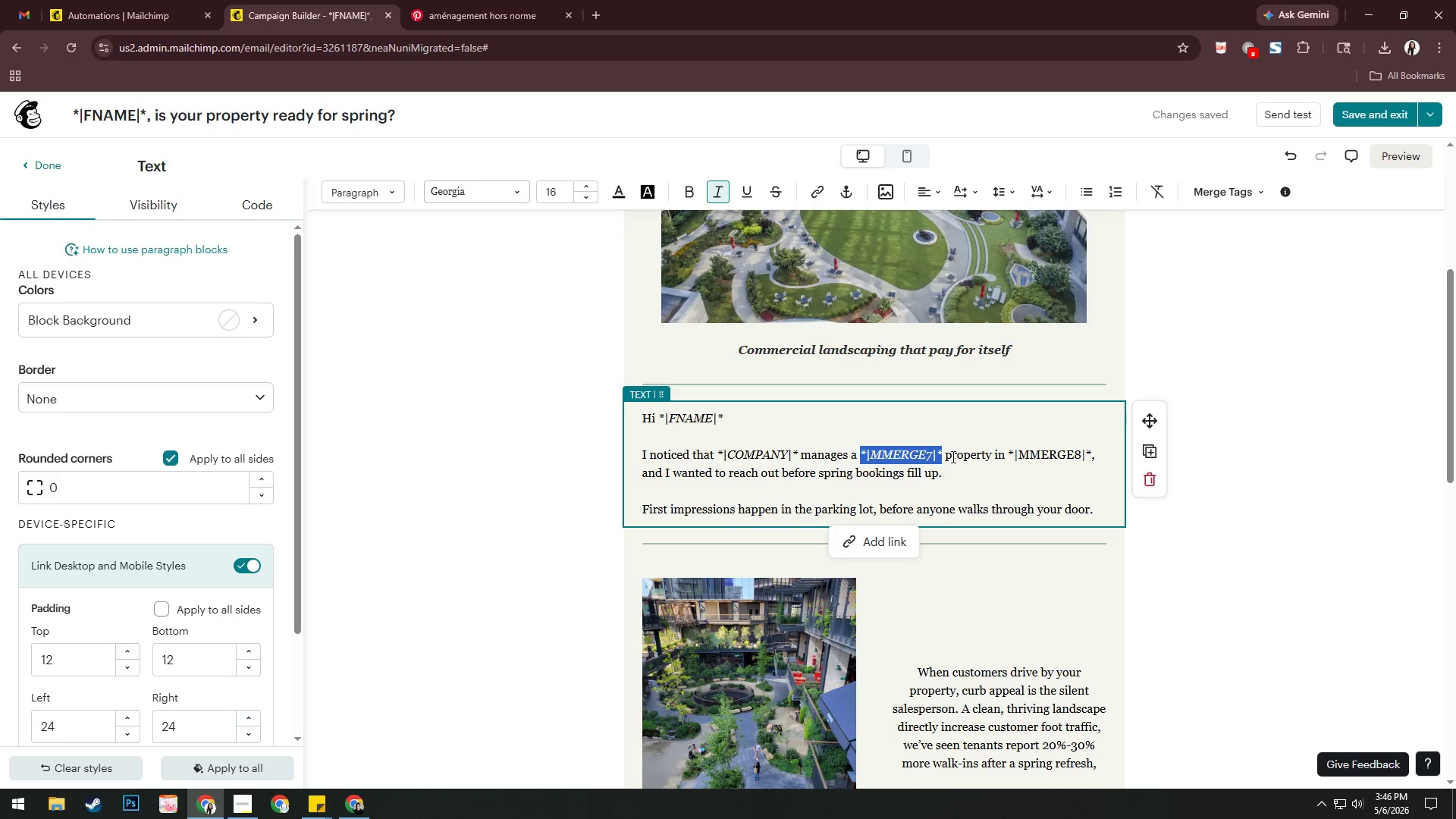 
wait(35.3)
 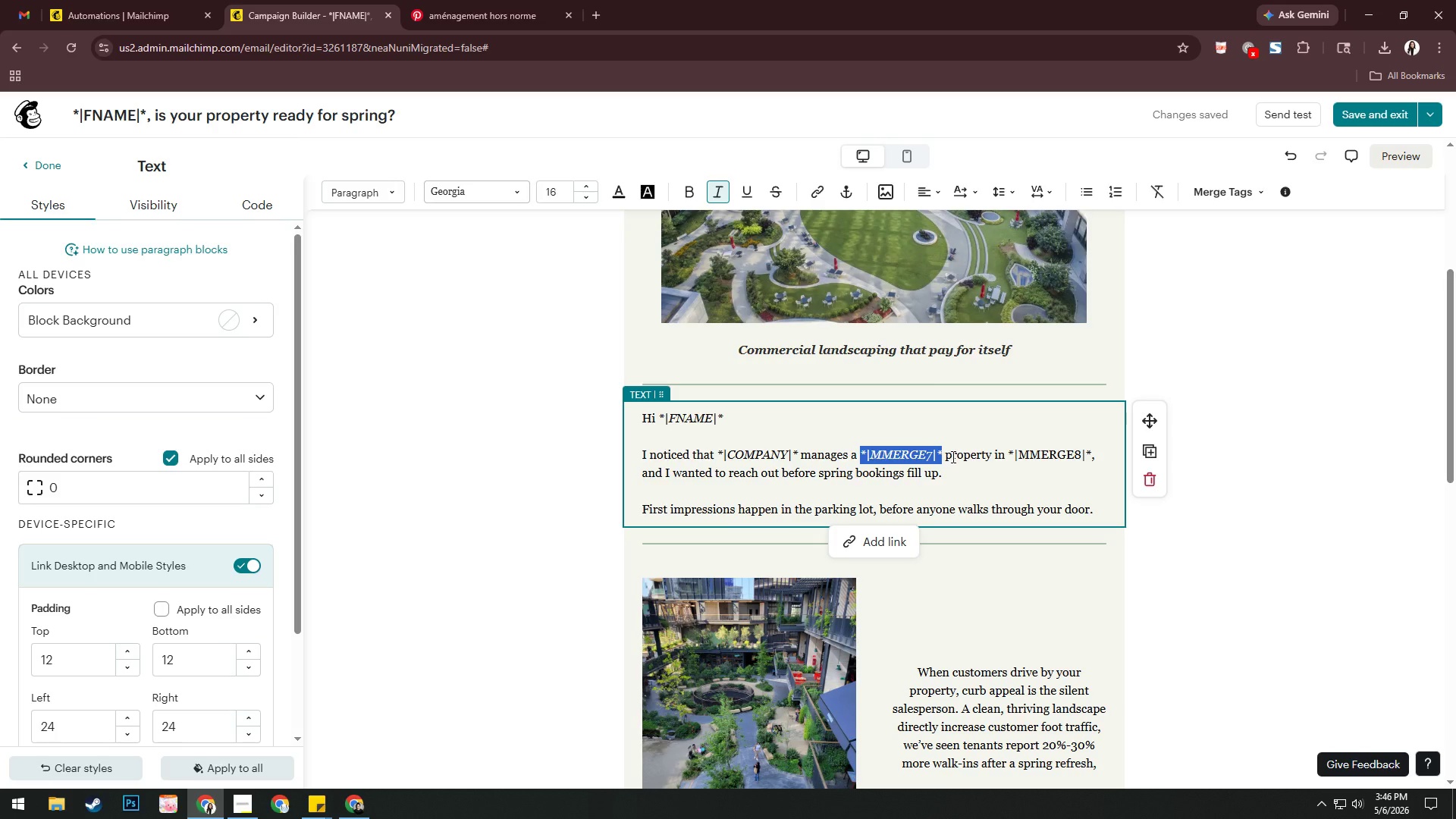 
left_click_drag(start_coordinate=[1009, 458], to_coordinate=[1090, 460])
 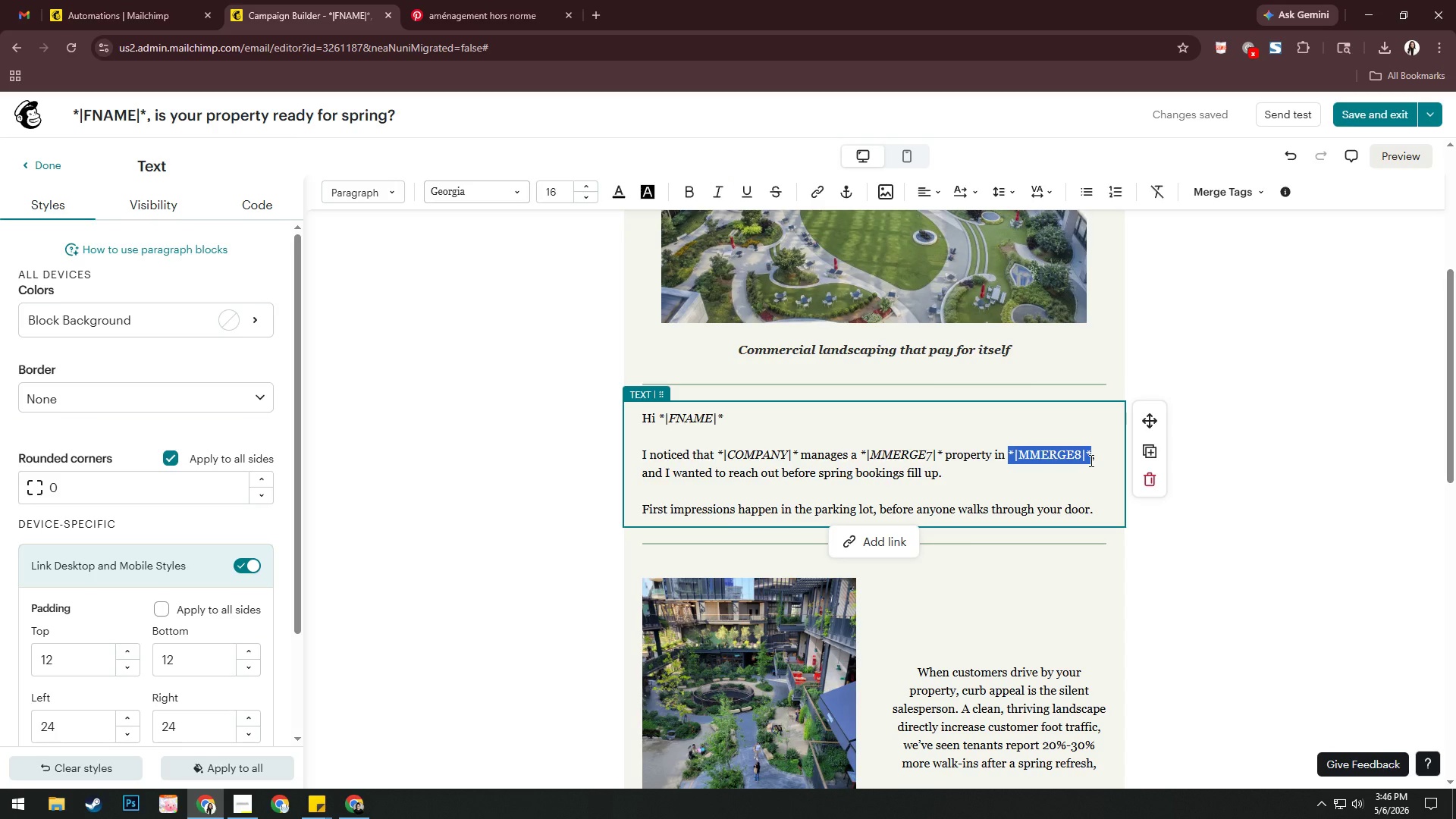 
key(Control+I)
 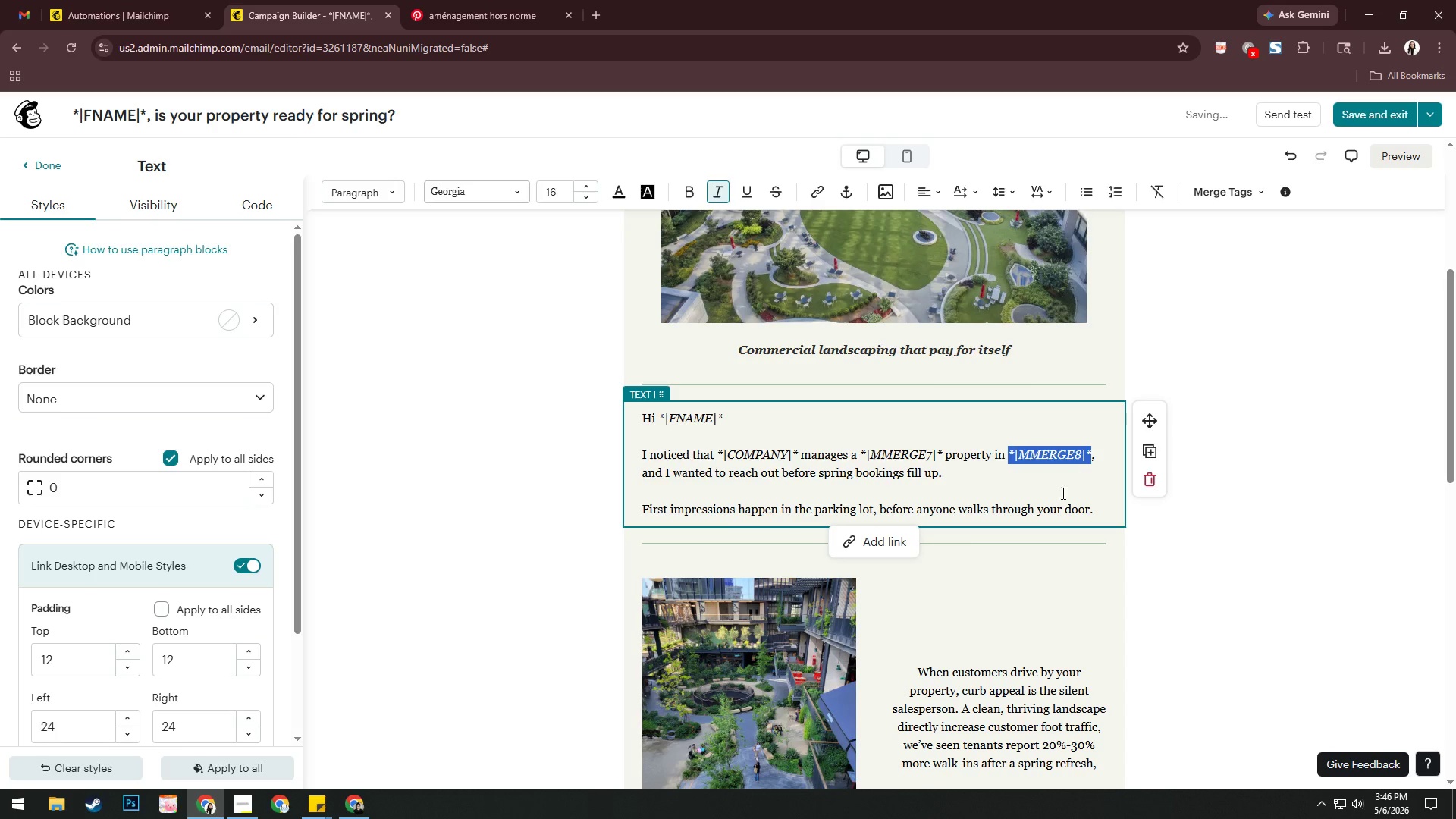 
left_click([996, 513])
 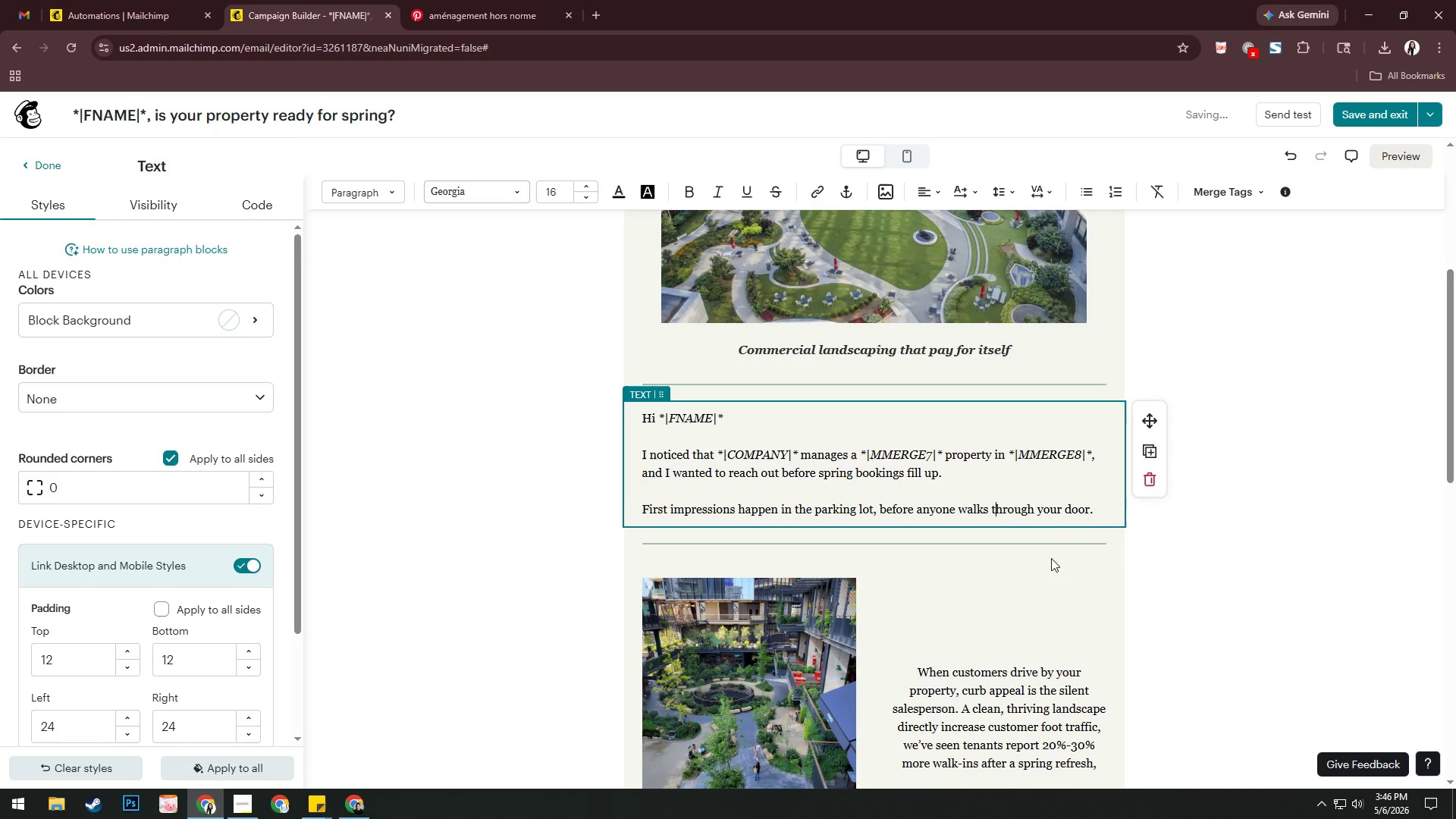 
scroll: coordinate [923, 573], scroll_direction: down, amount: 10.0
 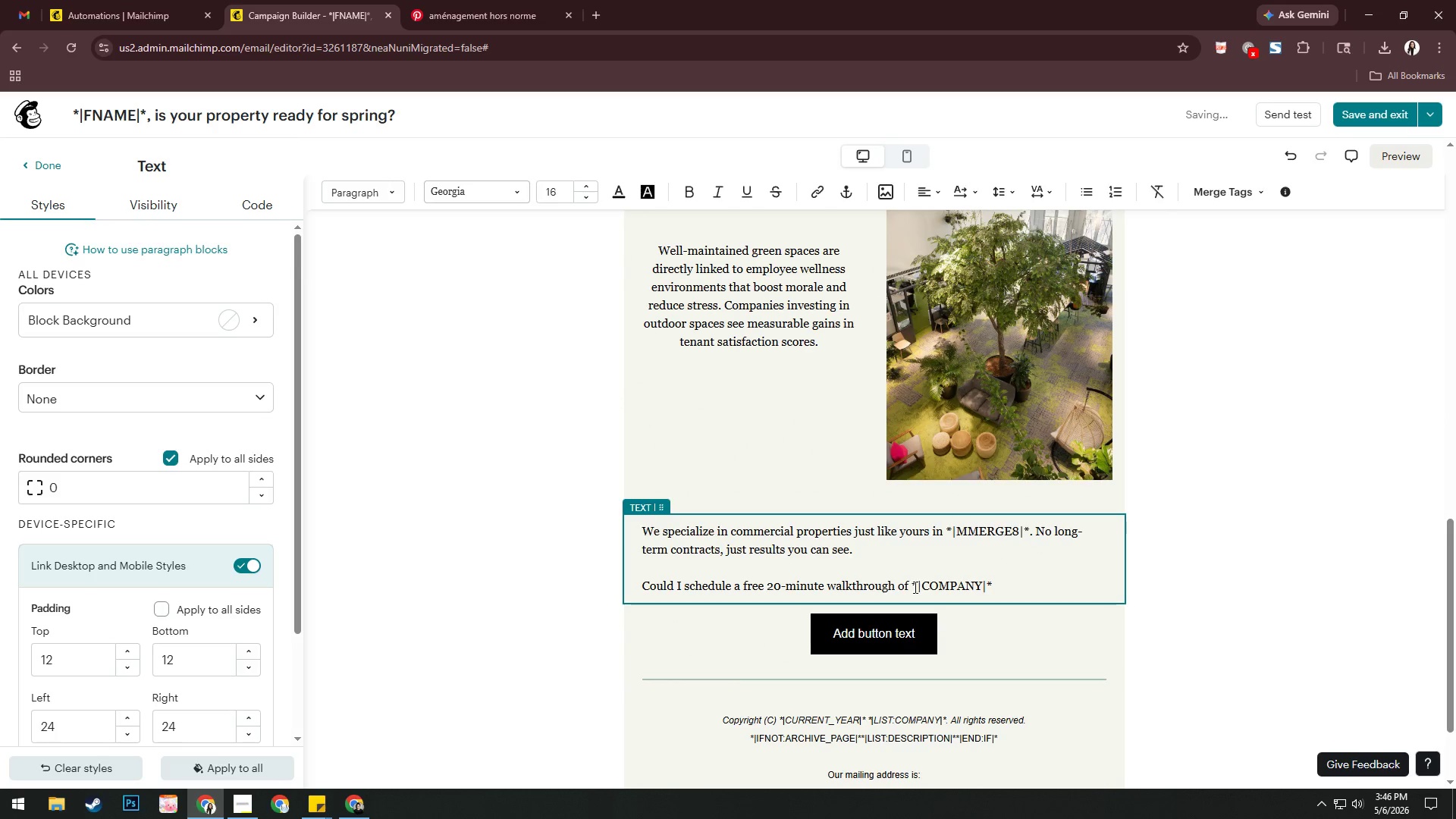 
left_click_drag(start_coordinate=[912, 587], to_coordinate=[991, 582])
 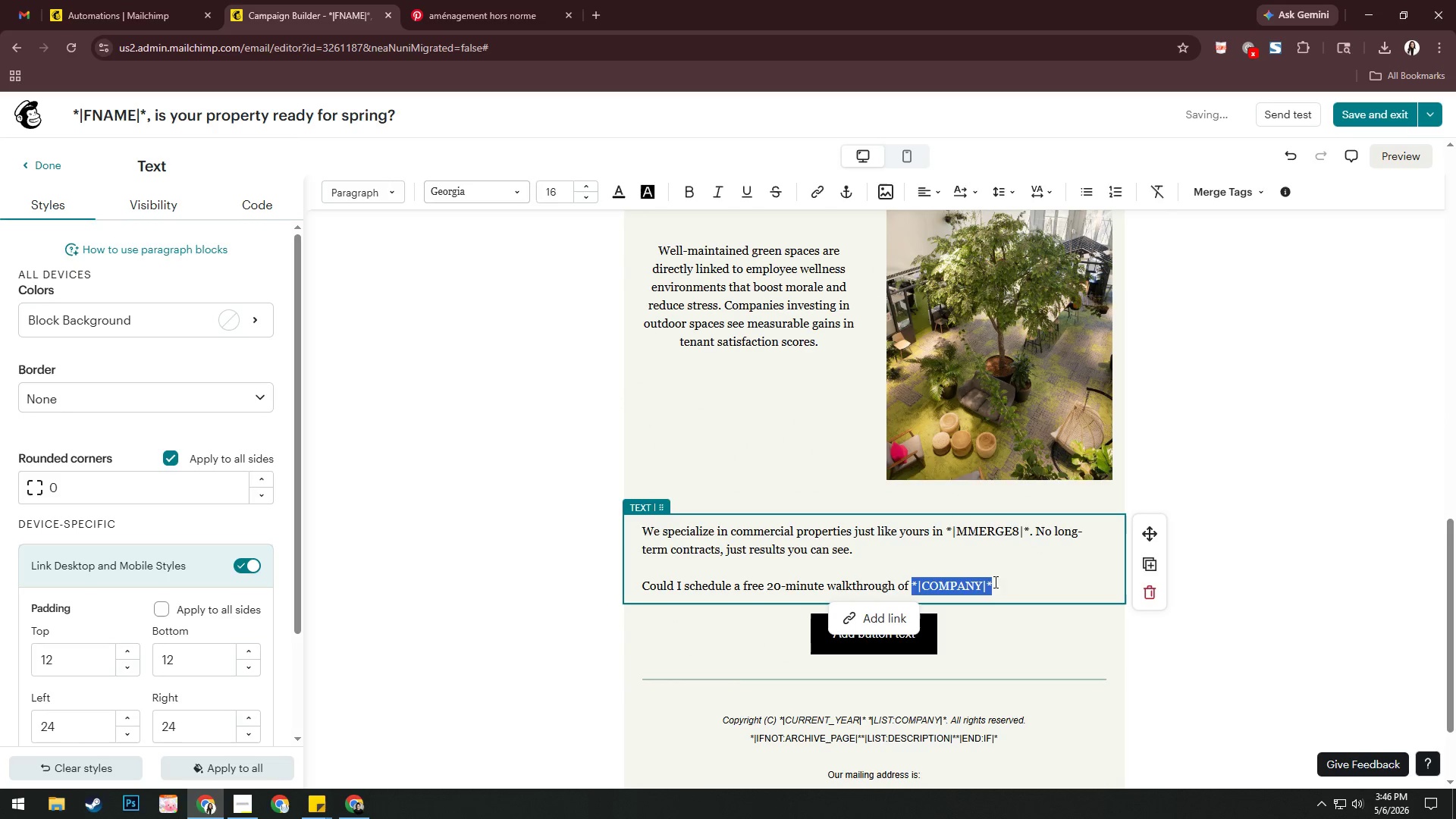 
key(Control+I)
 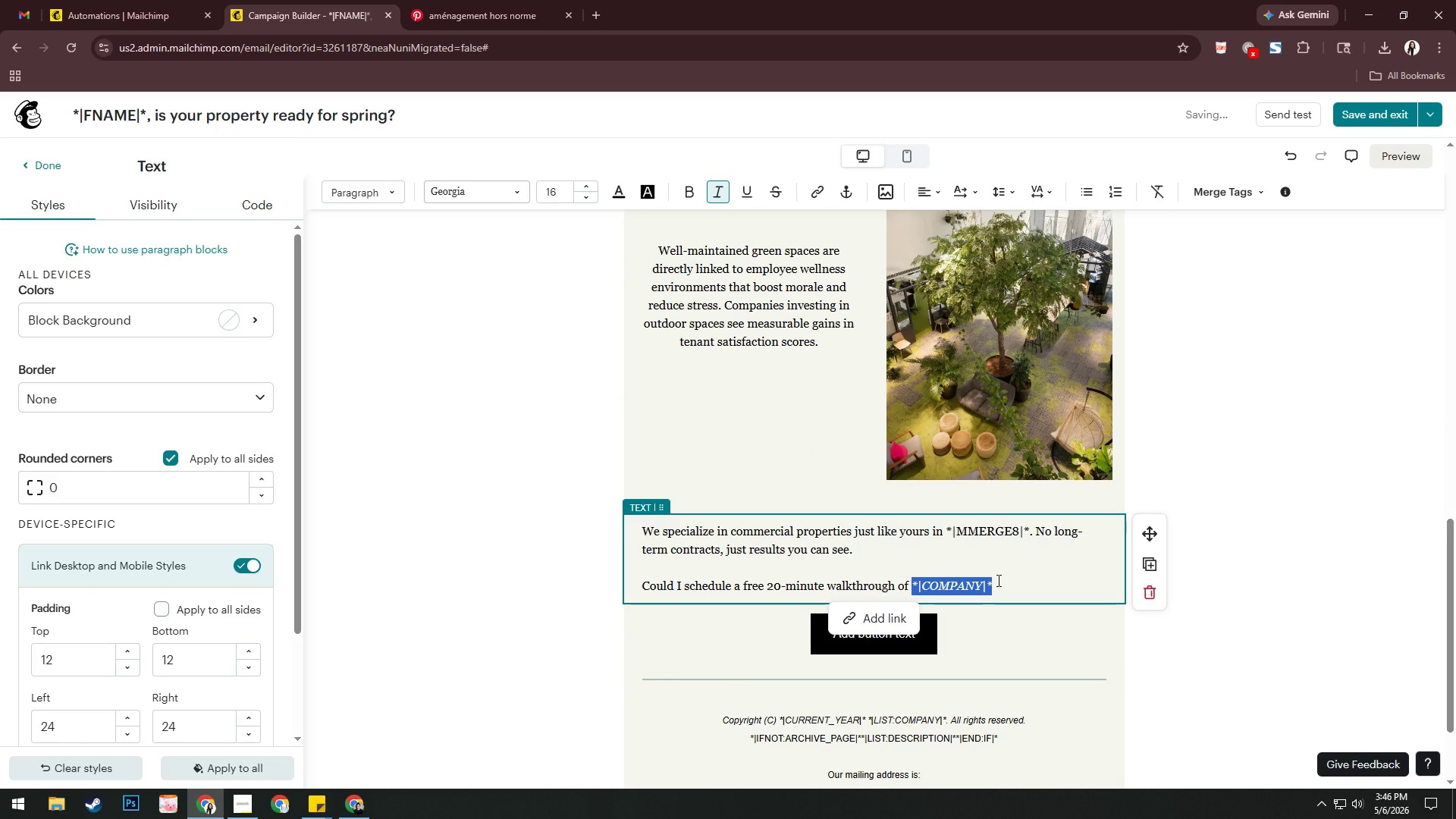 
left_click([997, 582])
 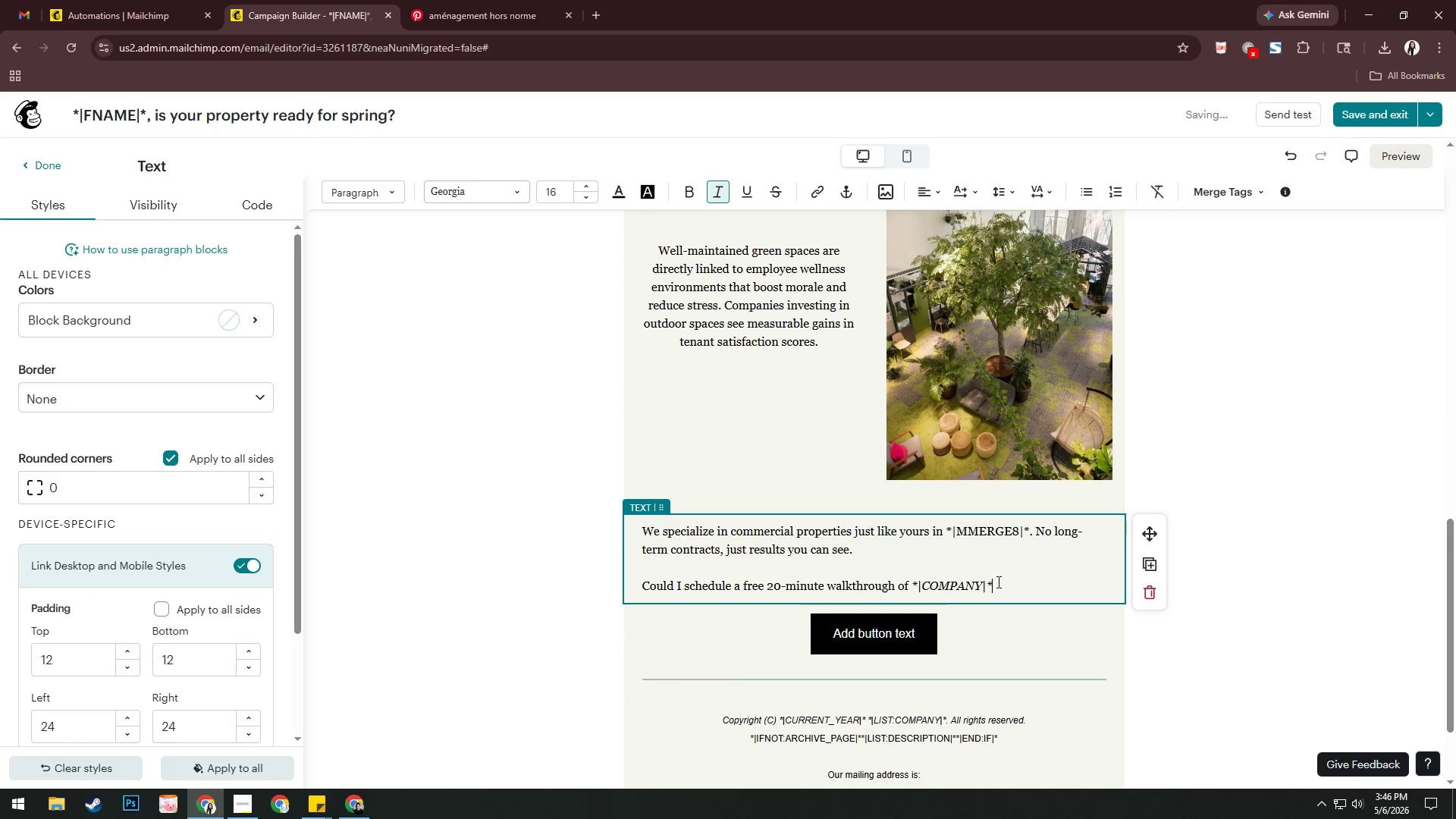 
key(Space)
 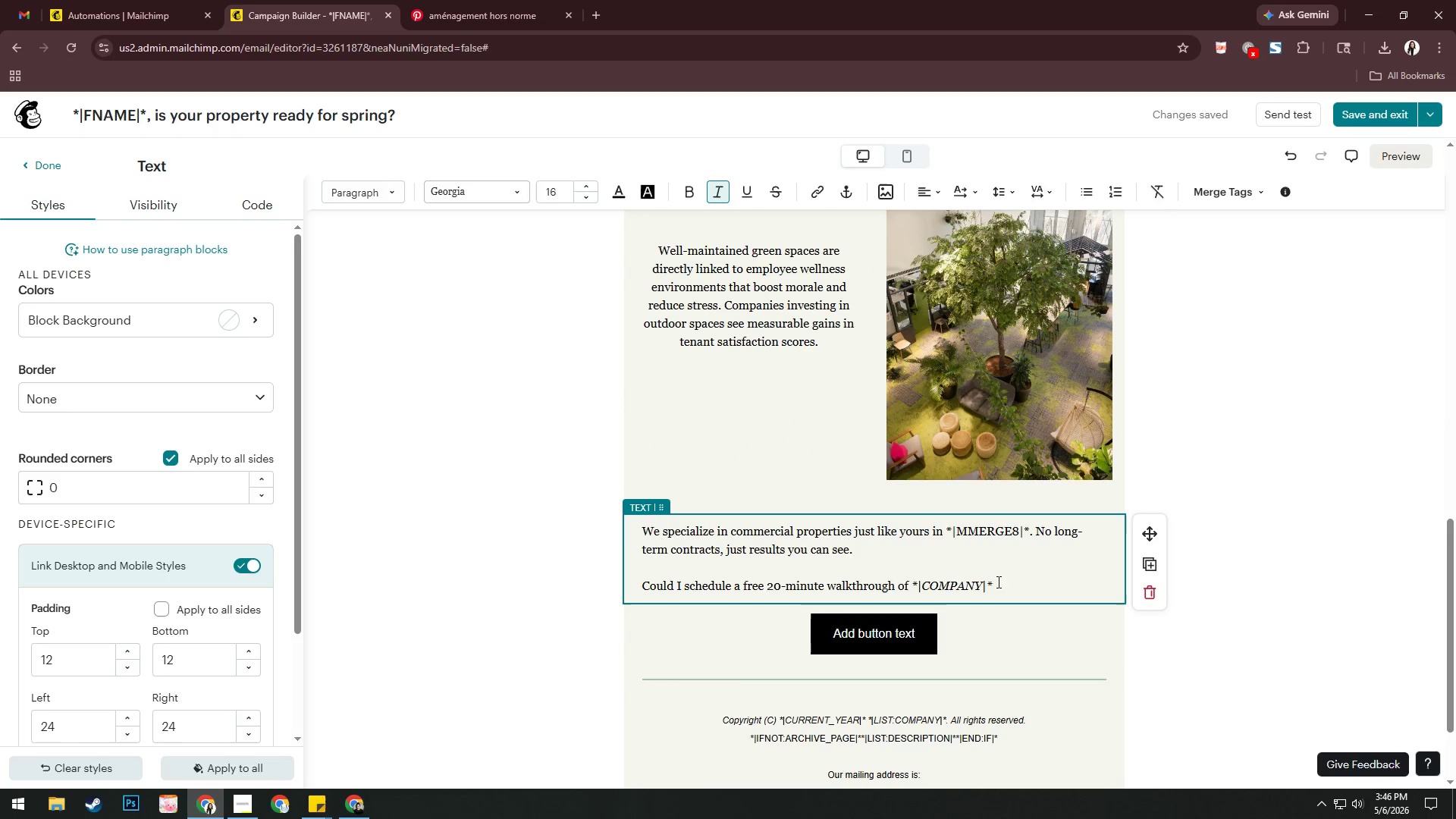 
wait(5.61)
 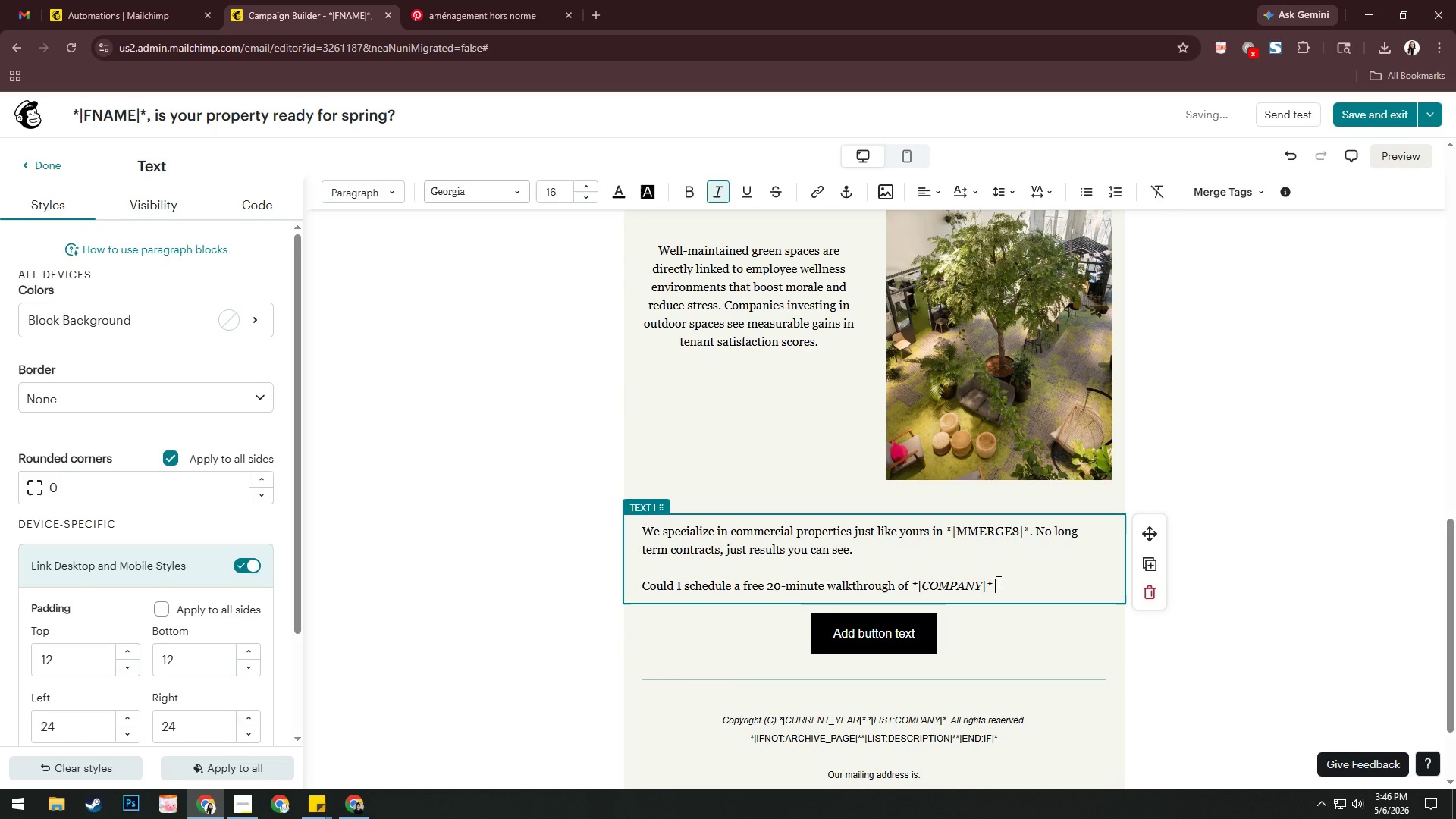 
key(Backspace)
type('s gound )
key(Backspace)
key(Backspace)
key(Backspace)
key(Backspace)
key(Backspace)
key(Backspace)
 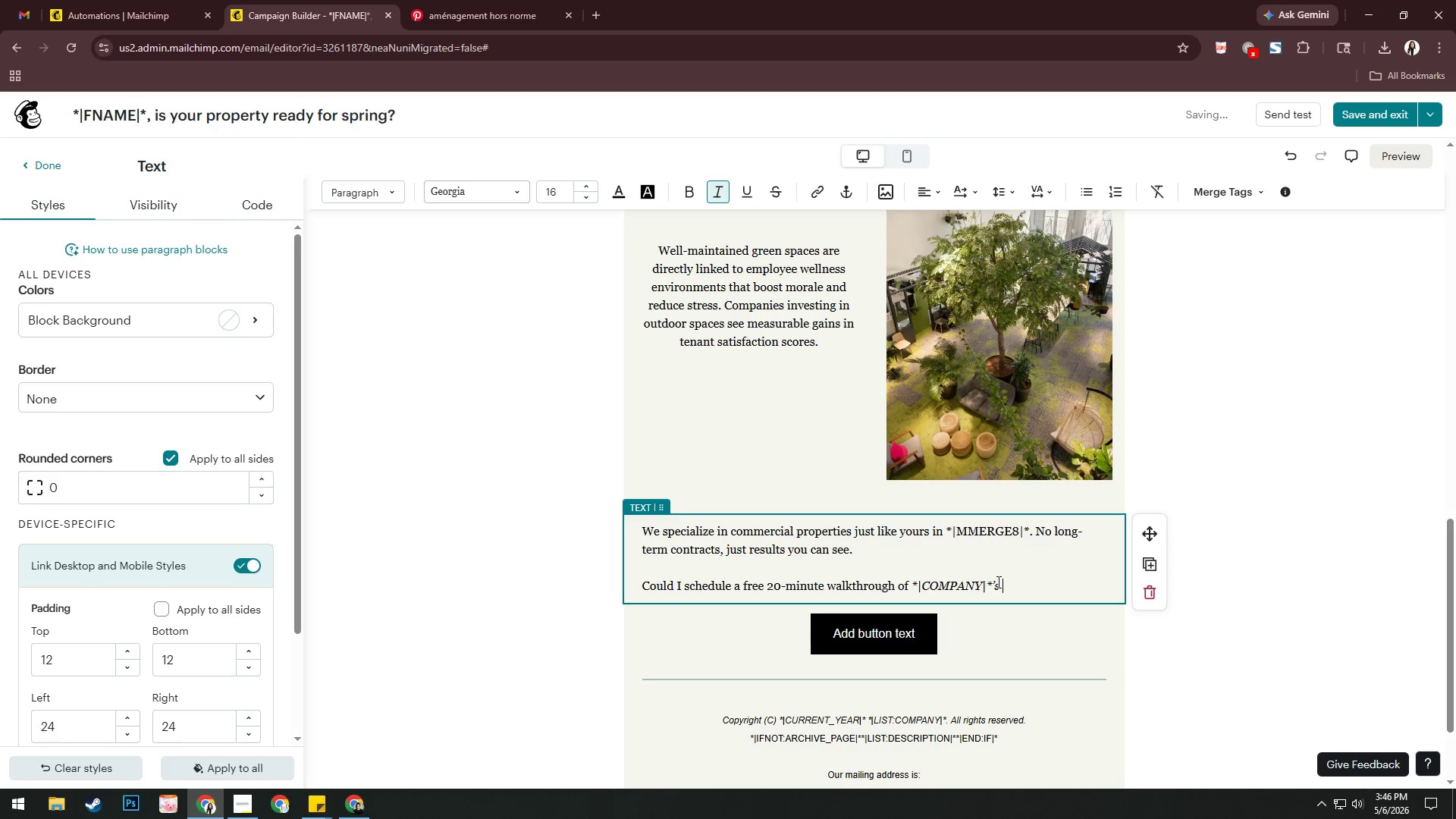 
key(Control+I)
 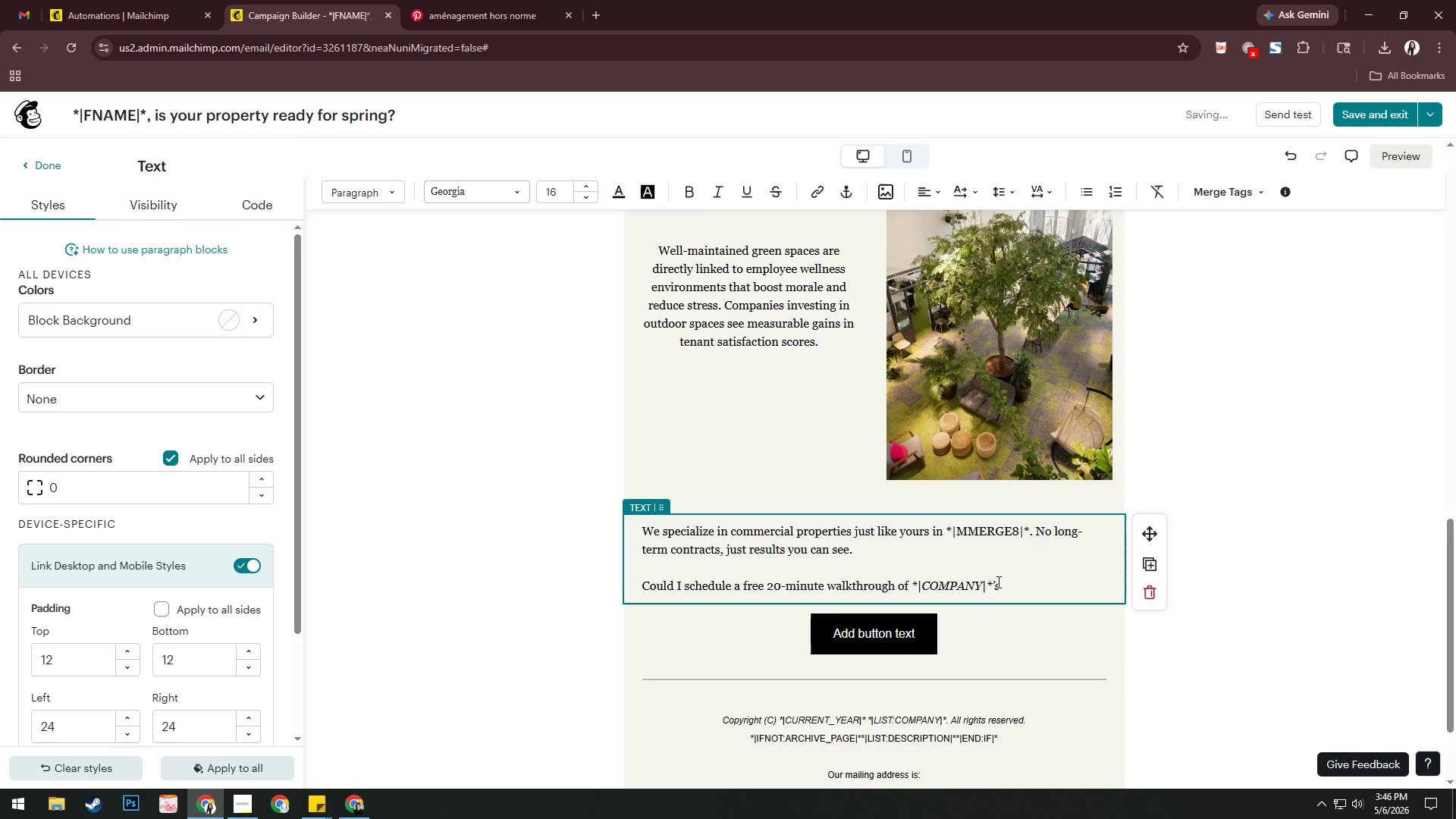 
type(grounds net)
key(Backspace)
type(xt )
 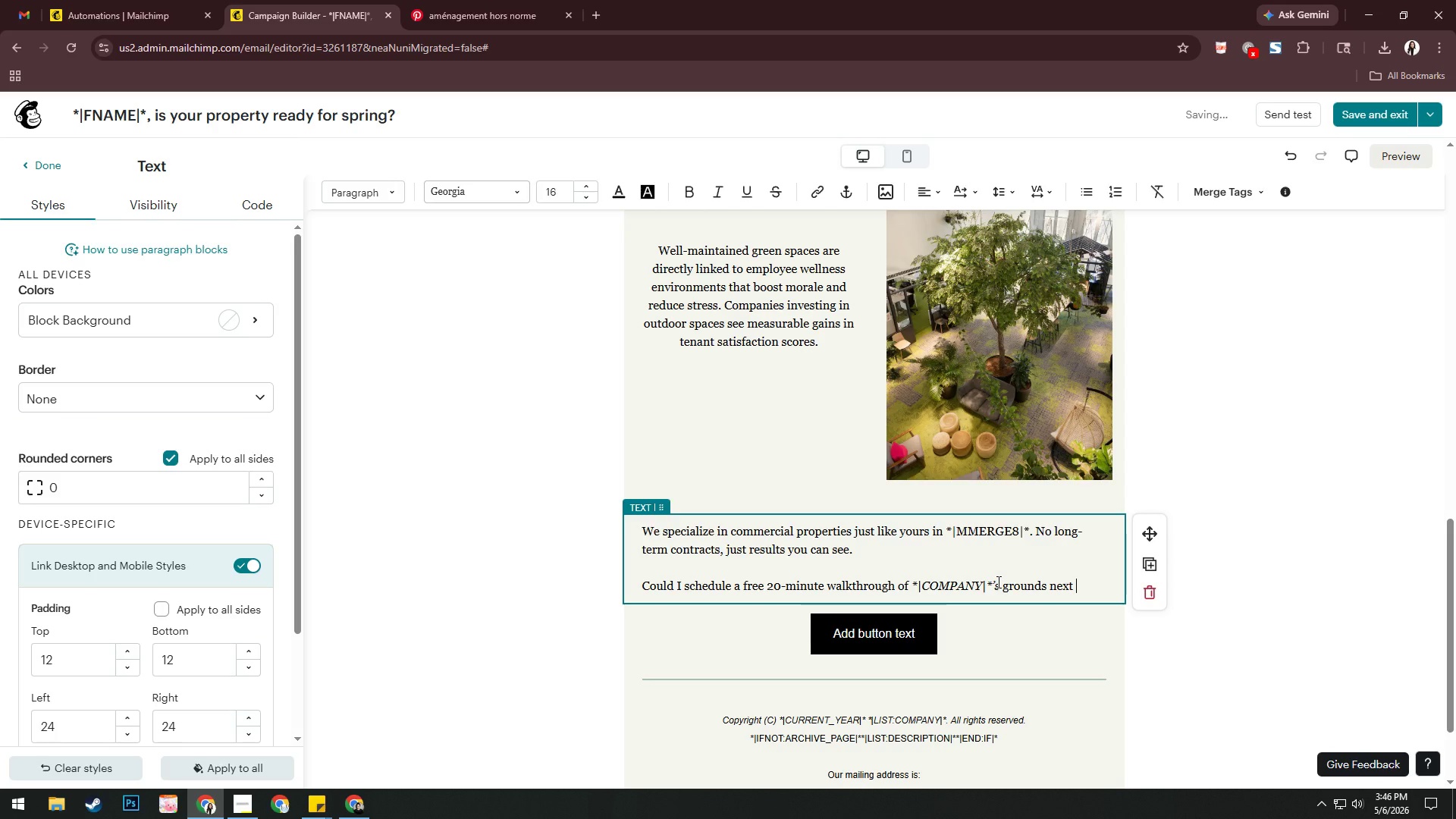 
type(week?)
 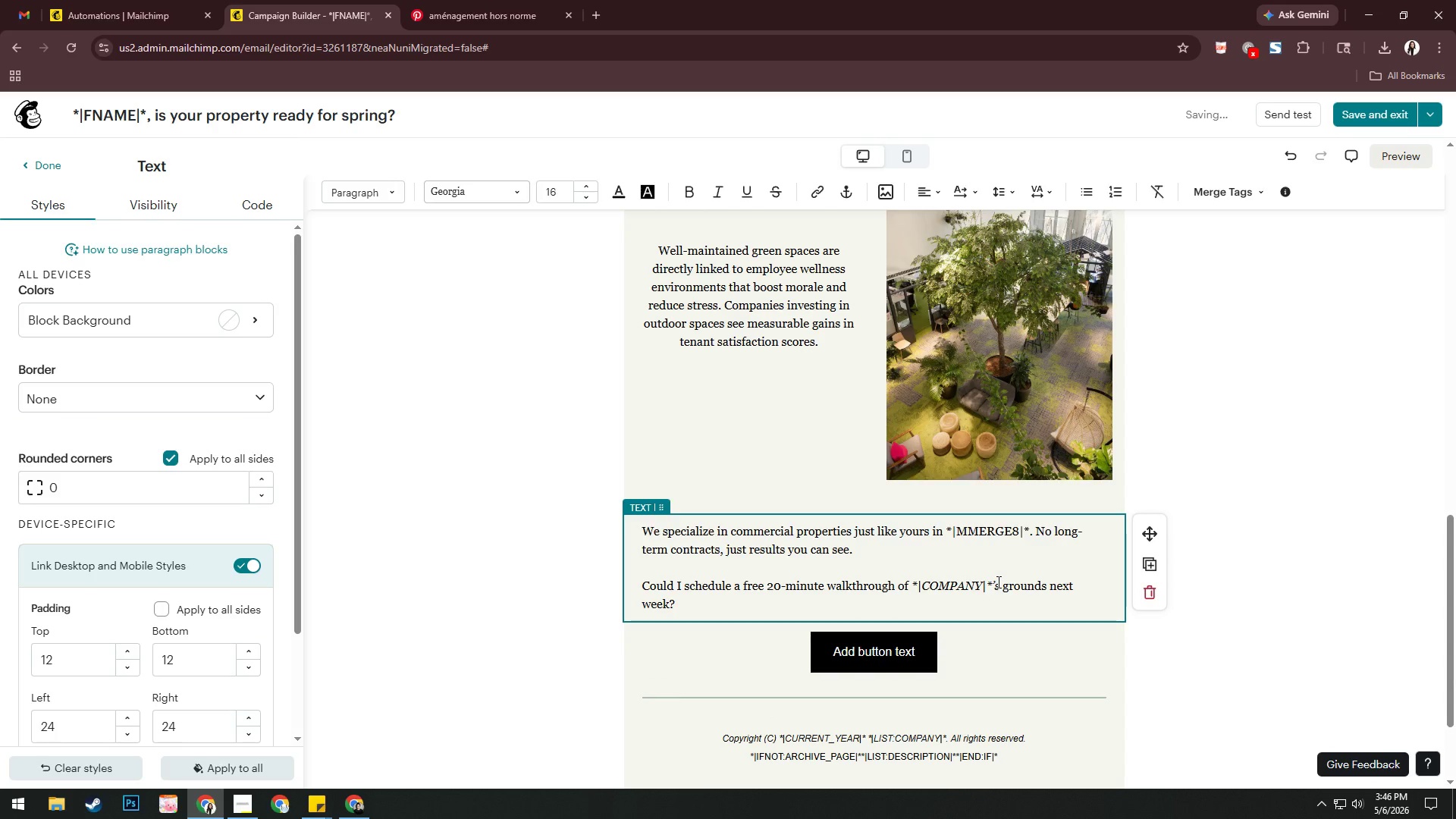 
scroll: coordinate [997, 582], scroll_direction: down, amount: 2.0
 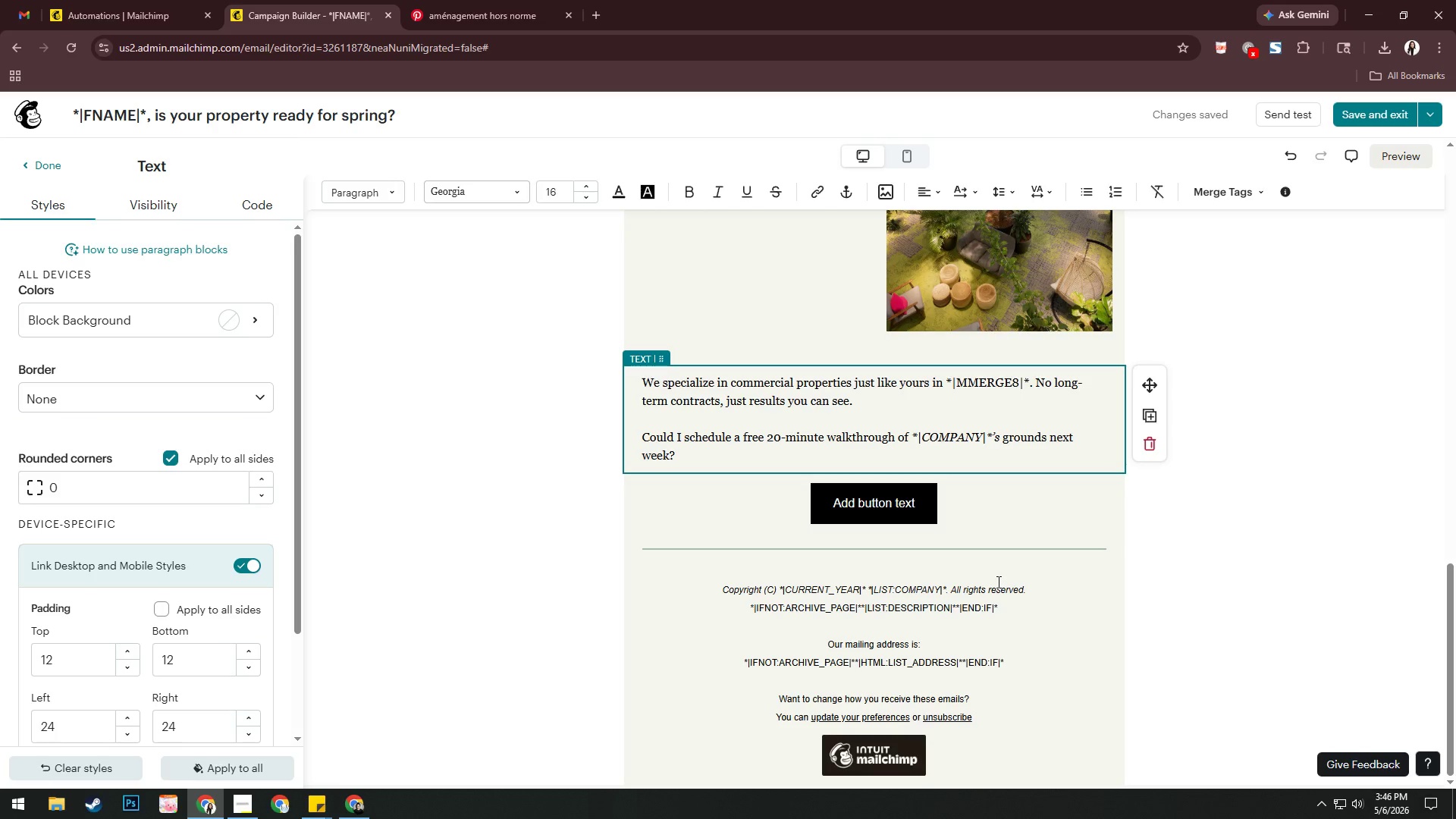 
left_click([457, 406])
 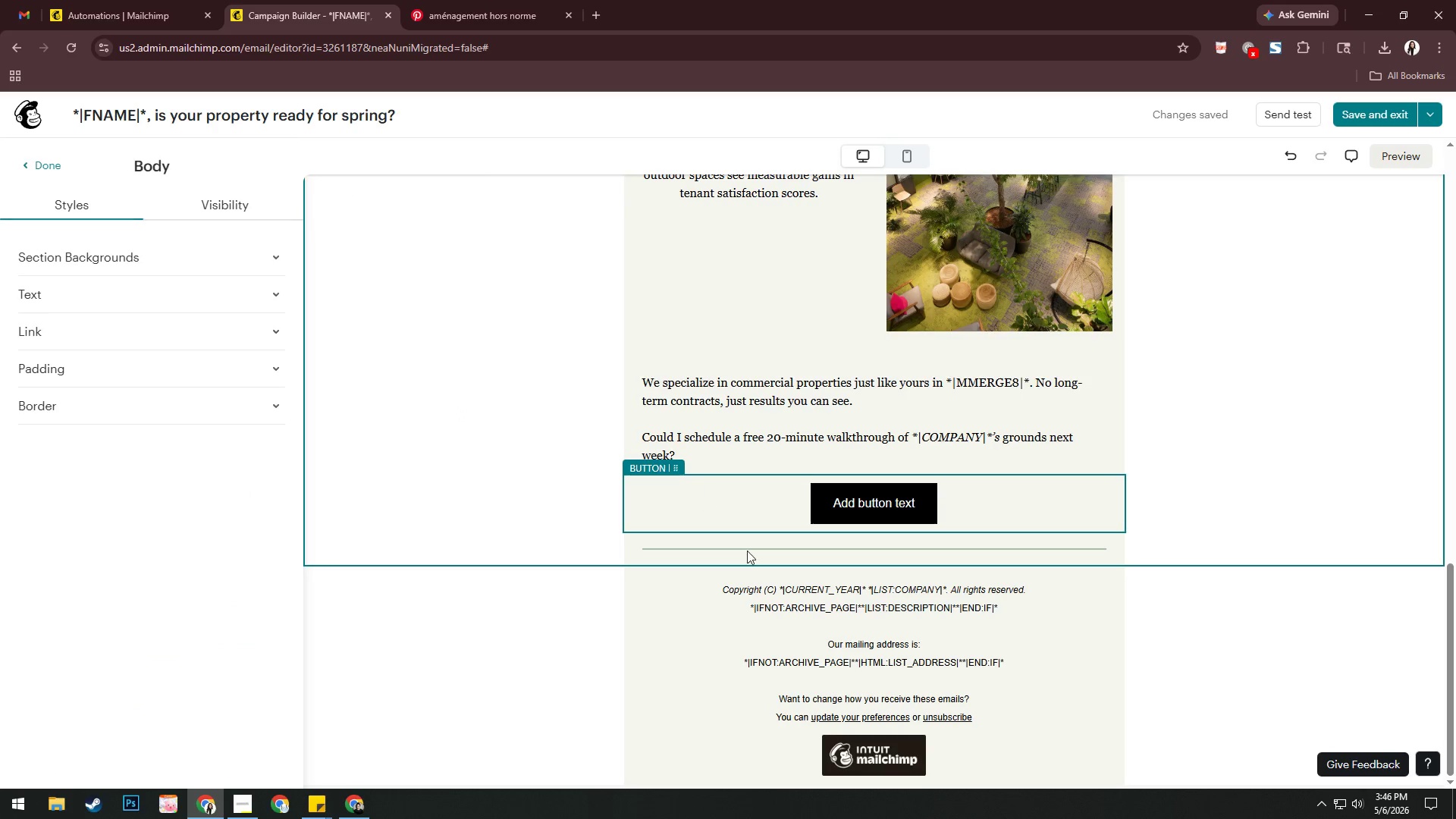 
left_click([770, 554])
 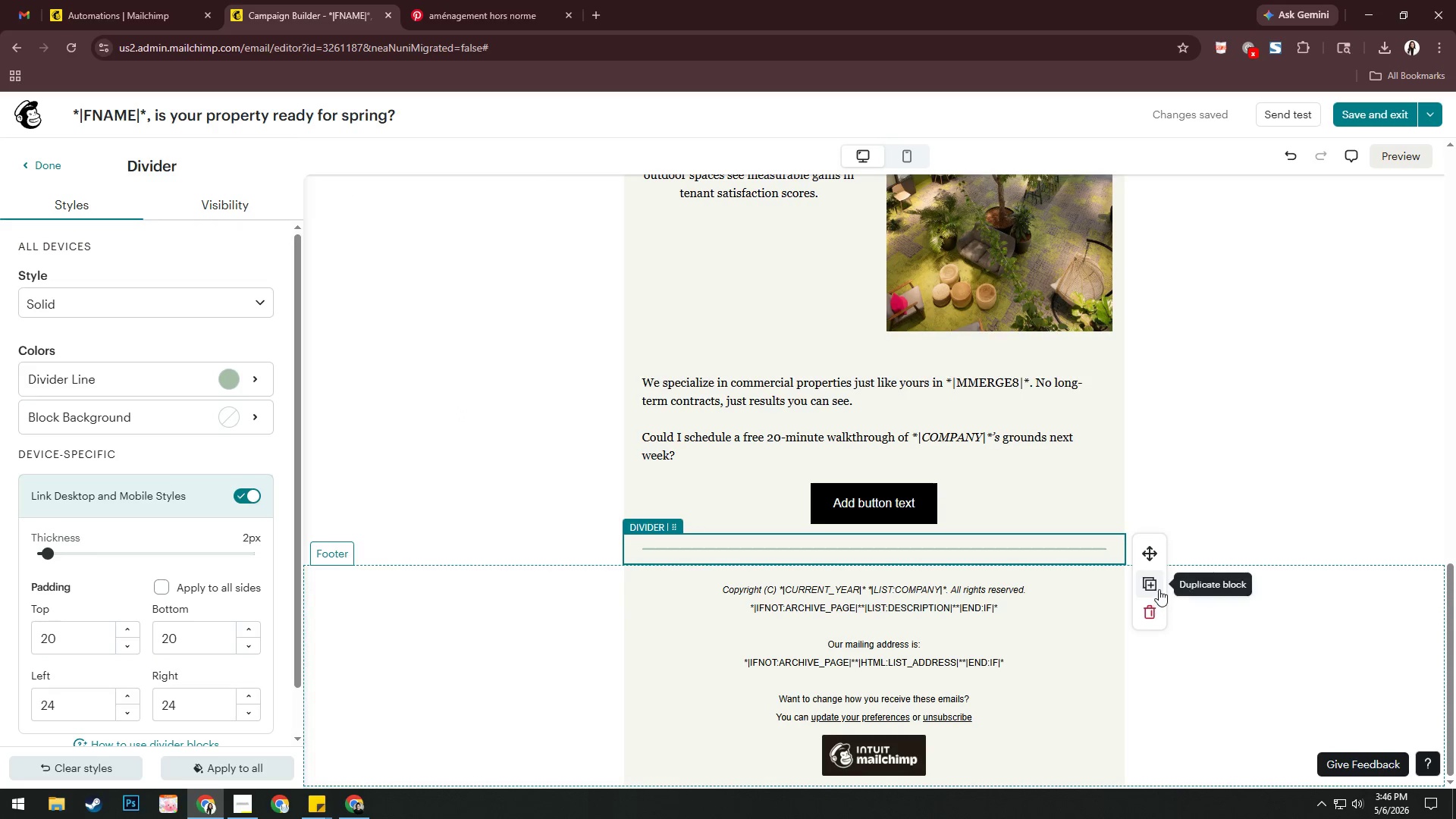 
left_click([1156, 587])
 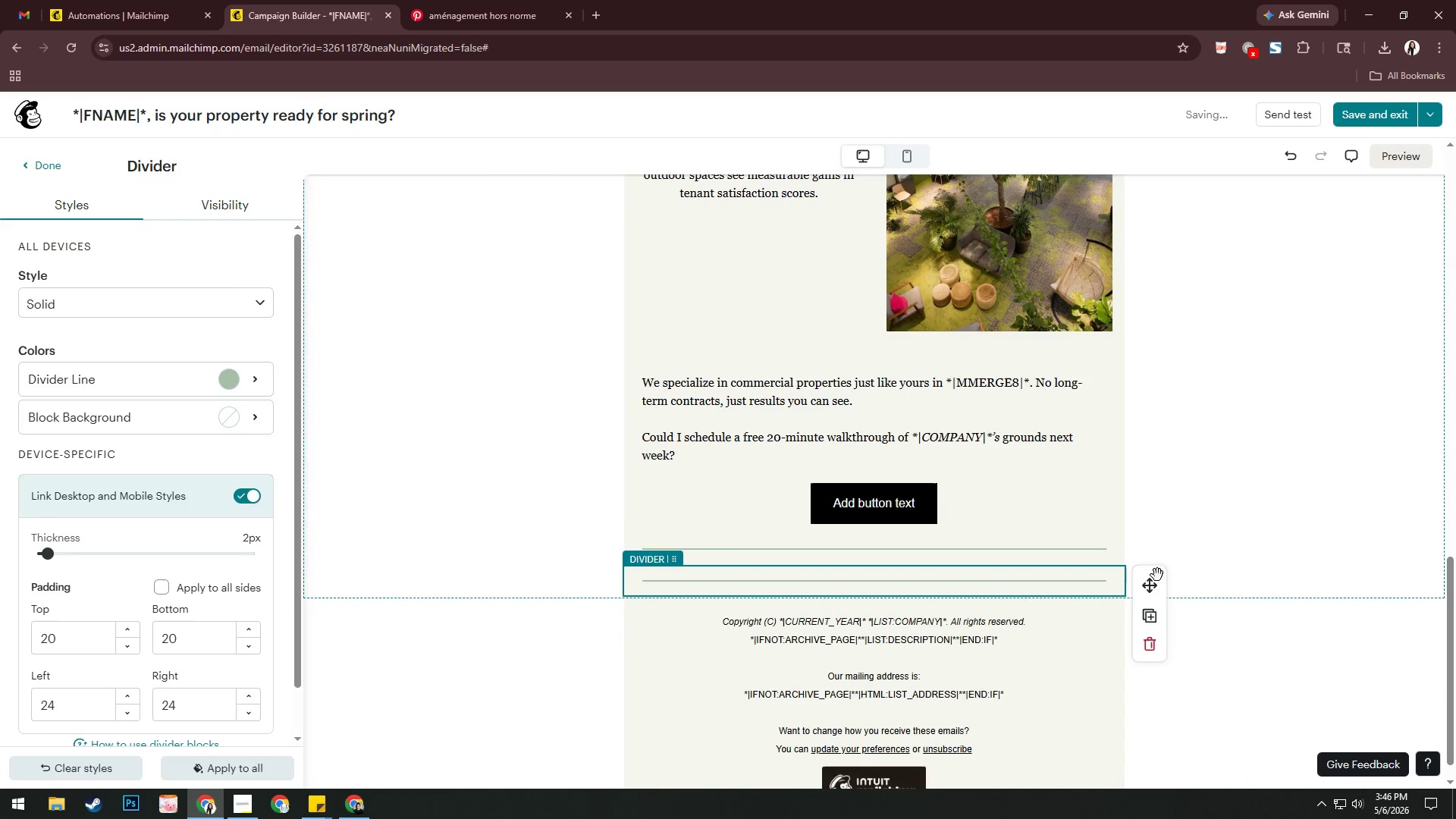 
left_click_drag(start_coordinate=[1151, 585], to_coordinate=[924, 488])
 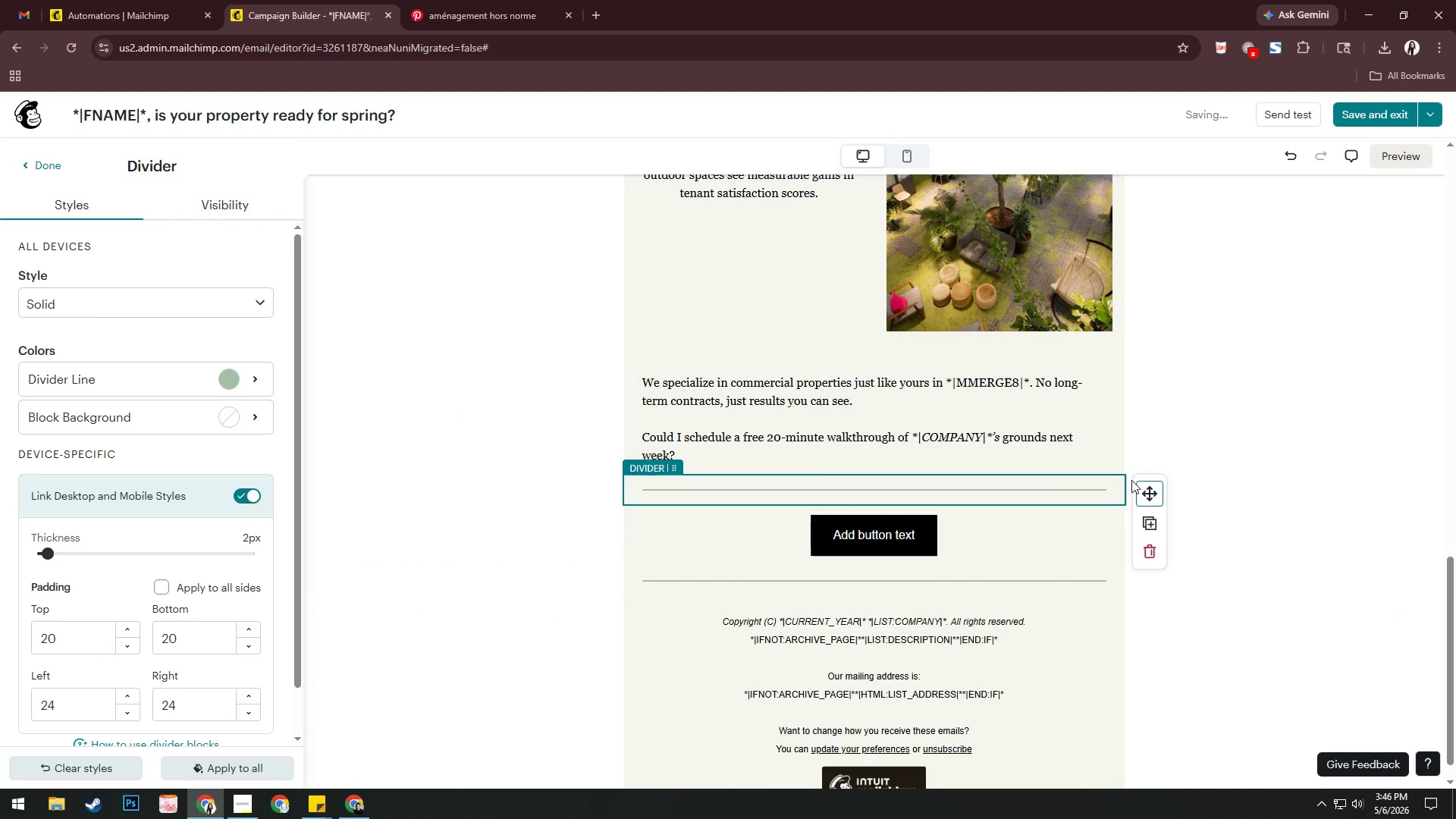 
left_click([1175, 469])
 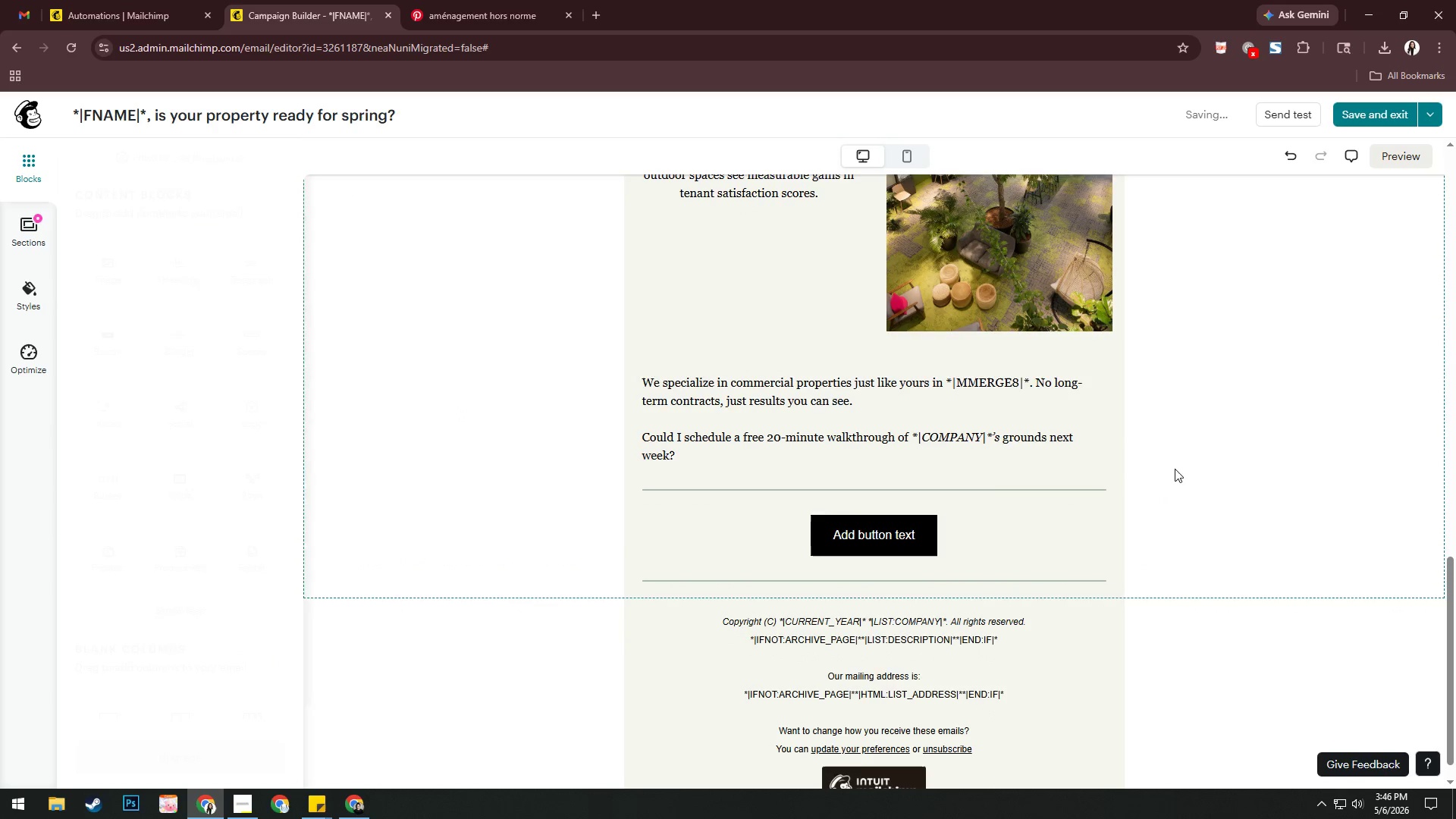 
scroll: coordinate [1175, 469], scroll_direction: up, amount: 5.0
 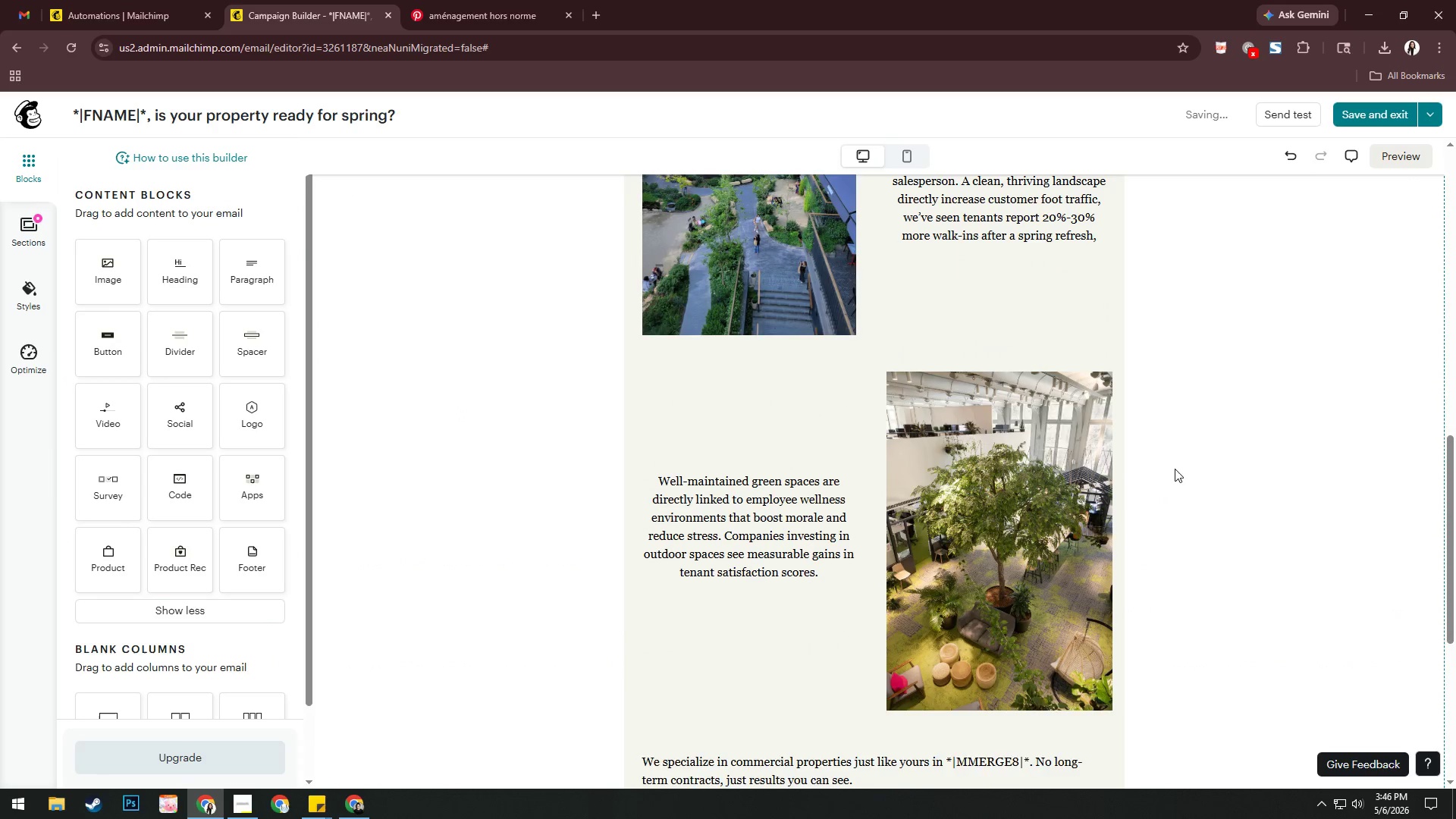 
scroll: coordinate [1175, 469], scroll_direction: down, amount: 3.0
 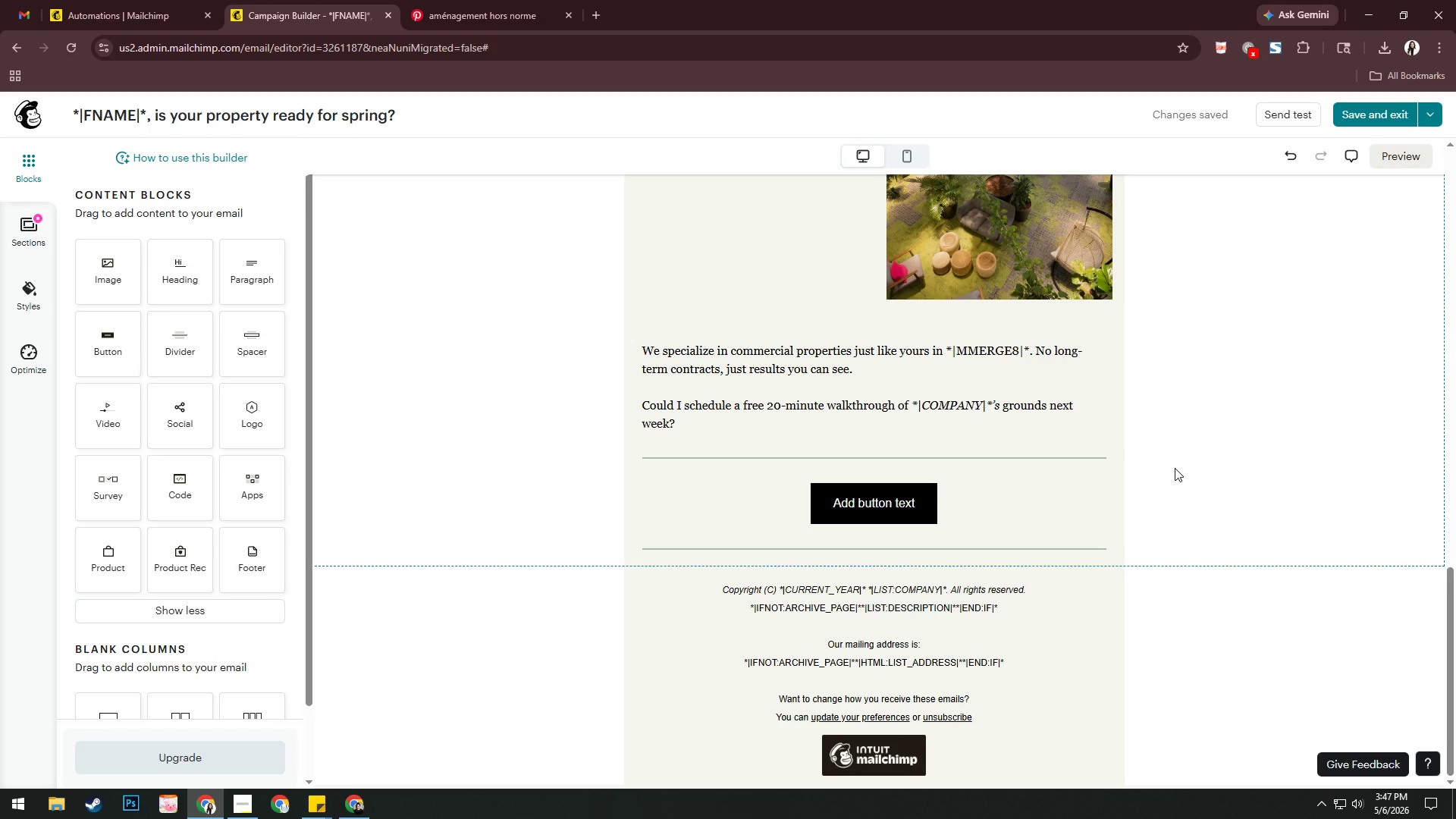 
wait(7.0)
 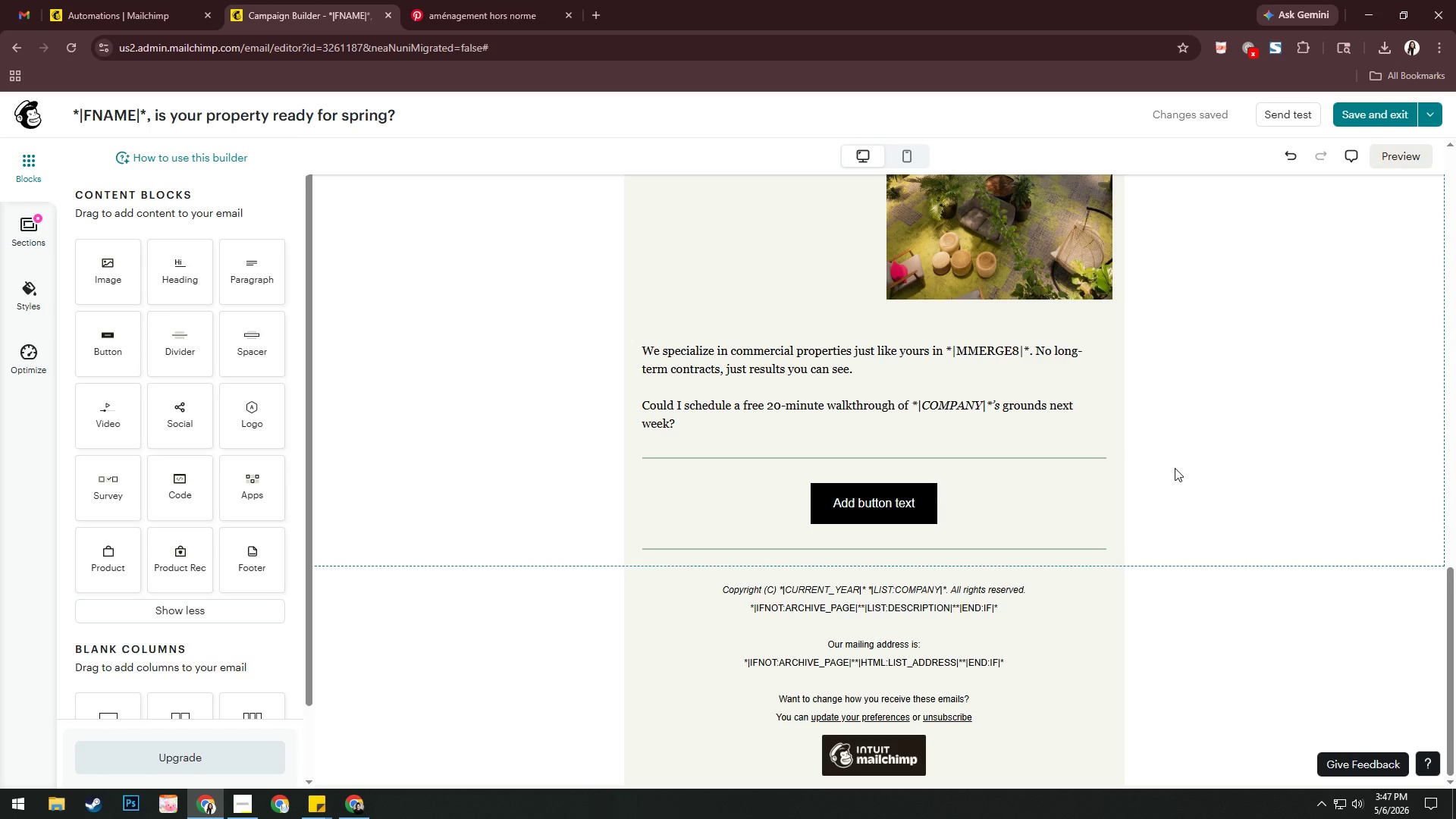 
left_click([845, 498])
 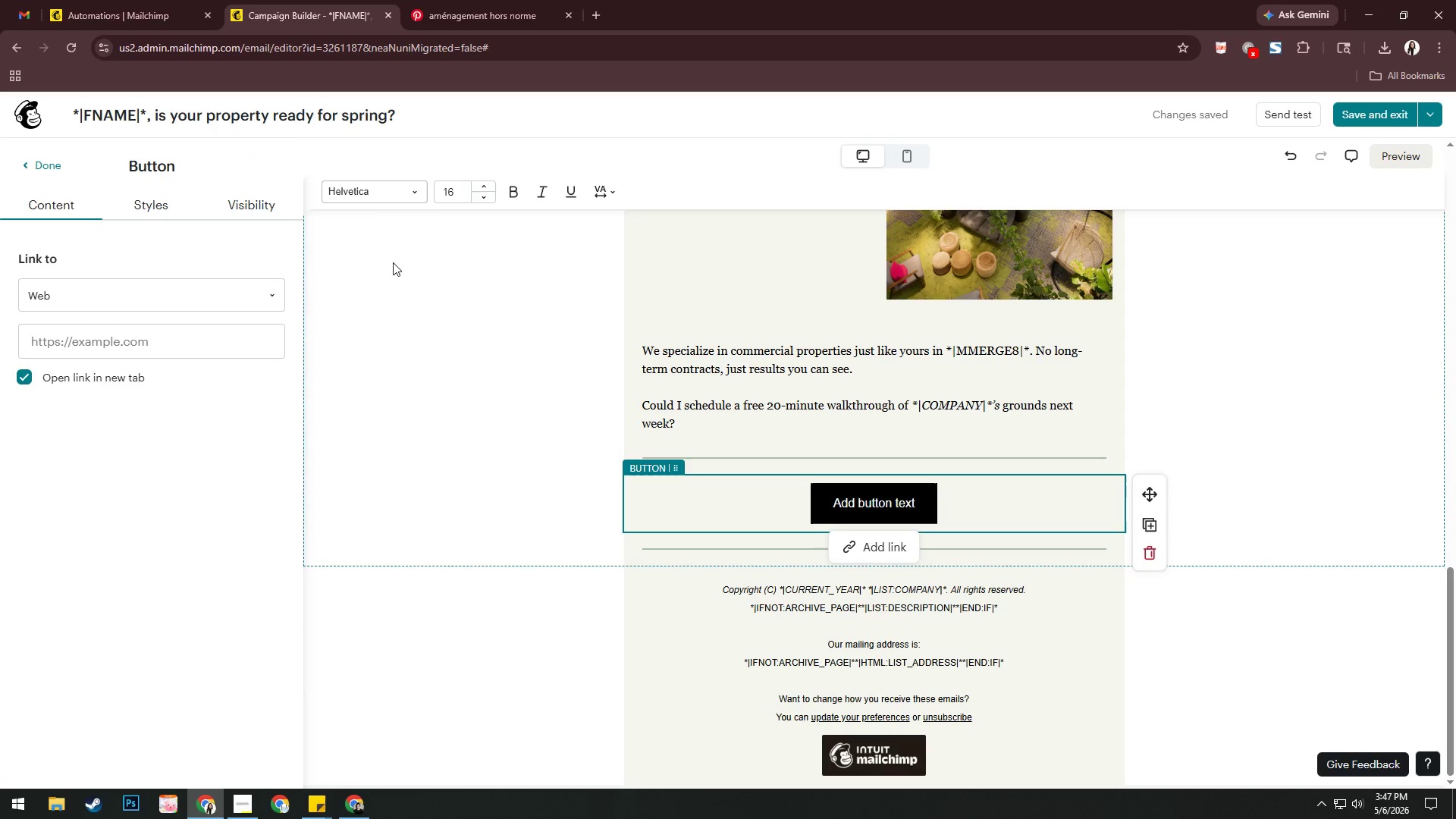 
left_click([371, 199])
 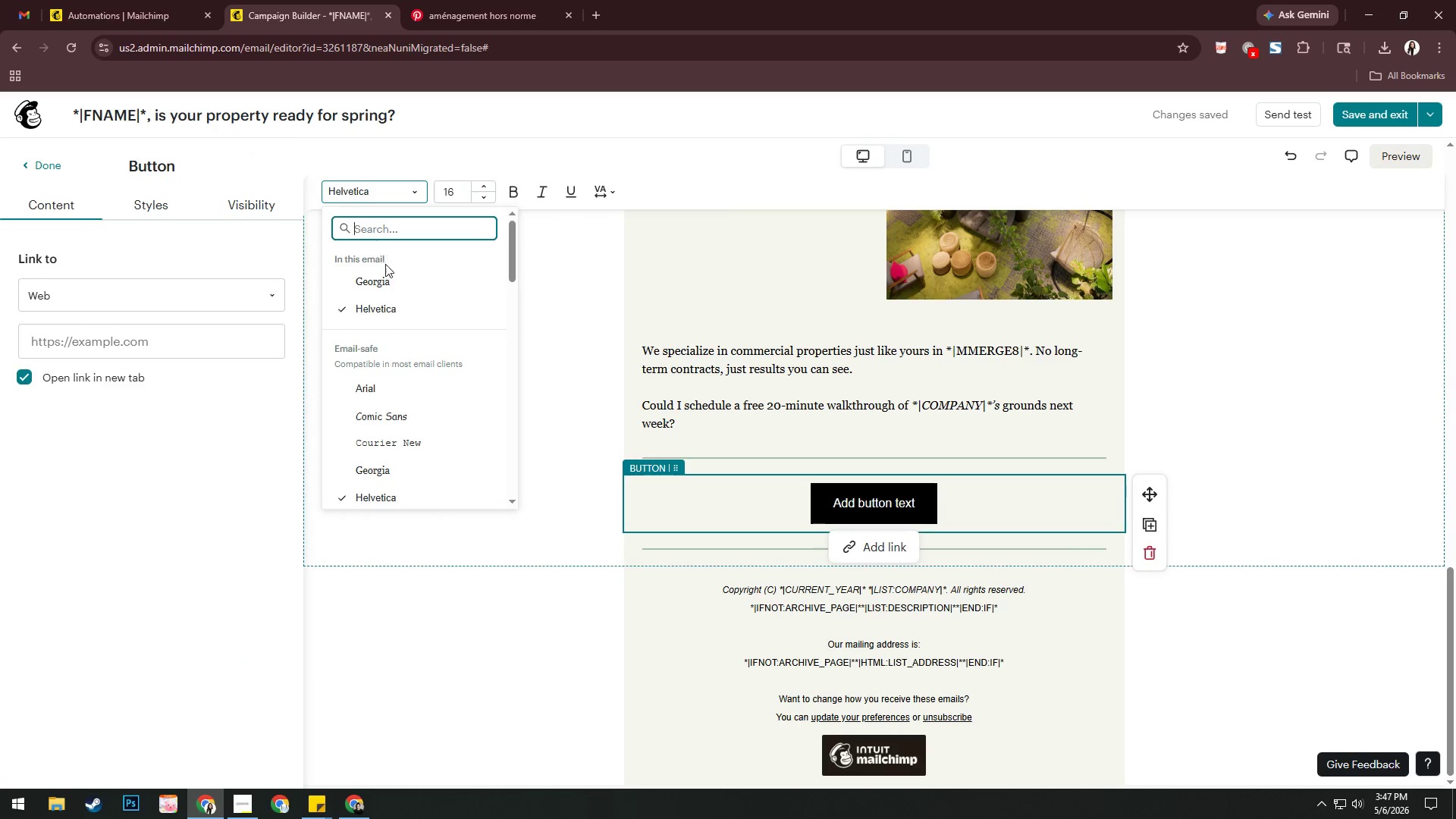 
left_click([388, 279])
 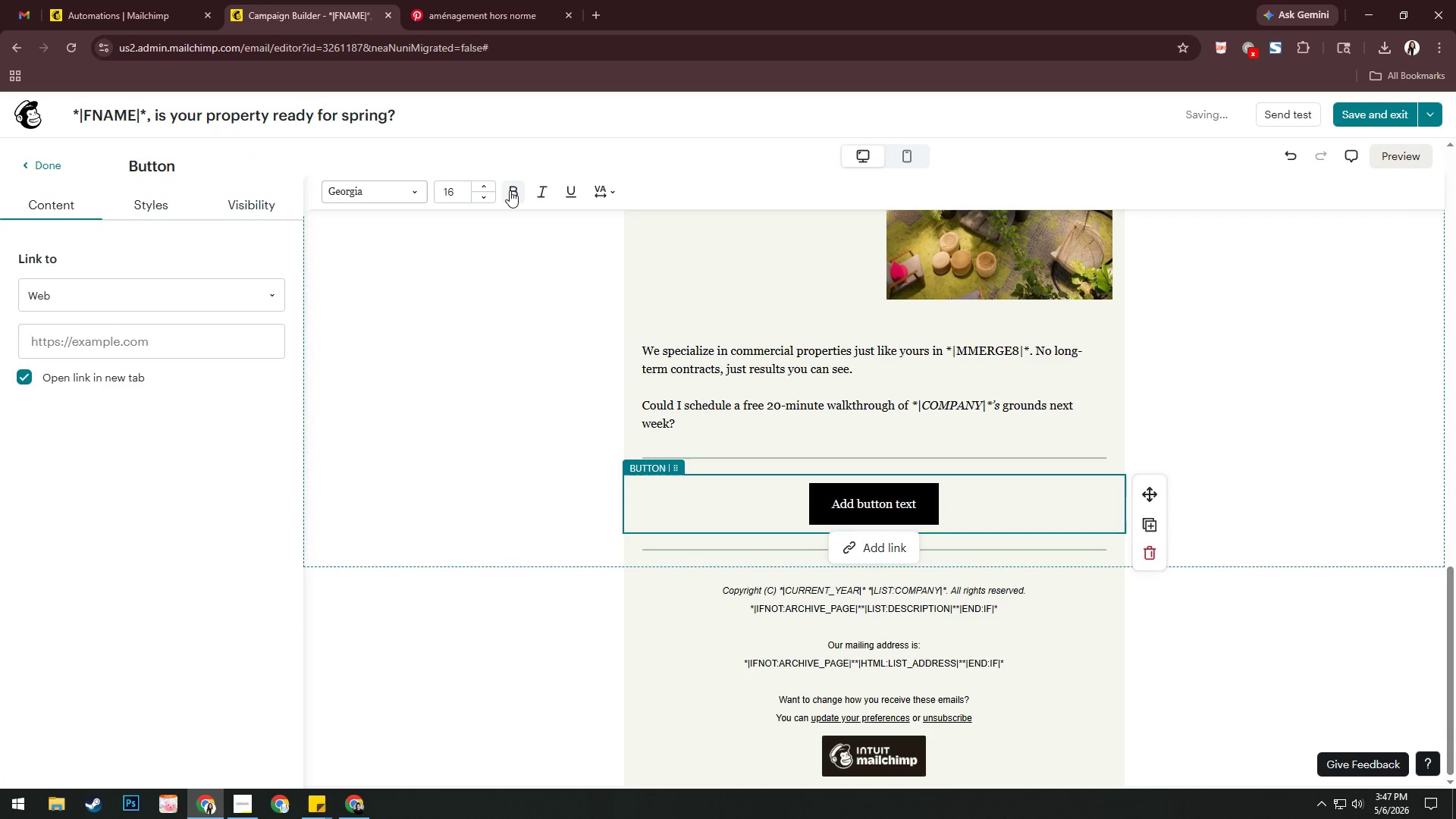 
left_click([511, 190])
 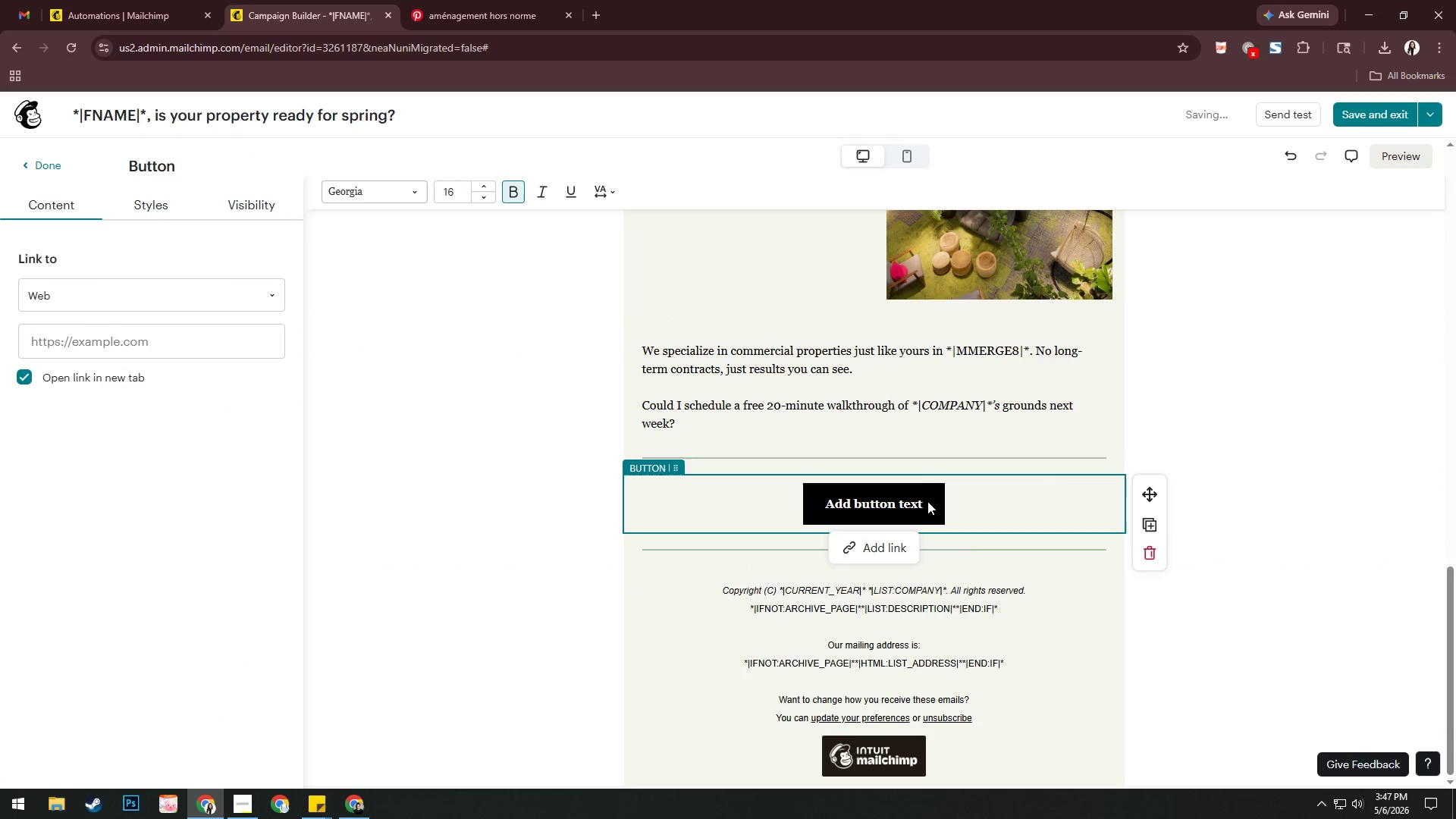 
double_click([917, 509])
 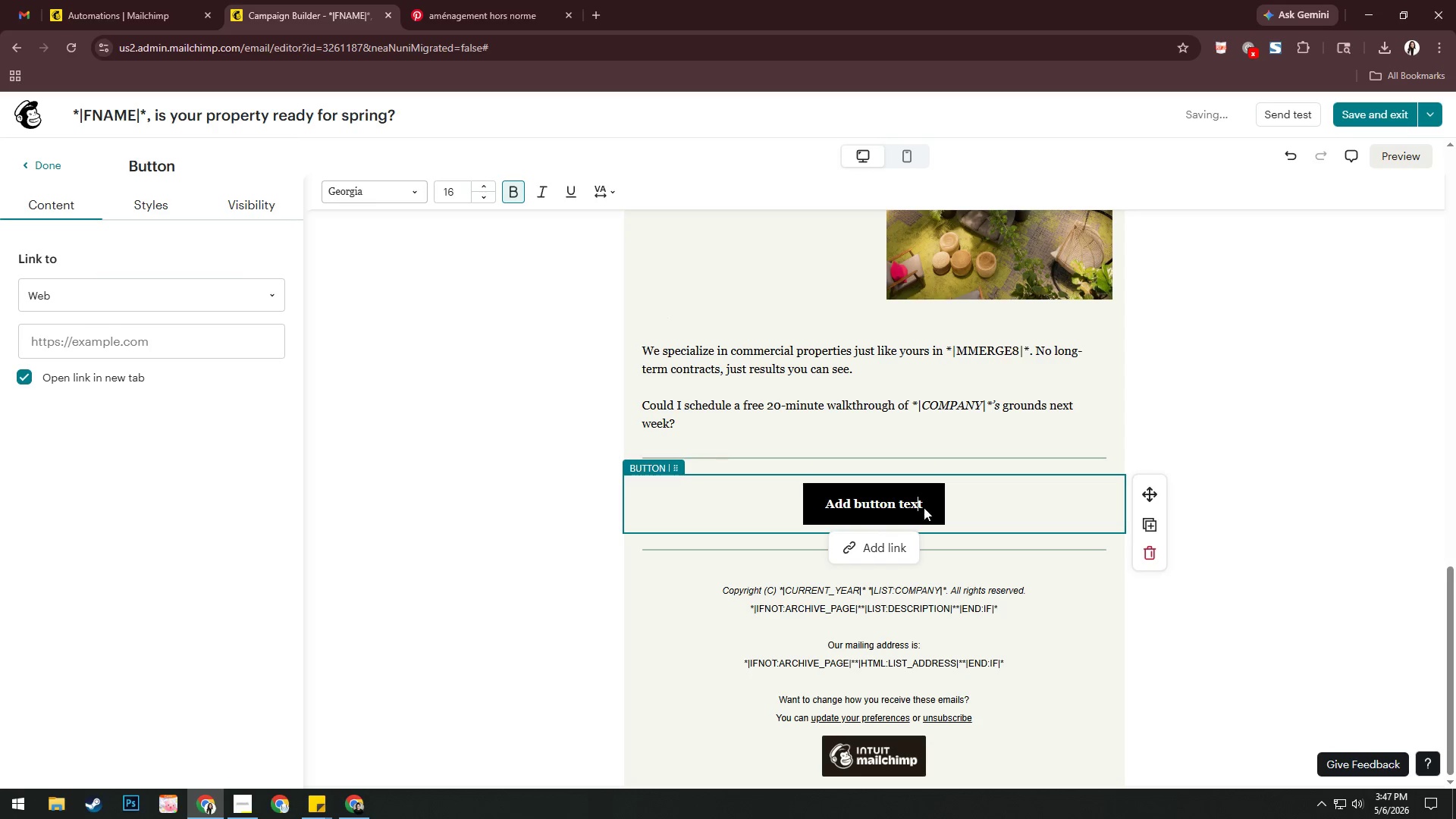 
key(Control+A)
 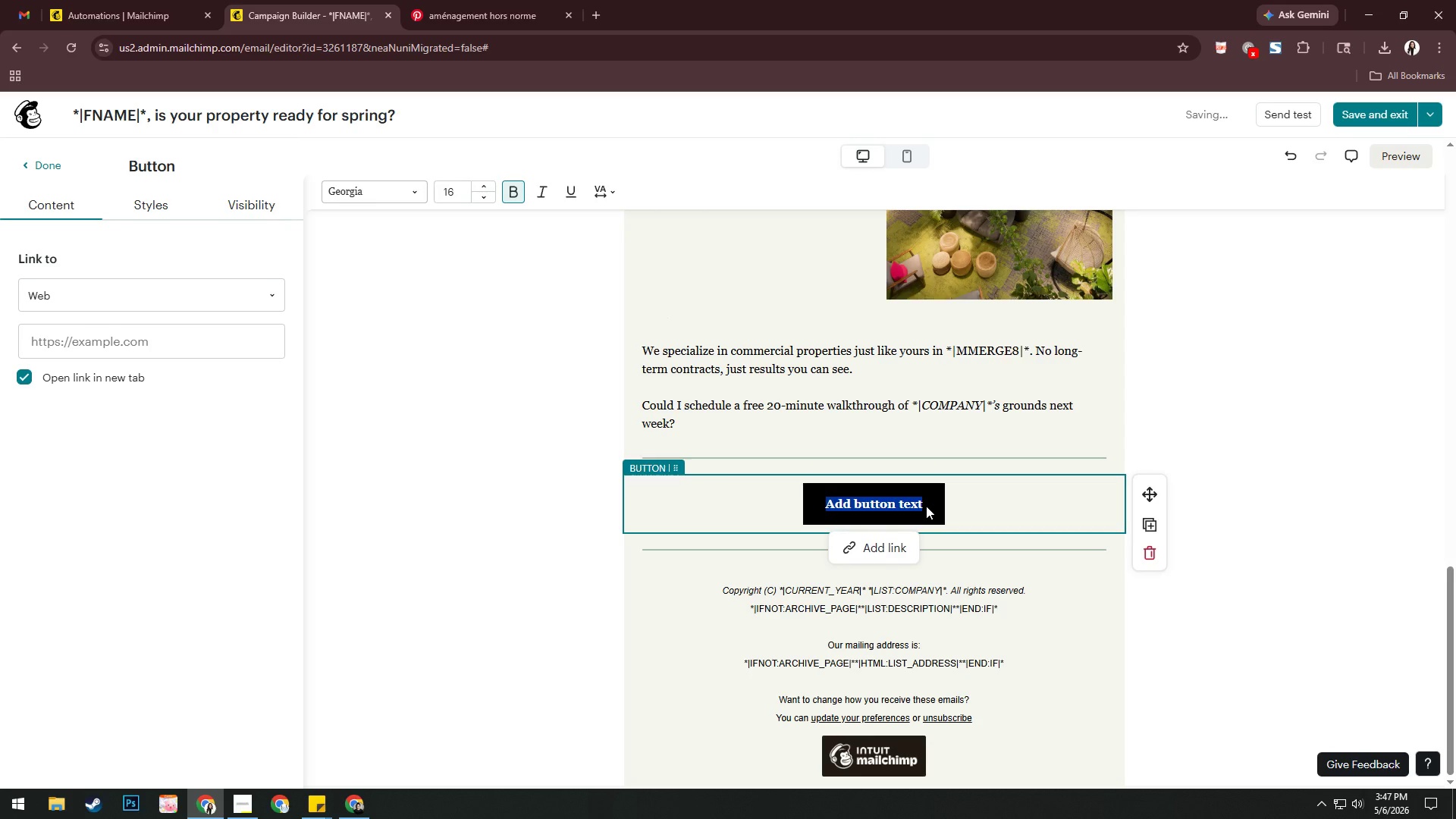 
type(Book my free sore)
key(Backspace)
key(Backspace)
key(Backspace)
type(ite Assessment)
 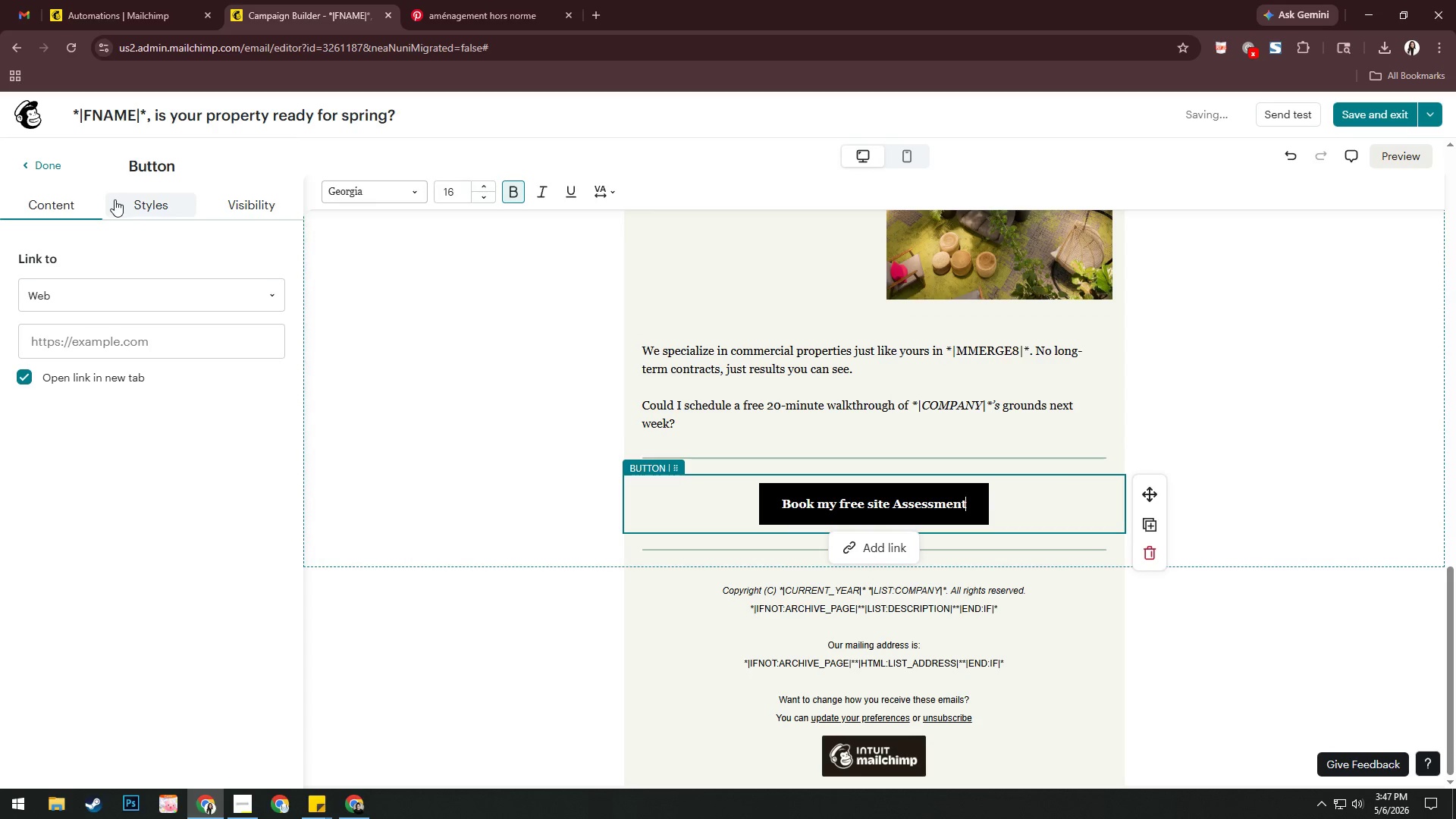 
left_click([187, 312])
 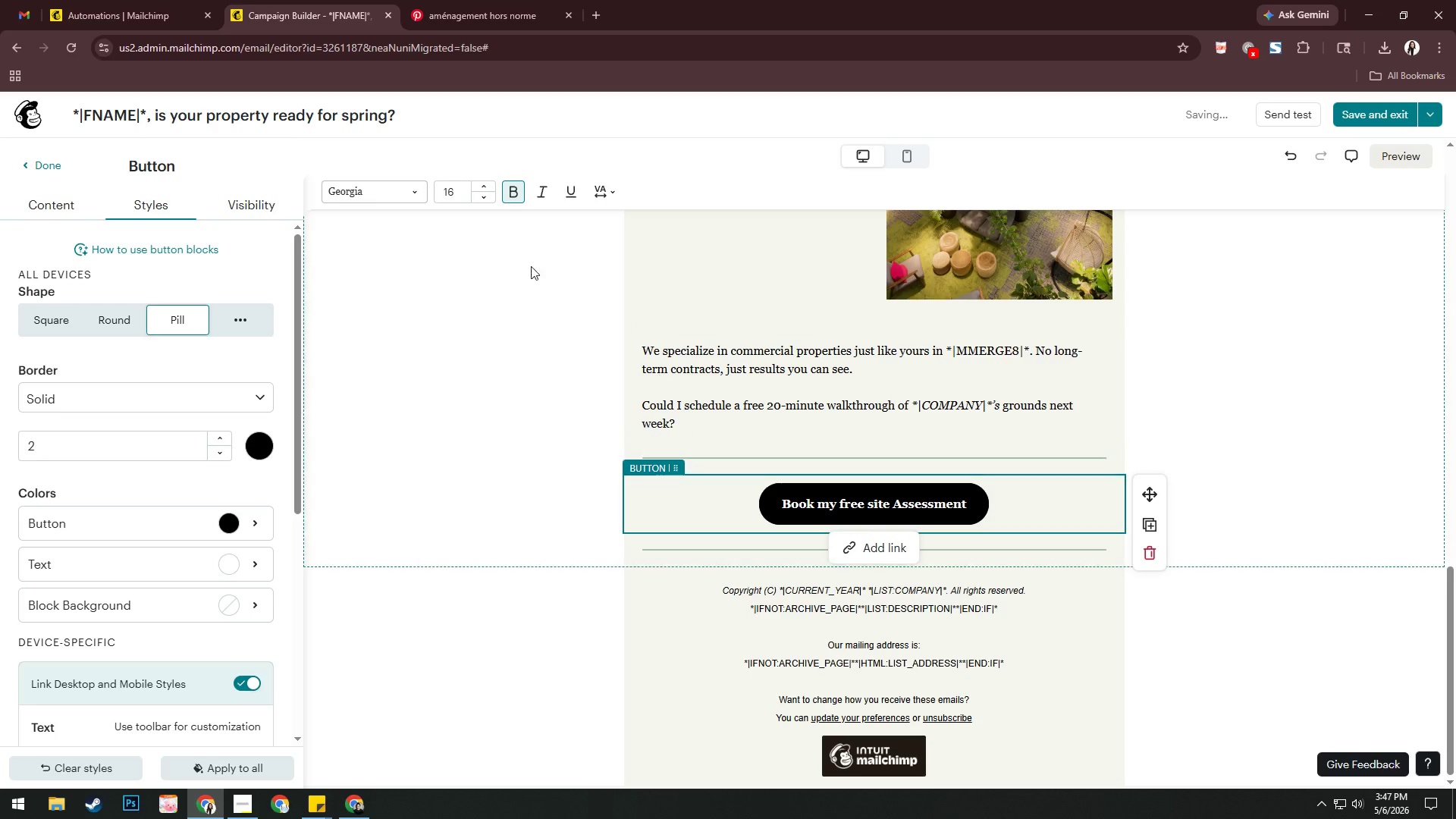 
left_click([223, 516])
 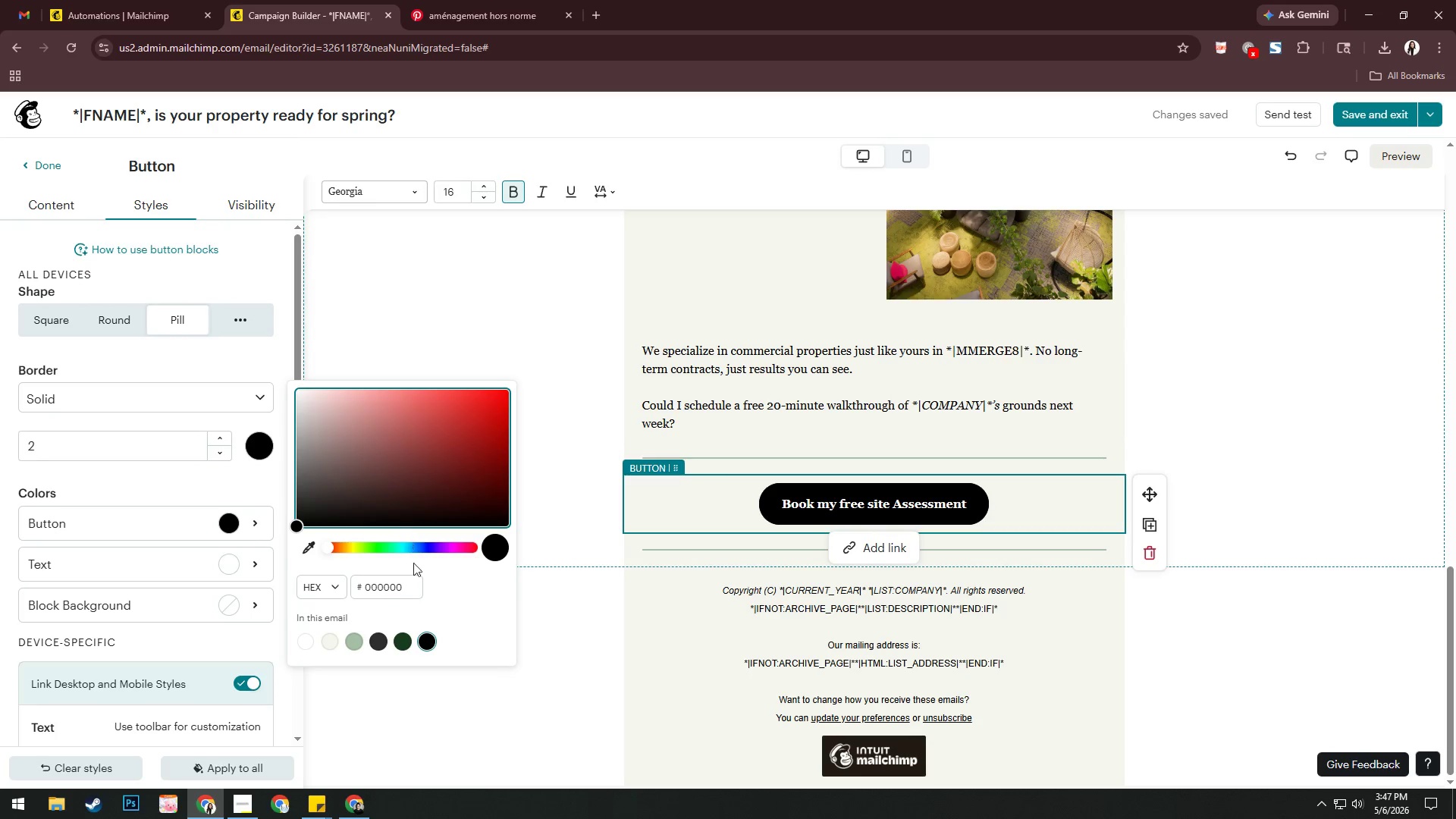 
left_click([414, 581])
 